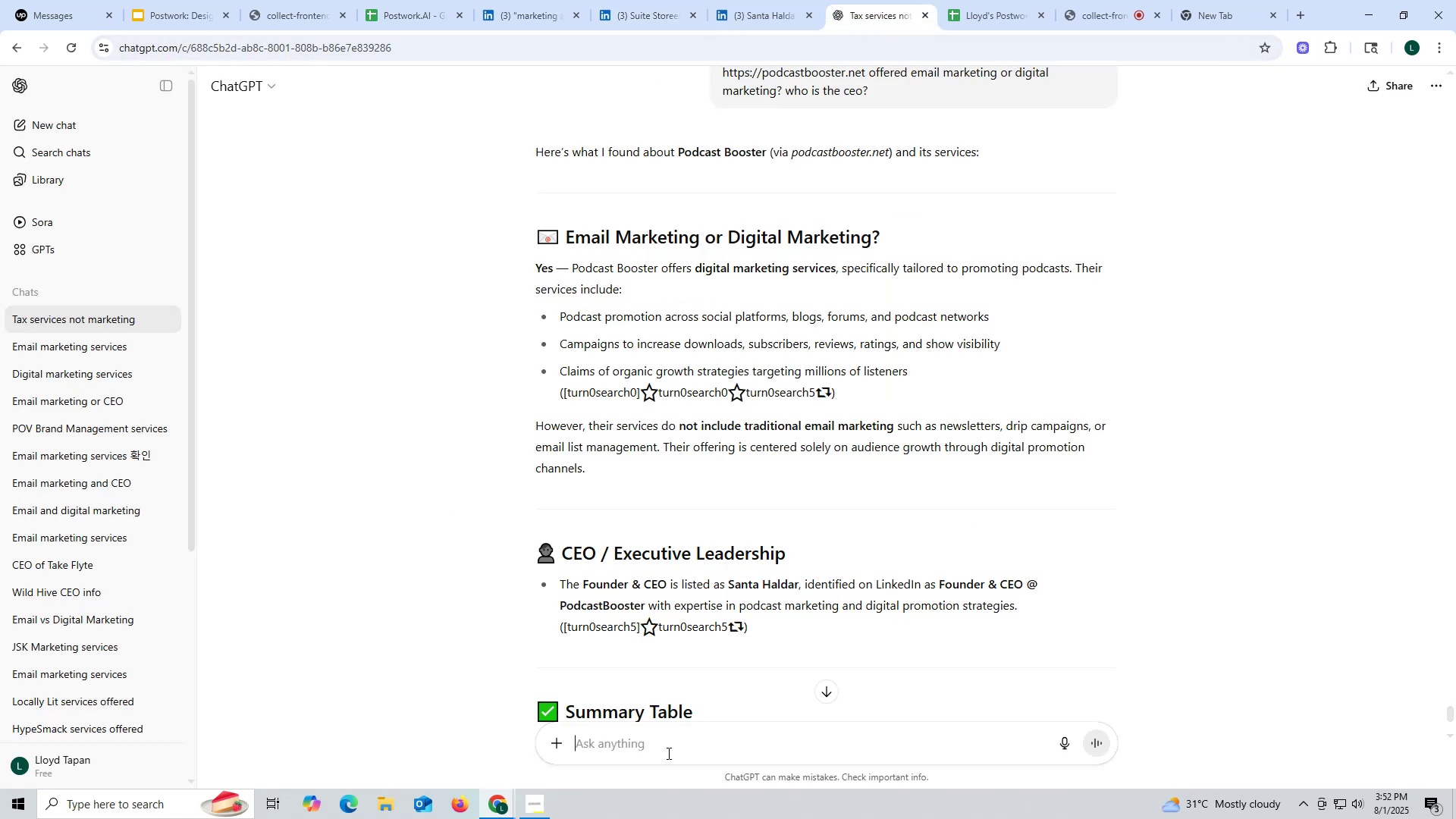 
key(Control+V)
 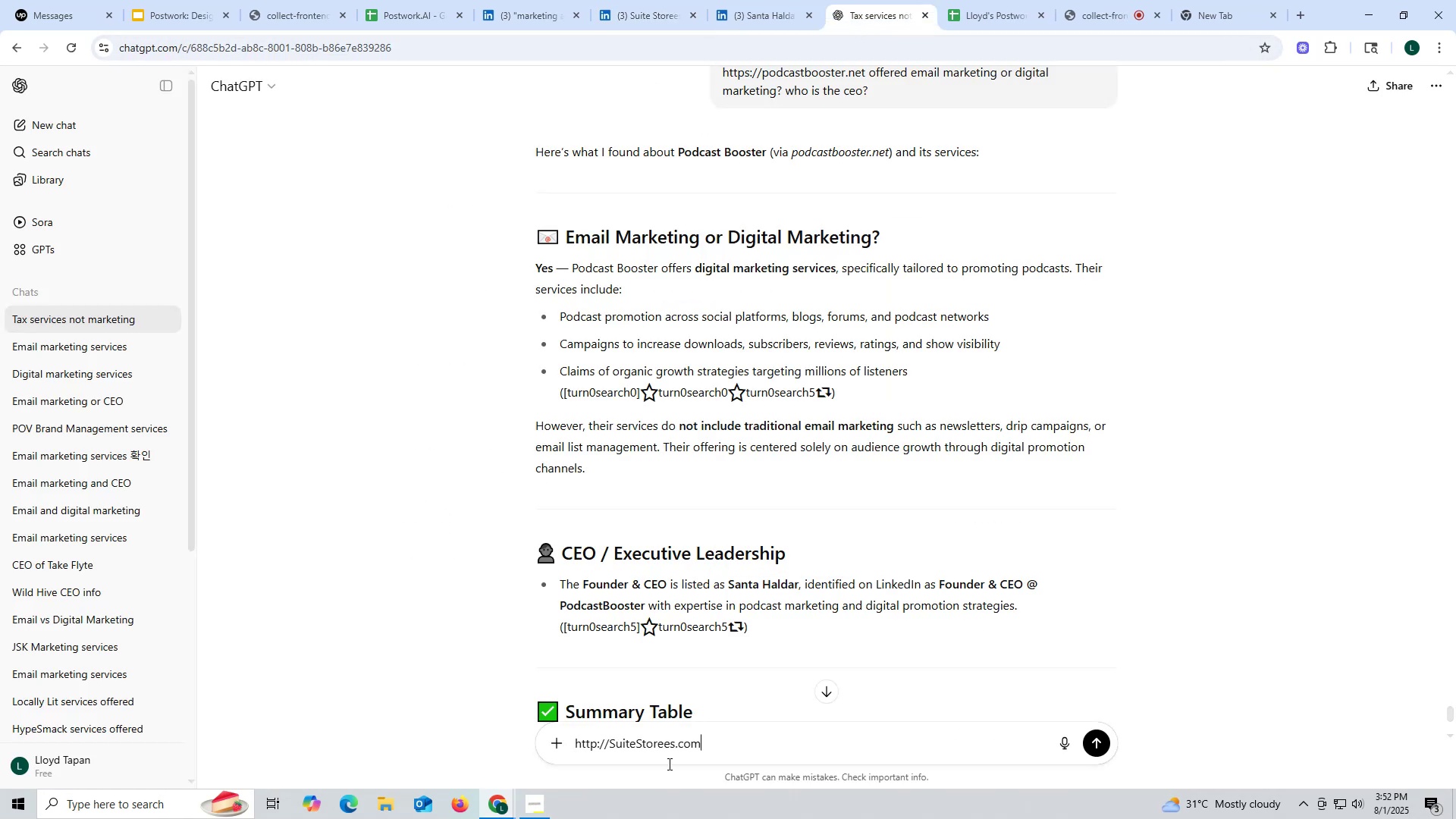 
key(Space)
 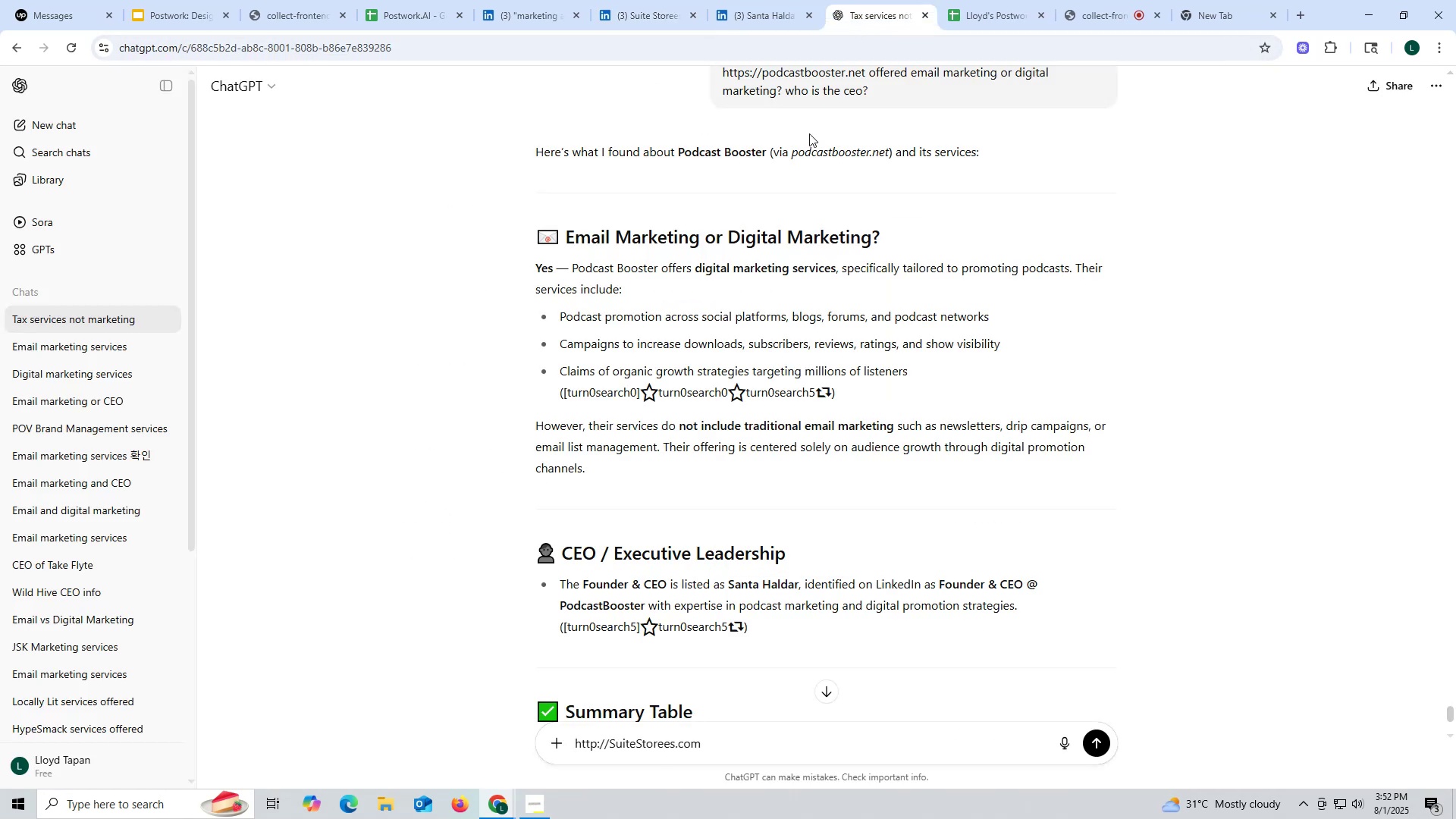 
scroll: coordinate [886, 196], scroll_direction: up, amount: 1.0
 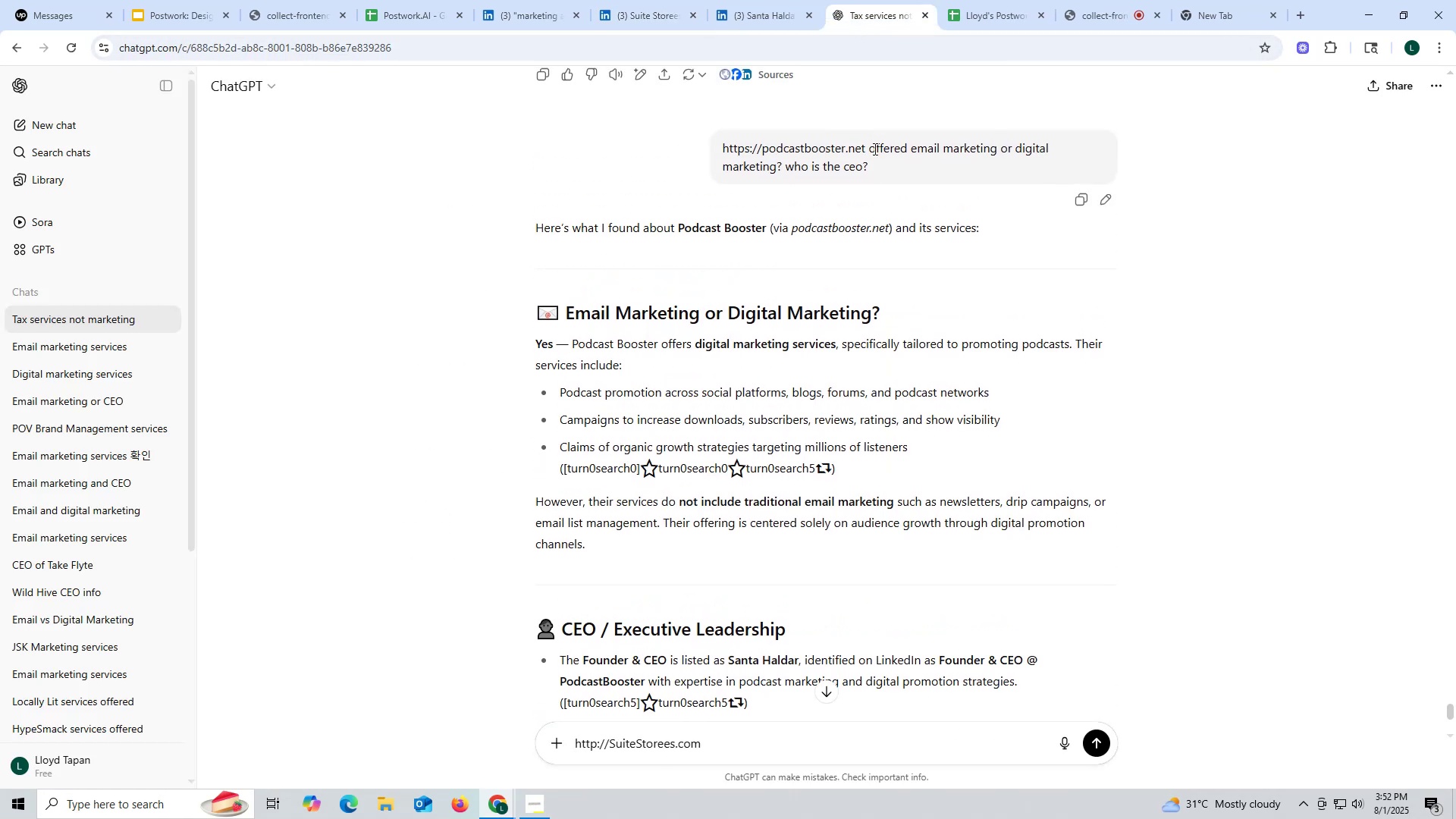 
left_click_drag(start_coordinate=[871, 146], to_coordinate=[903, 158])
 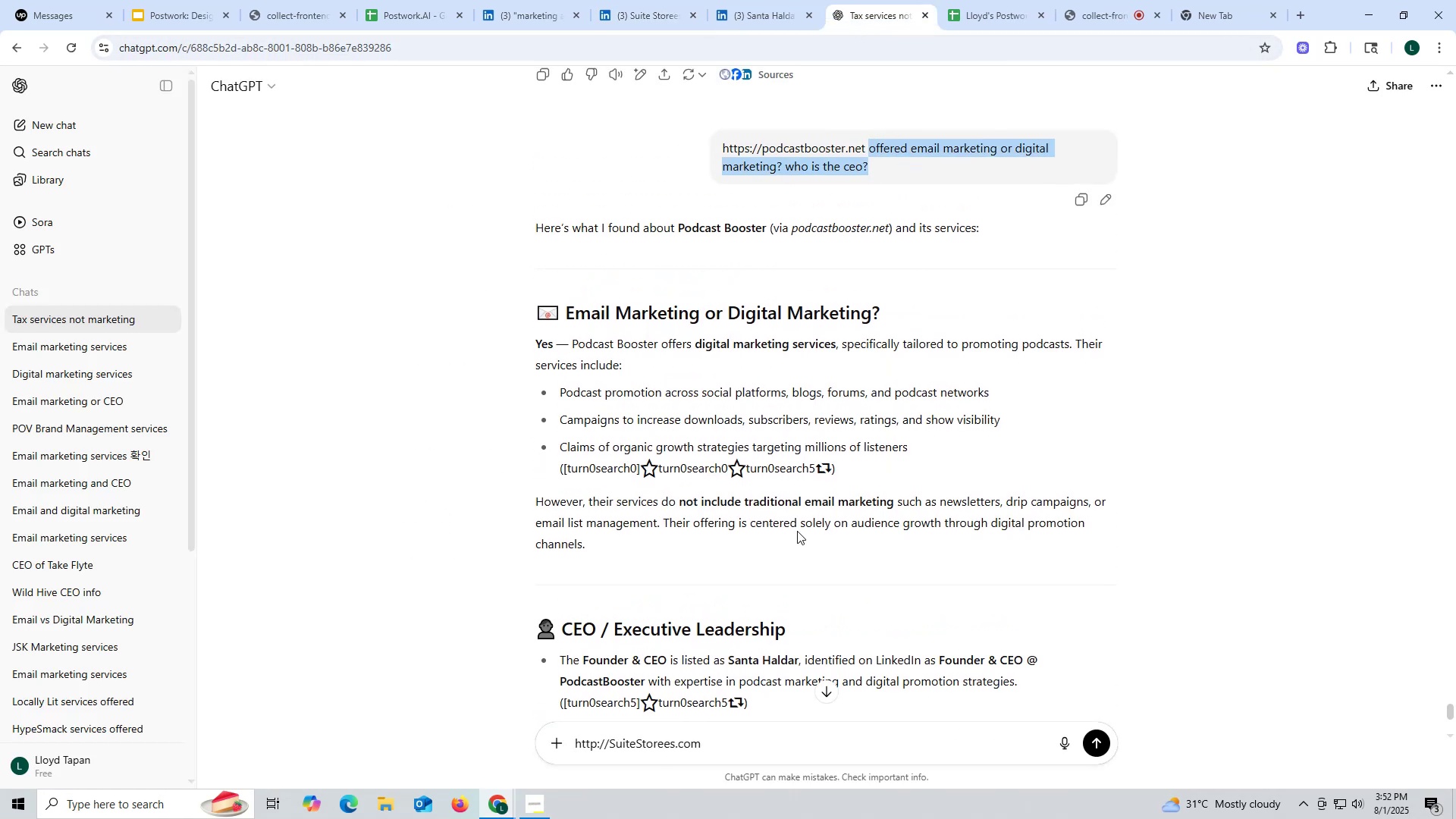 
key(Control+ControlLeft)
 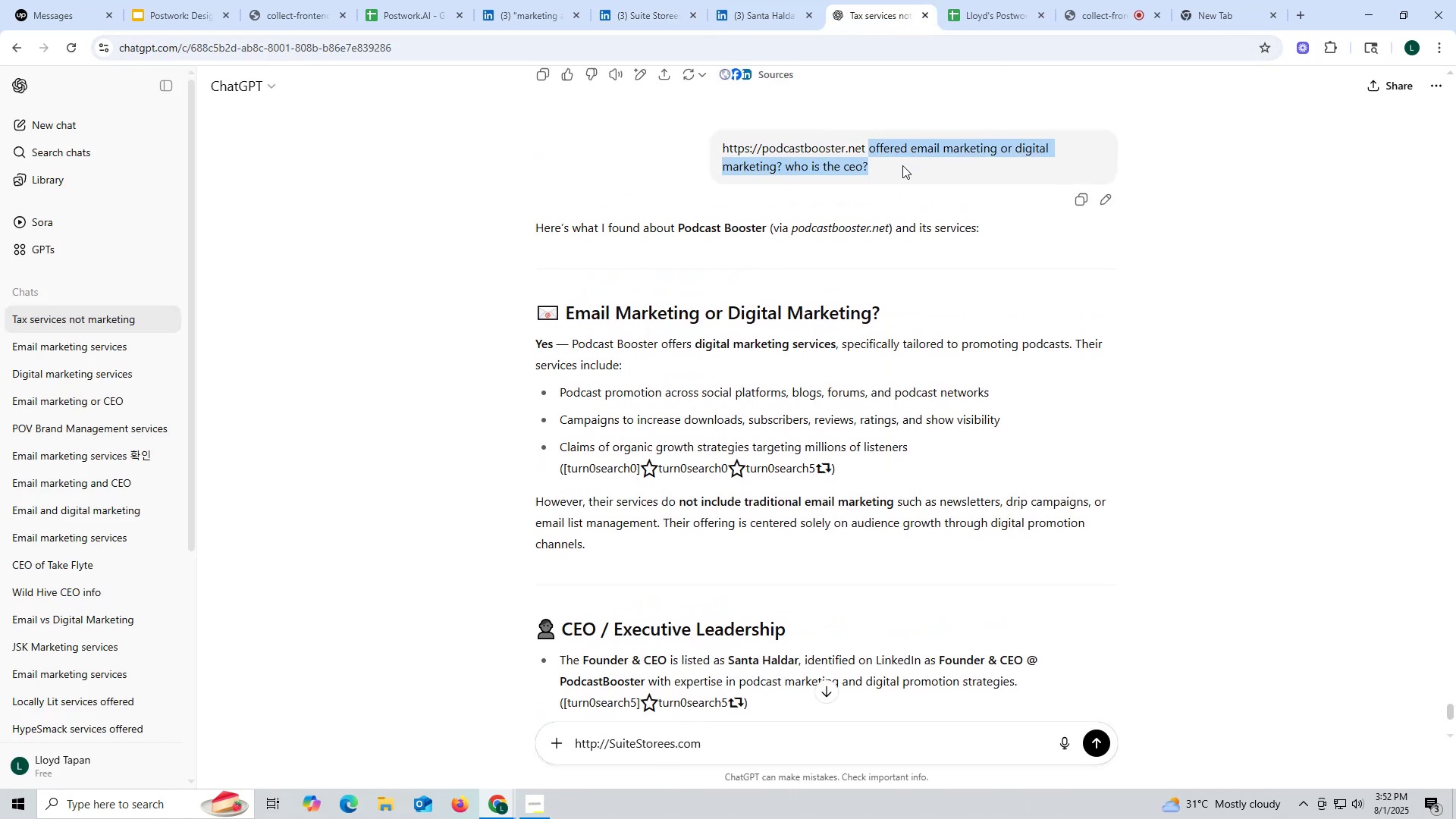 
key(Control+C)
 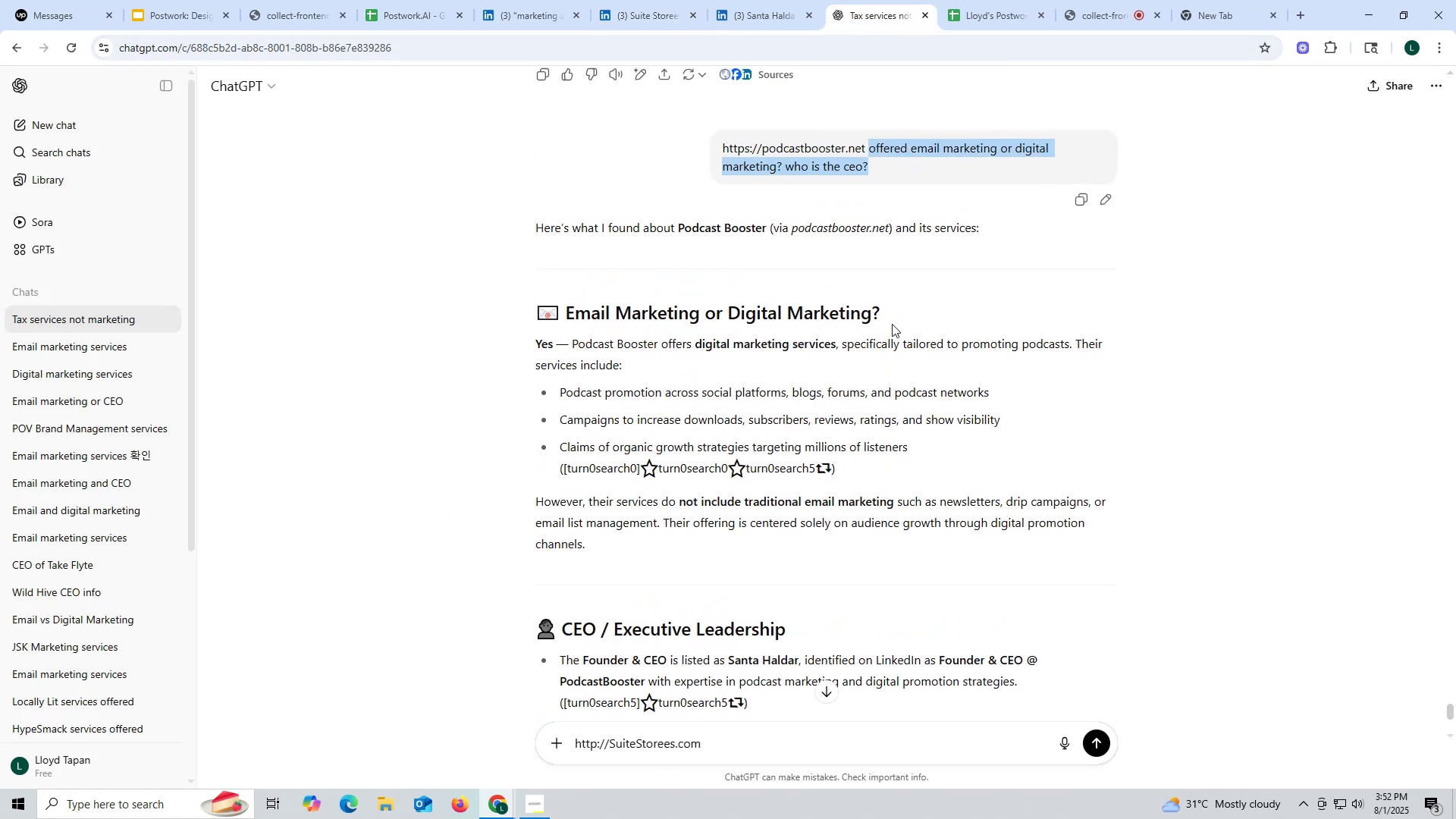 
key(Control+ControlLeft)
 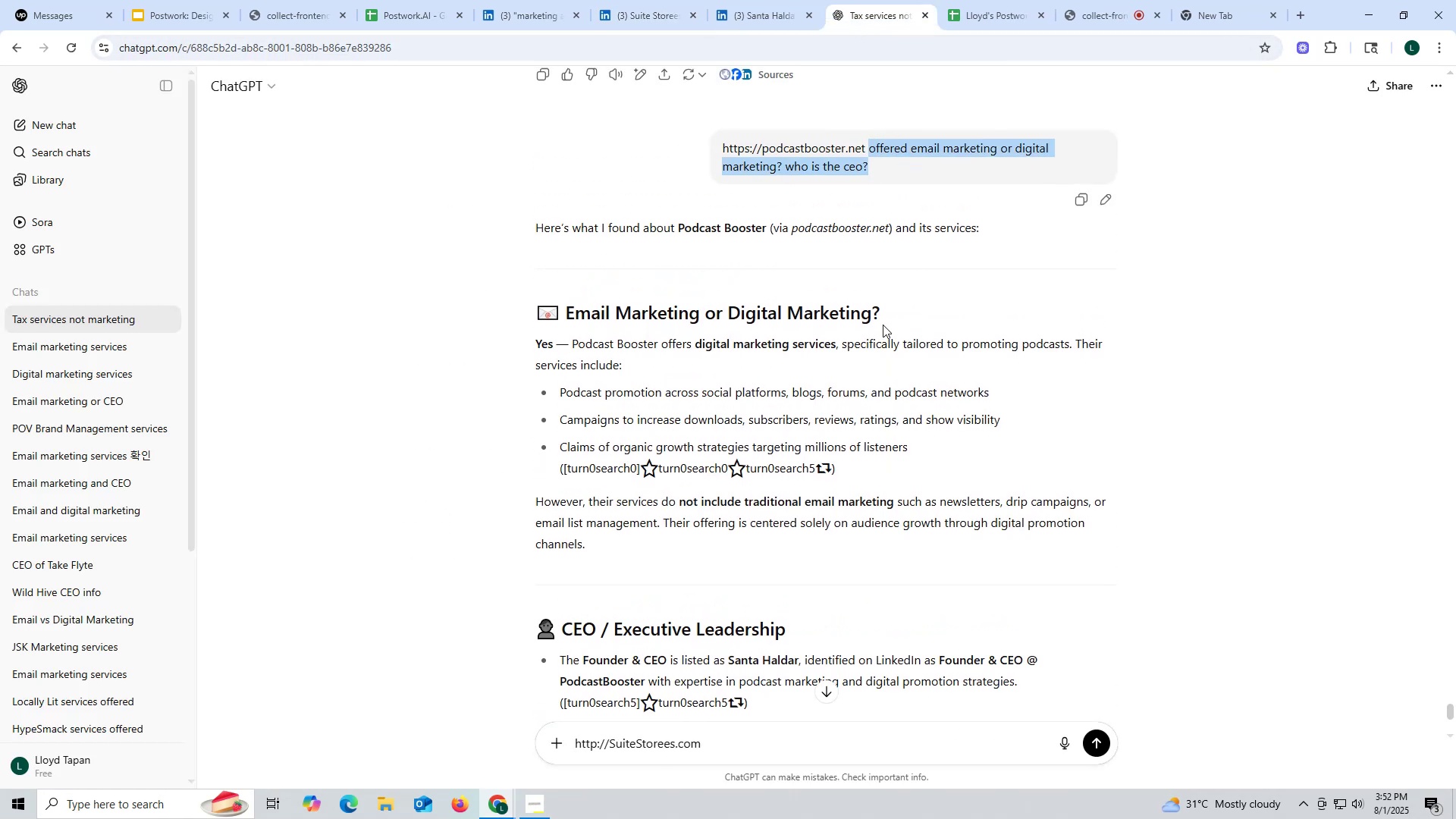 
key(Control+C)
 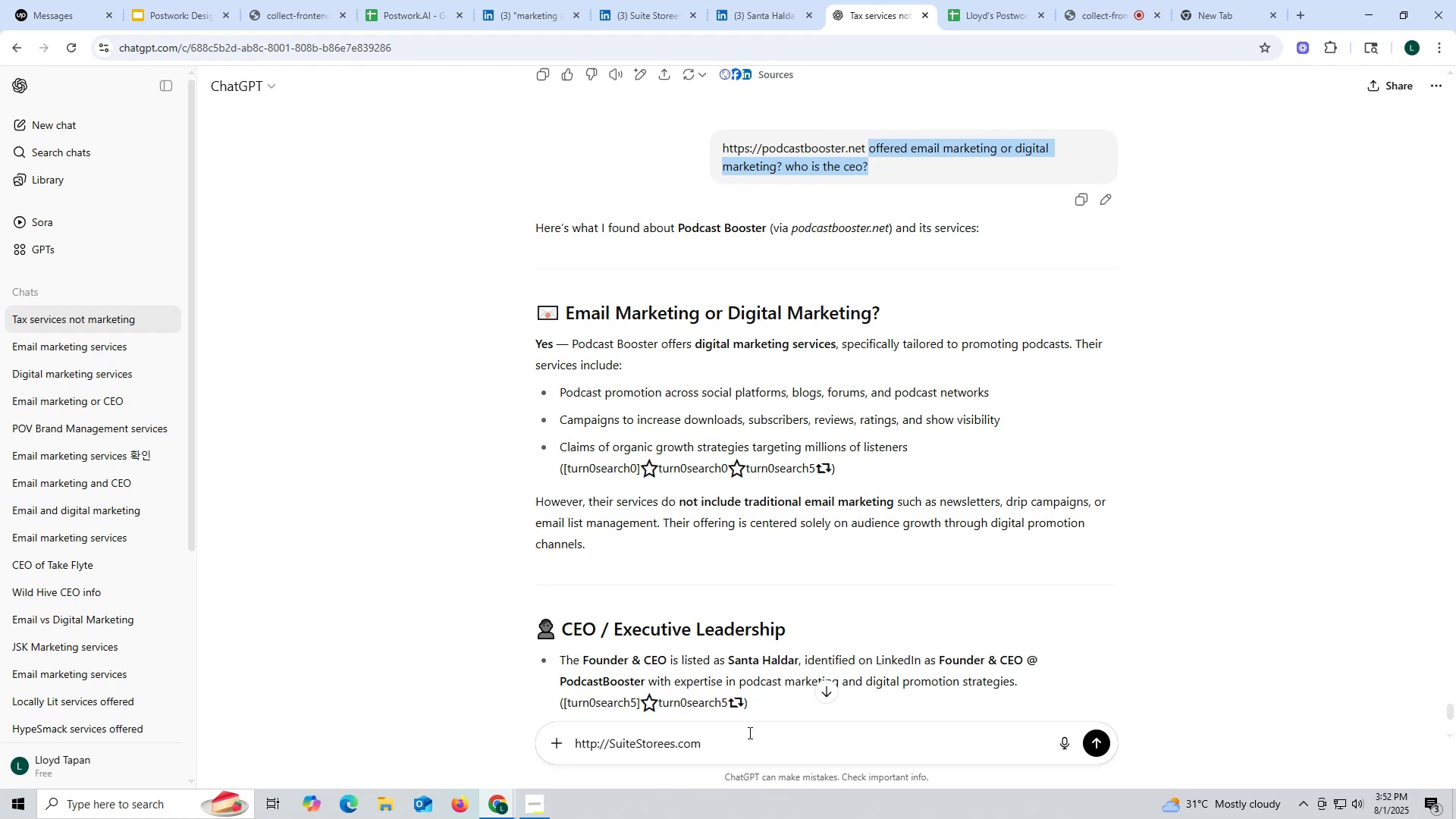 
key(Control+ControlLeft)
 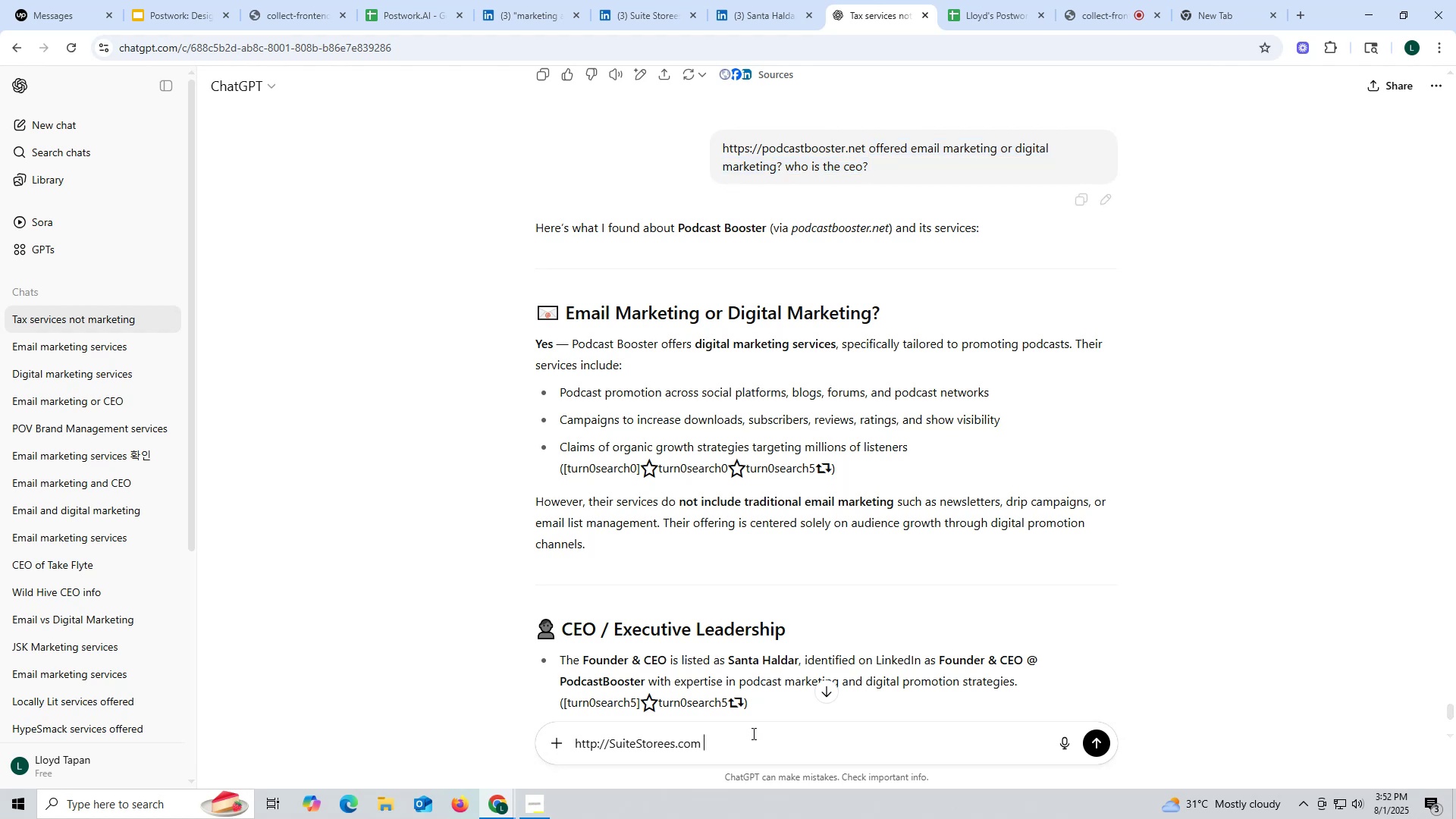 
key(Control+V)
 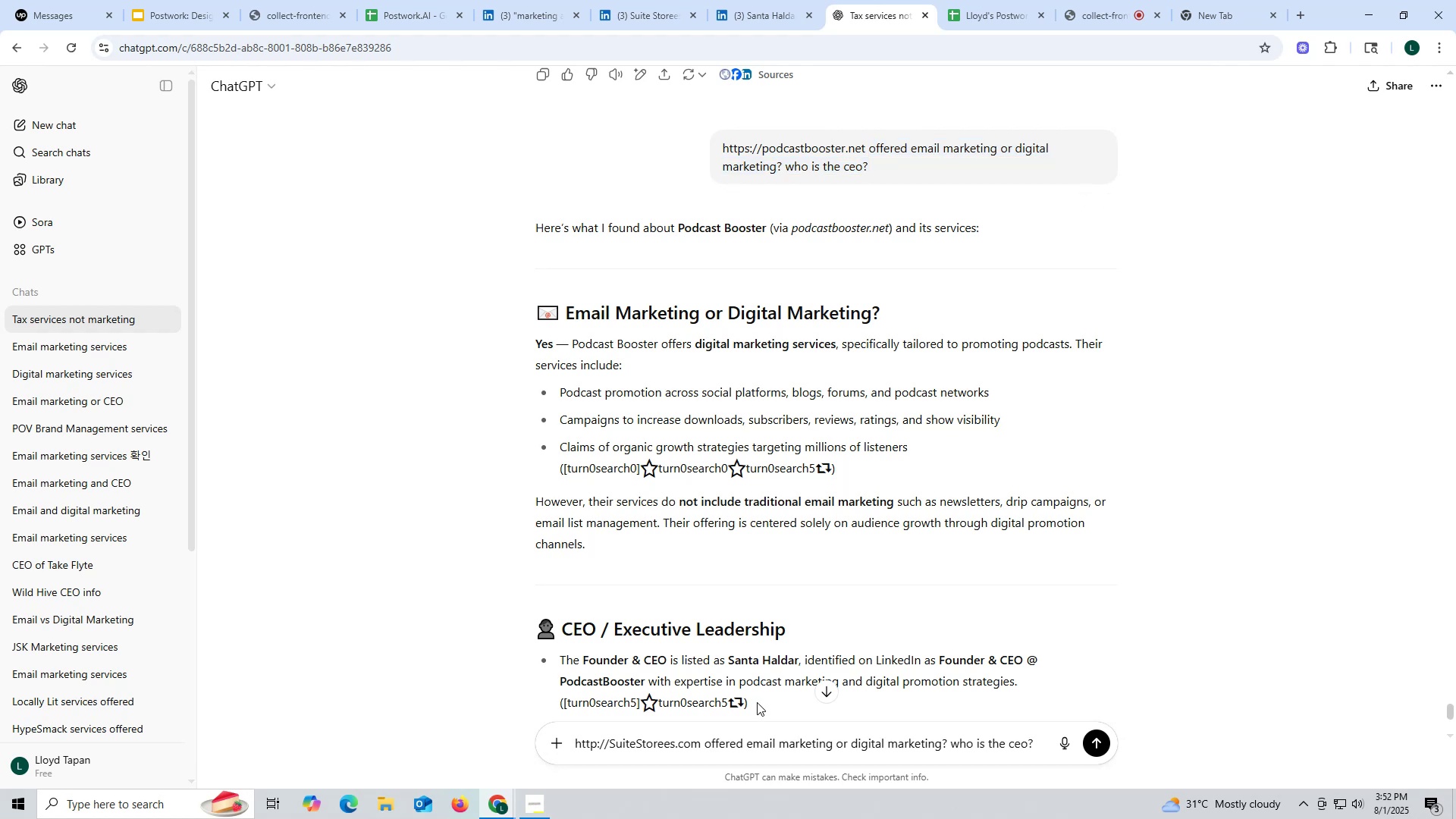 
key(Enter)
 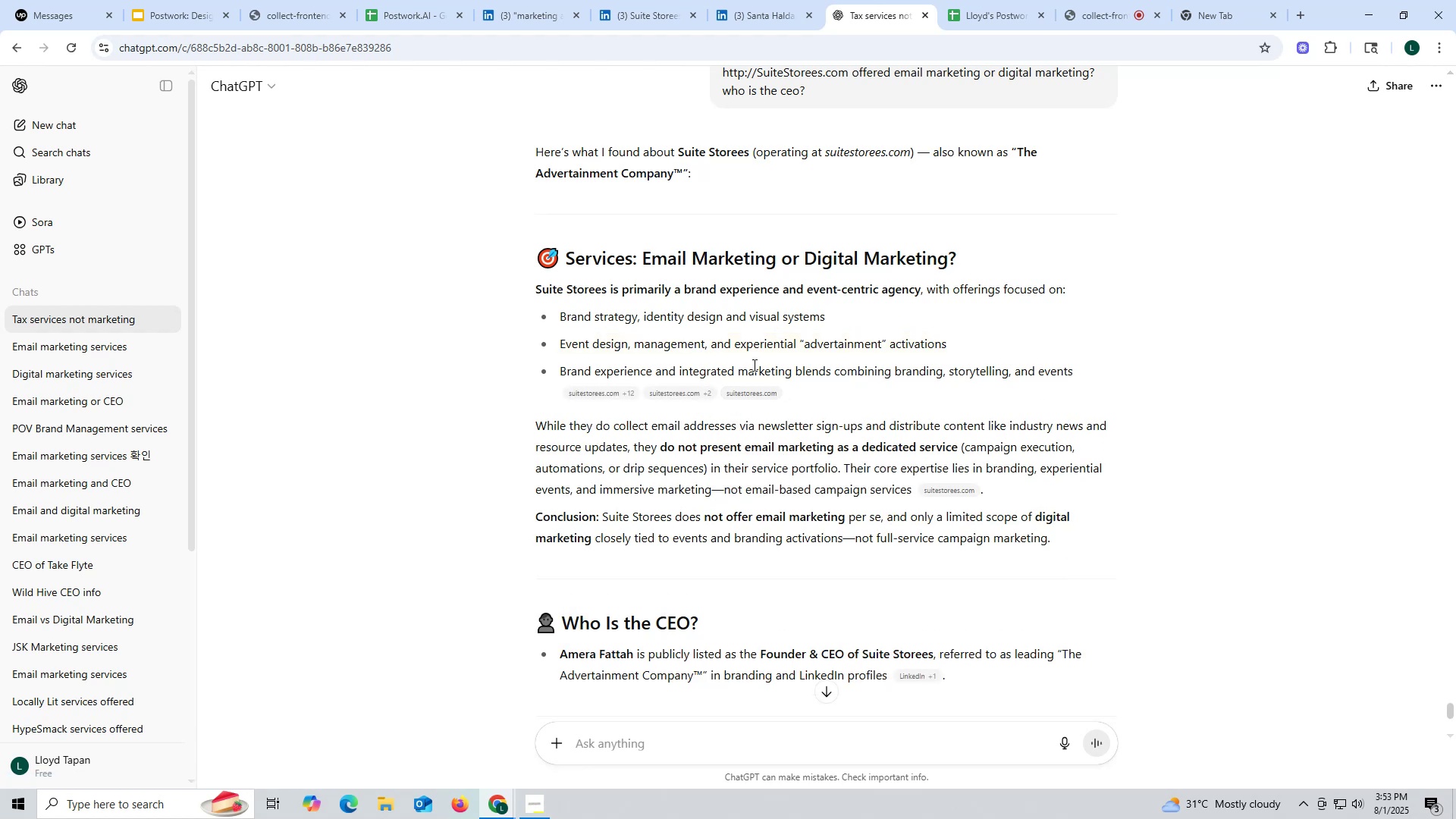 
wait(17.74)
 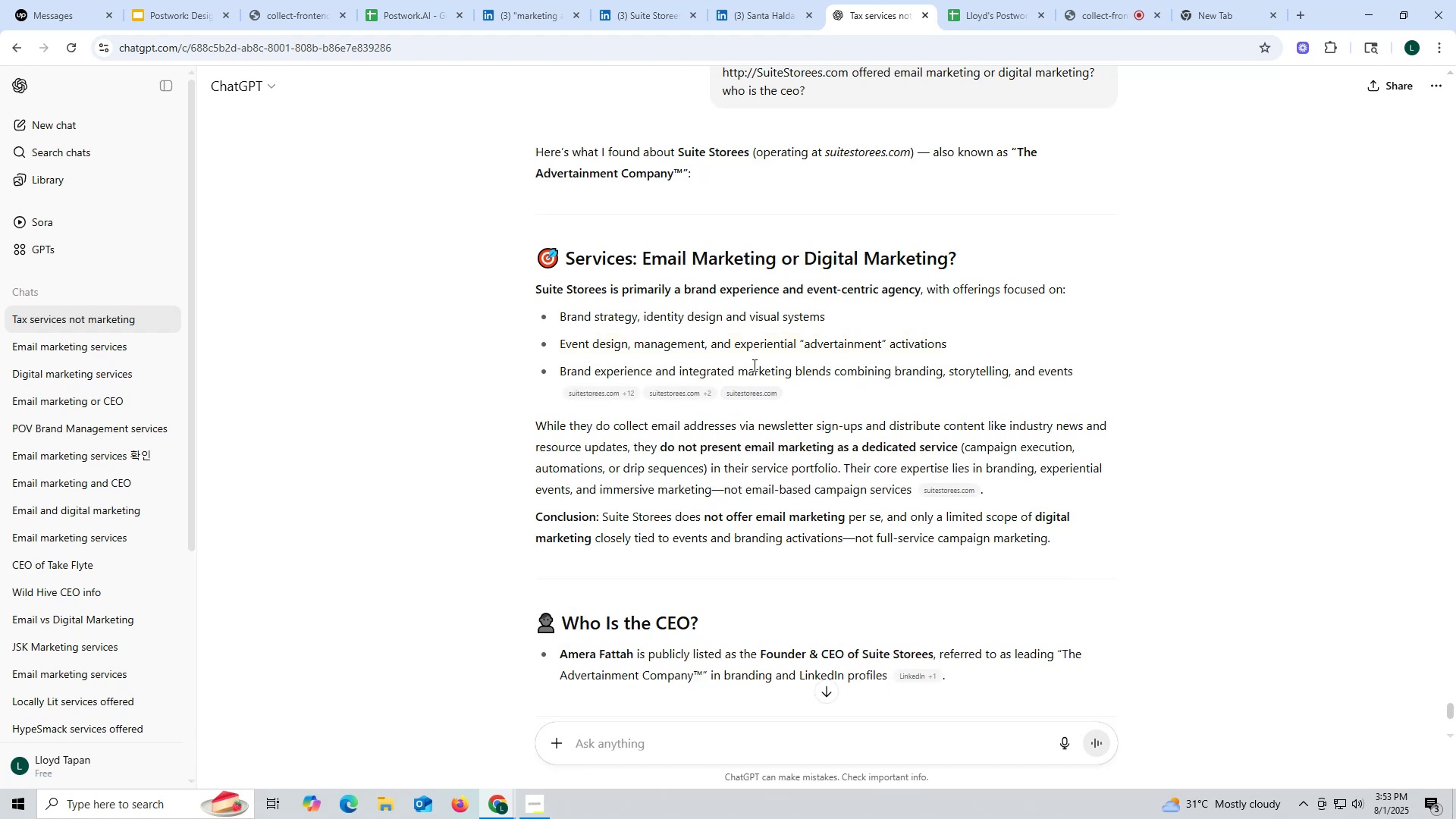 
scroll: coordinate [774, 335], scroll_direction: up, amount: 1.0
 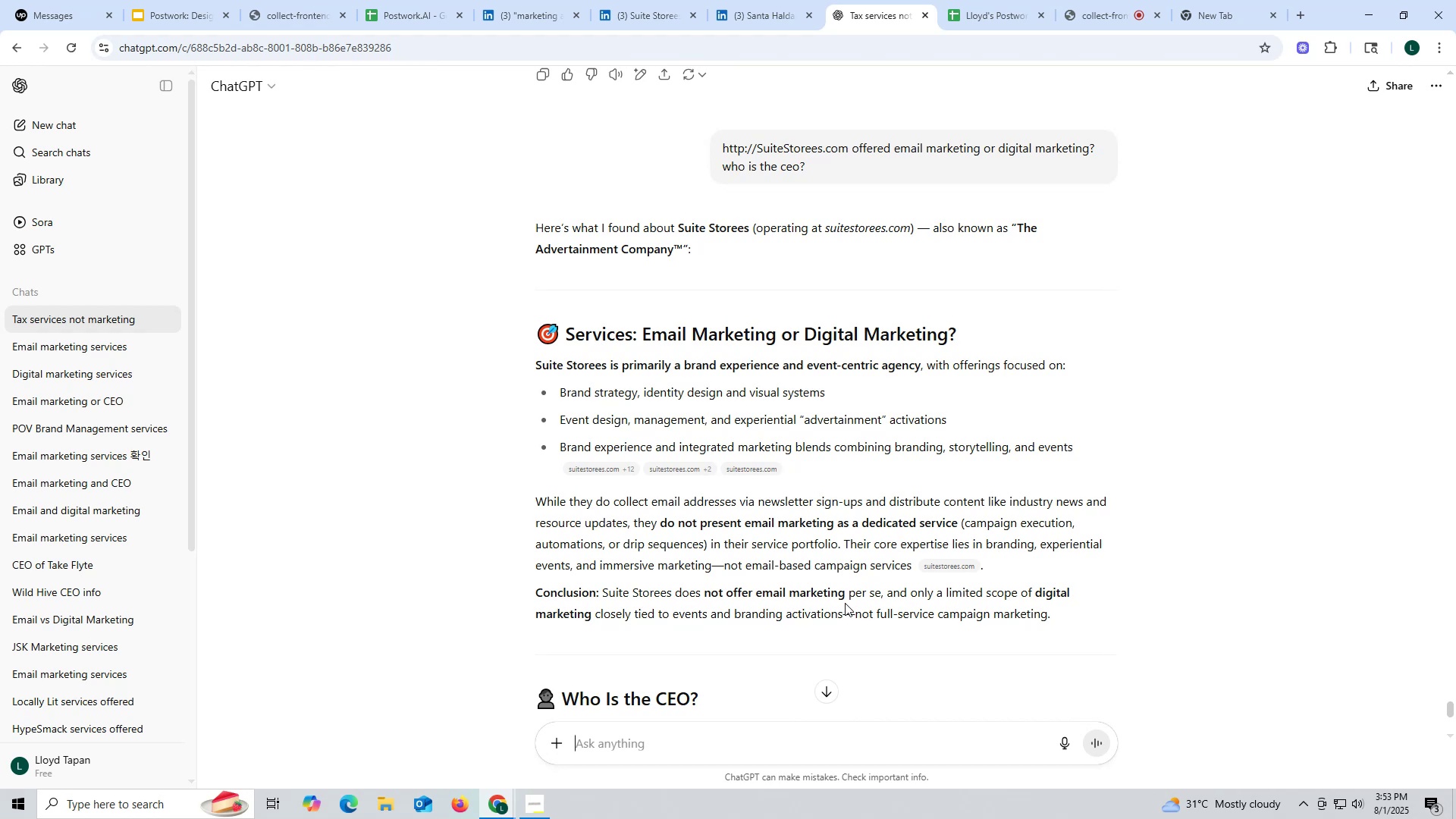 
wait(11.21)
 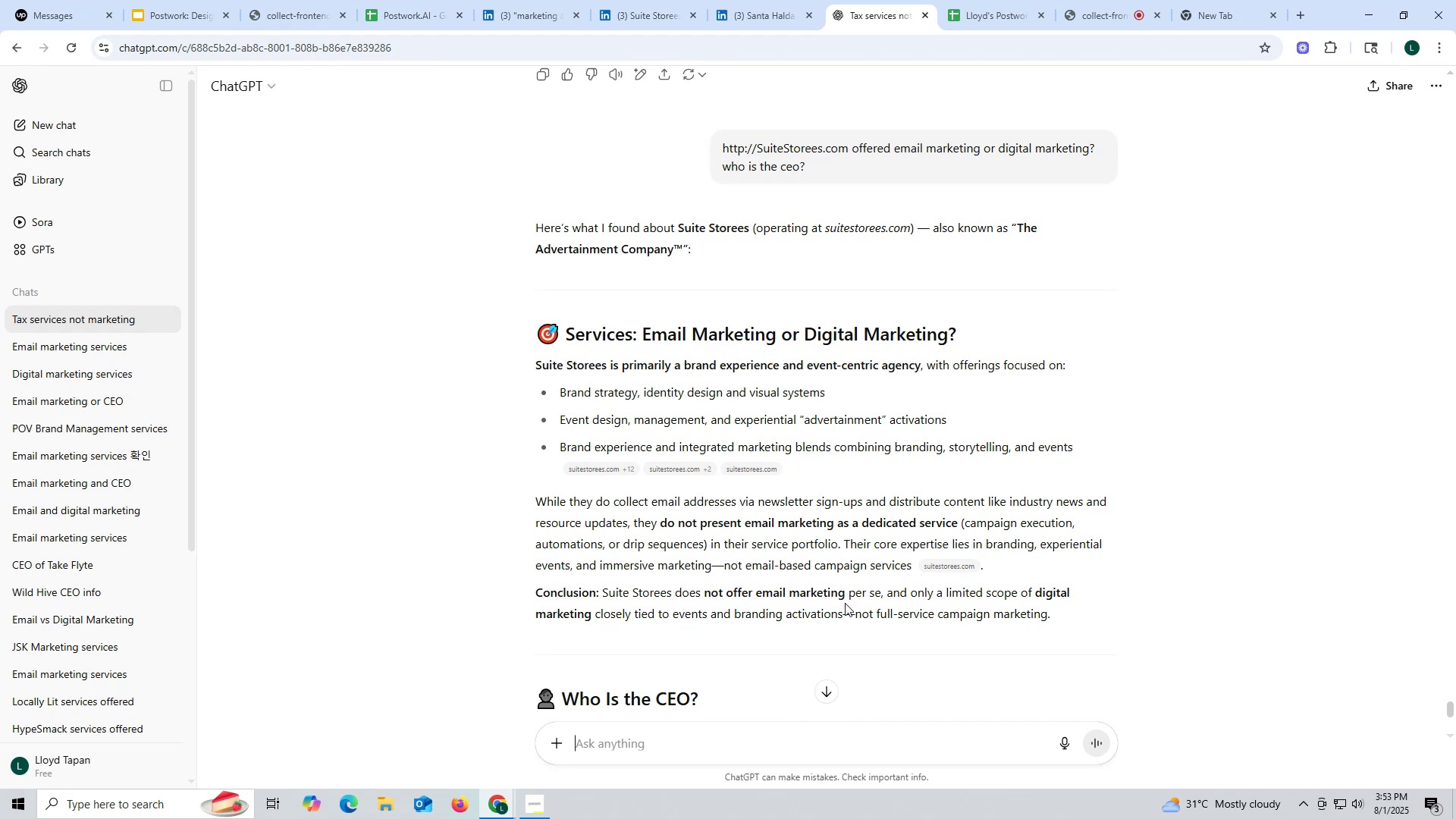 
scroll: coordinate [699, 247], scroll_direction: down, amount: 5.0
 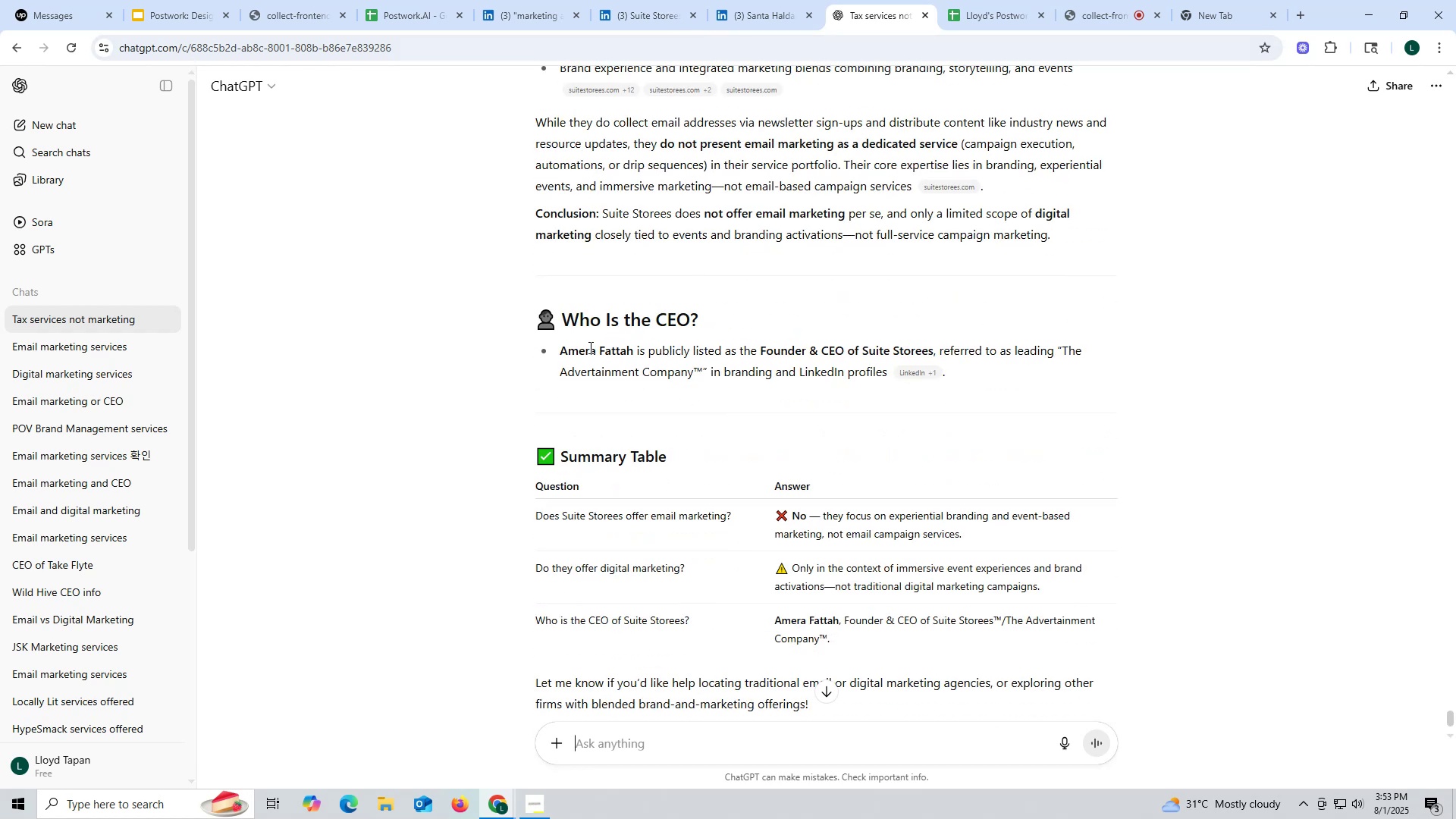 
left_click_drag(start_coordinate=[561, 351], to_coordinate=[632, 347])
 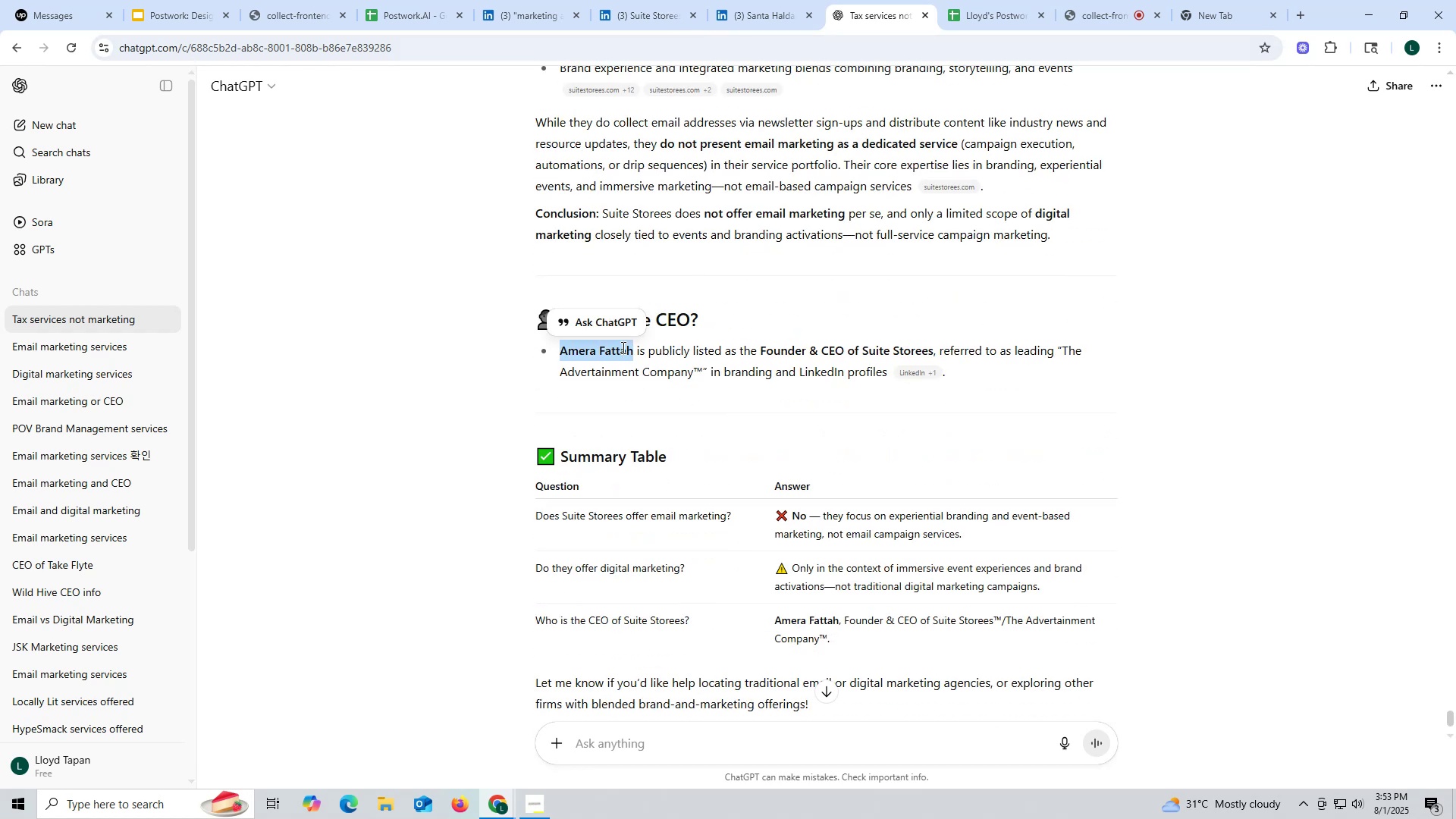 
key(Control+ControlLeft)
 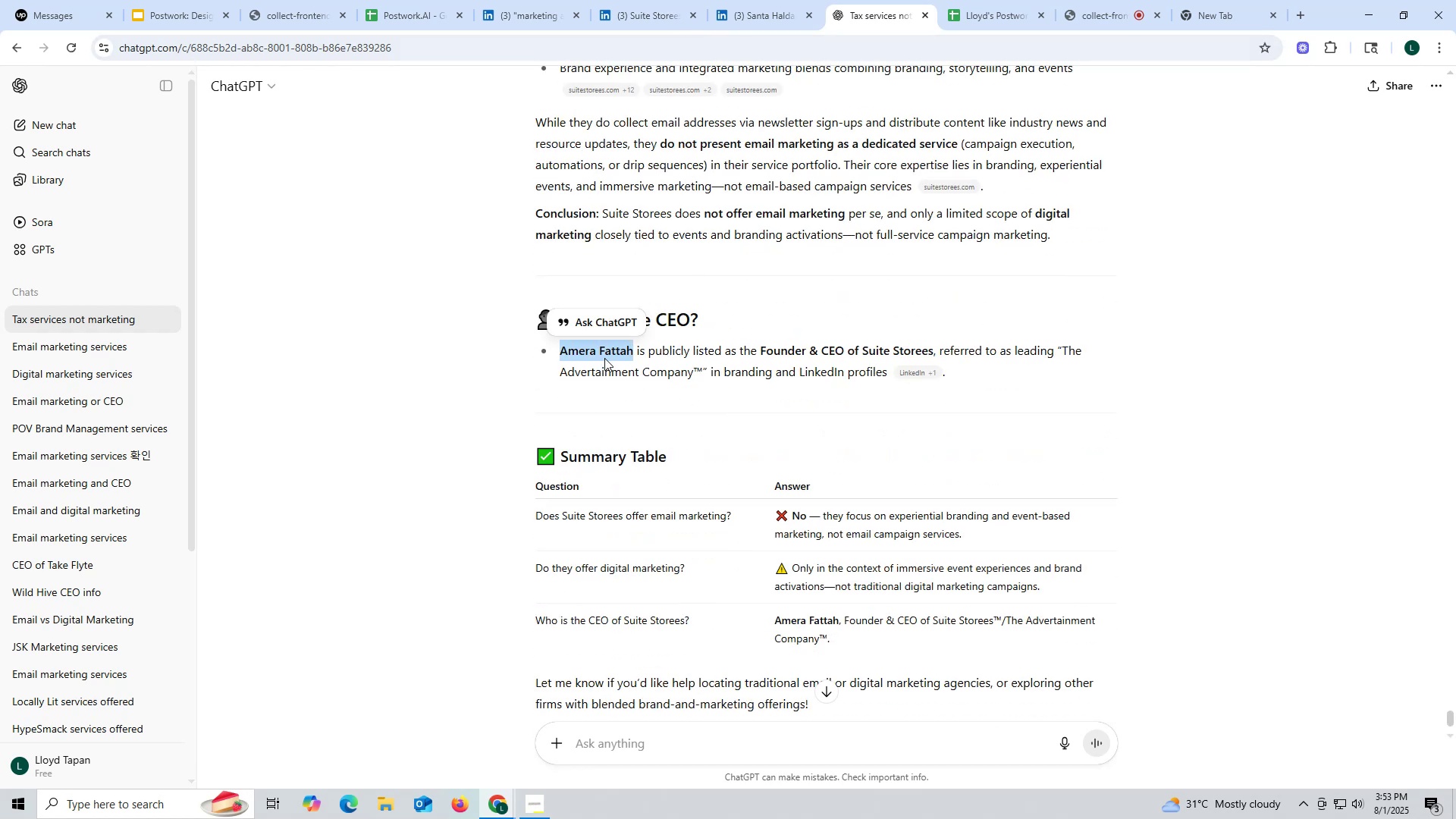 
key(Control+C)
 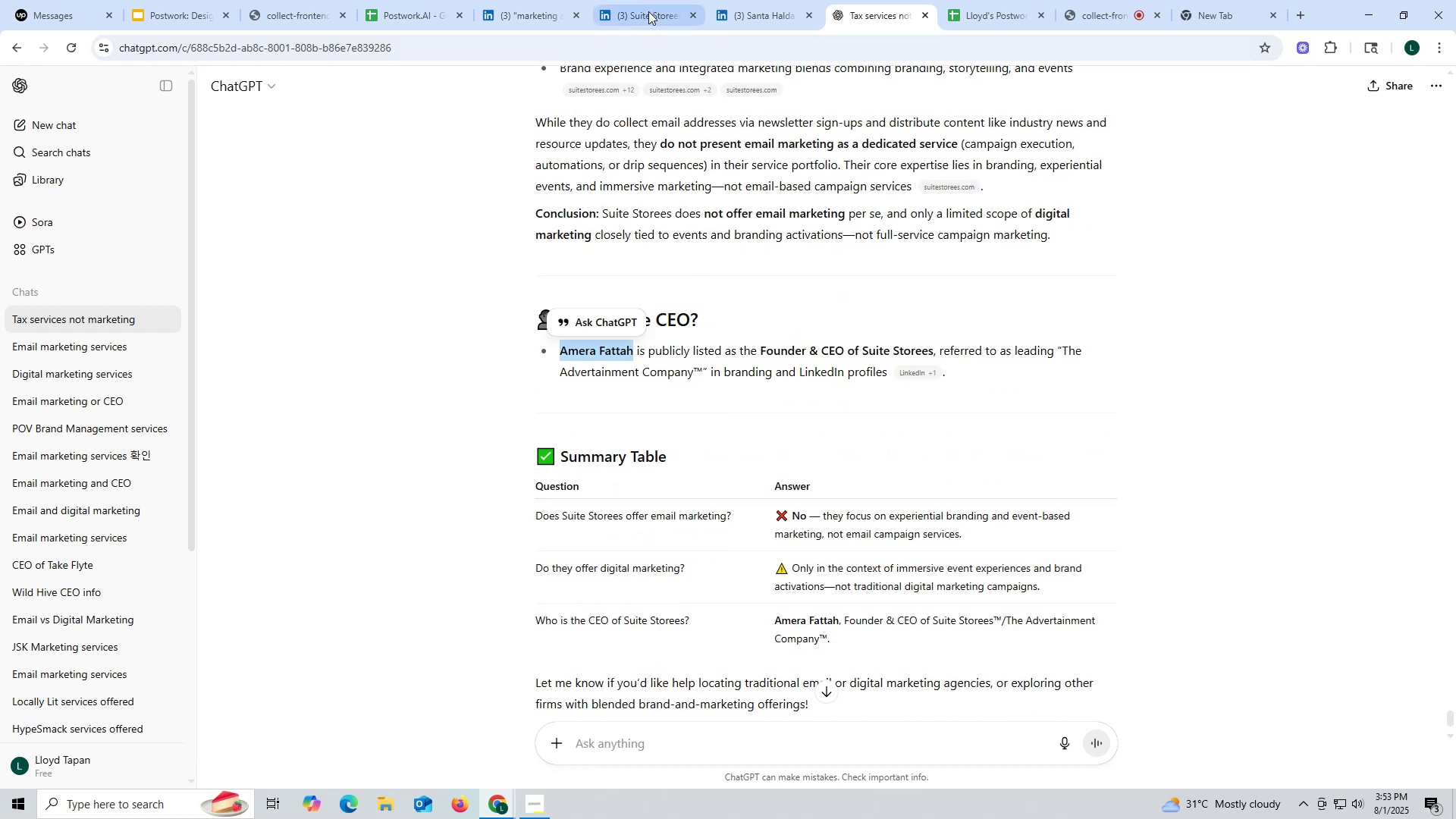 
left_click([648, 11])
 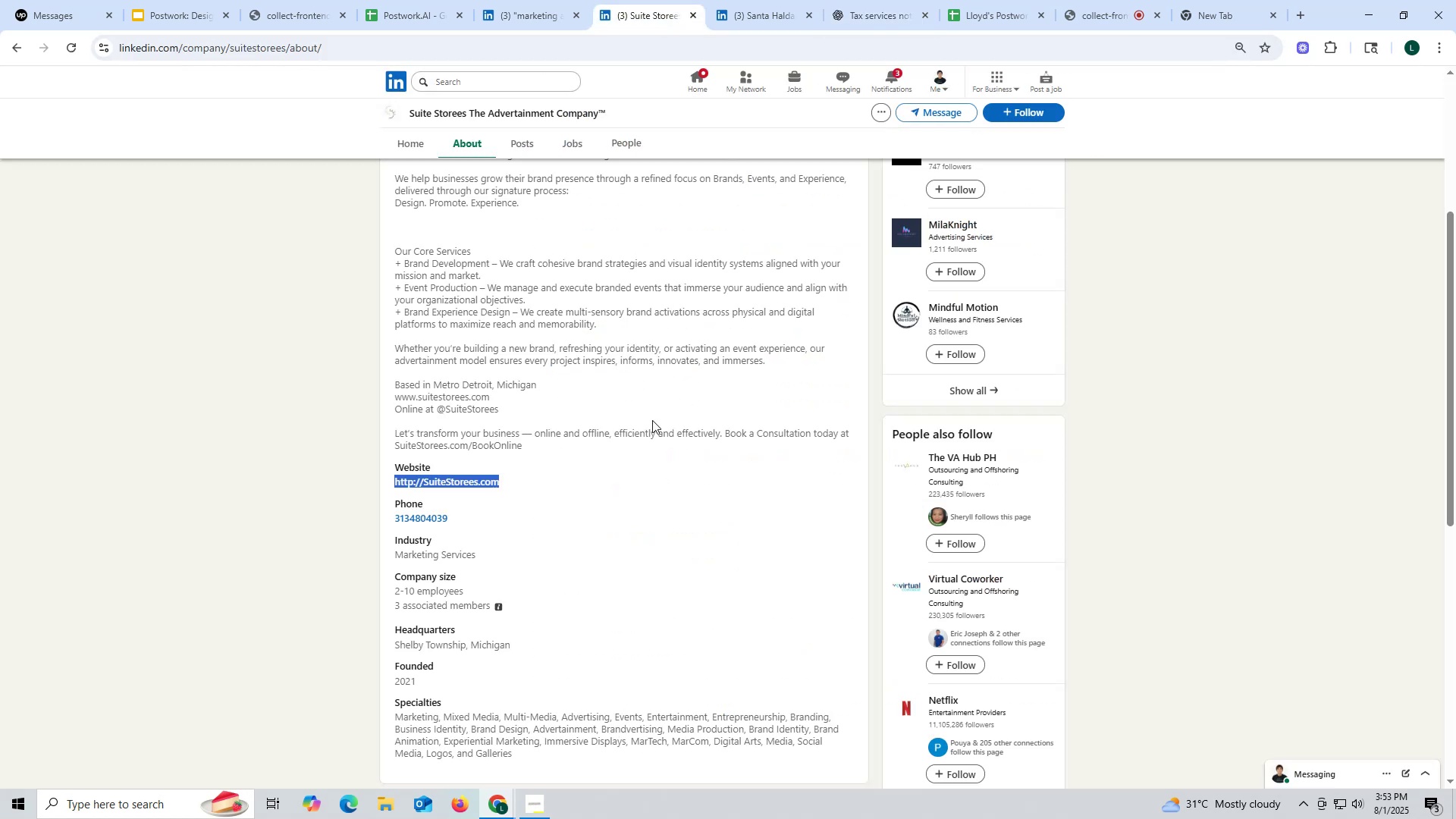 
scroll: coordinate [651, 410], scroll_direction: up, amount: 4.0
 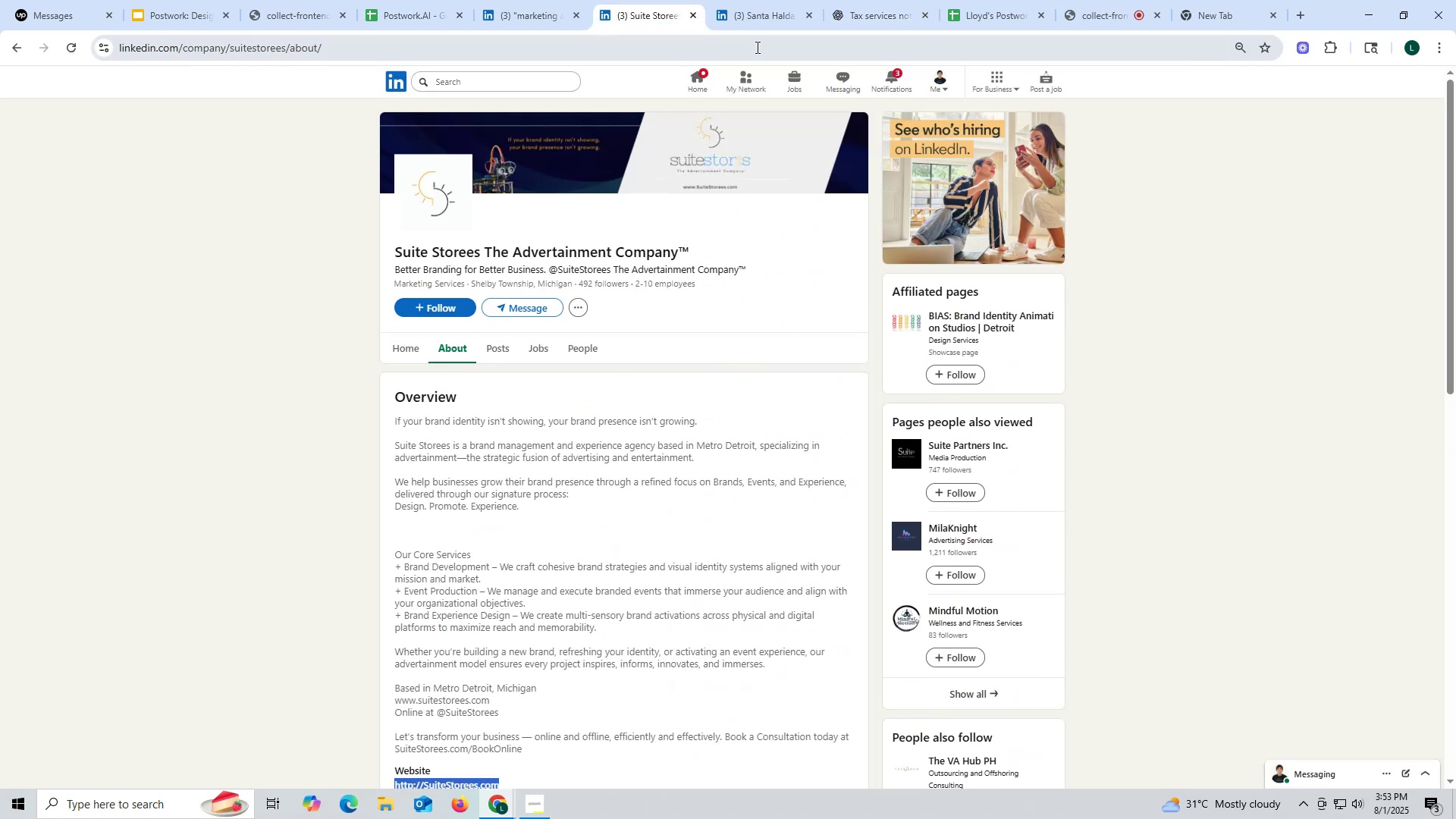 
left_click([764, 14])
 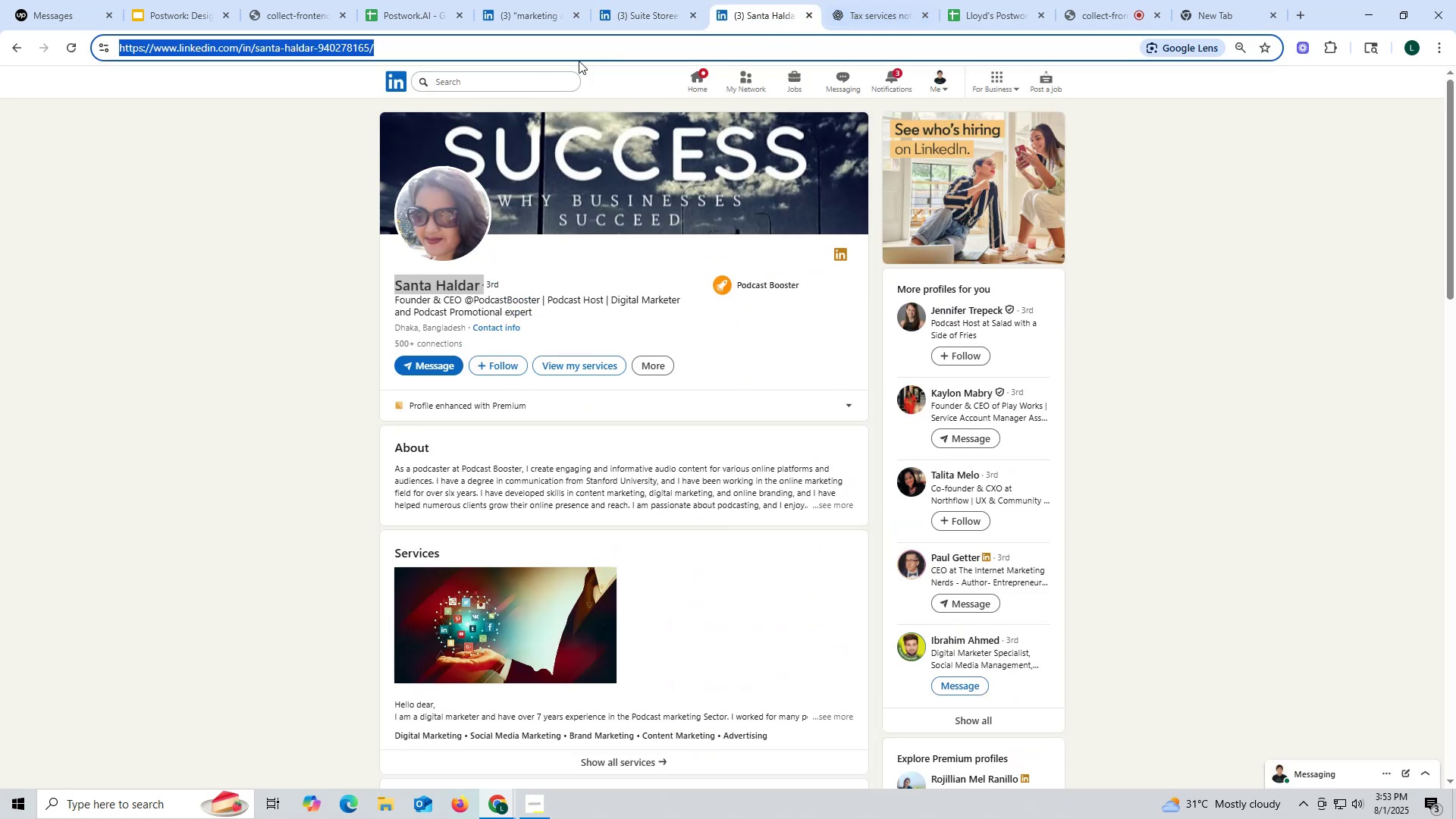 
key(Control+ControlLeft)
 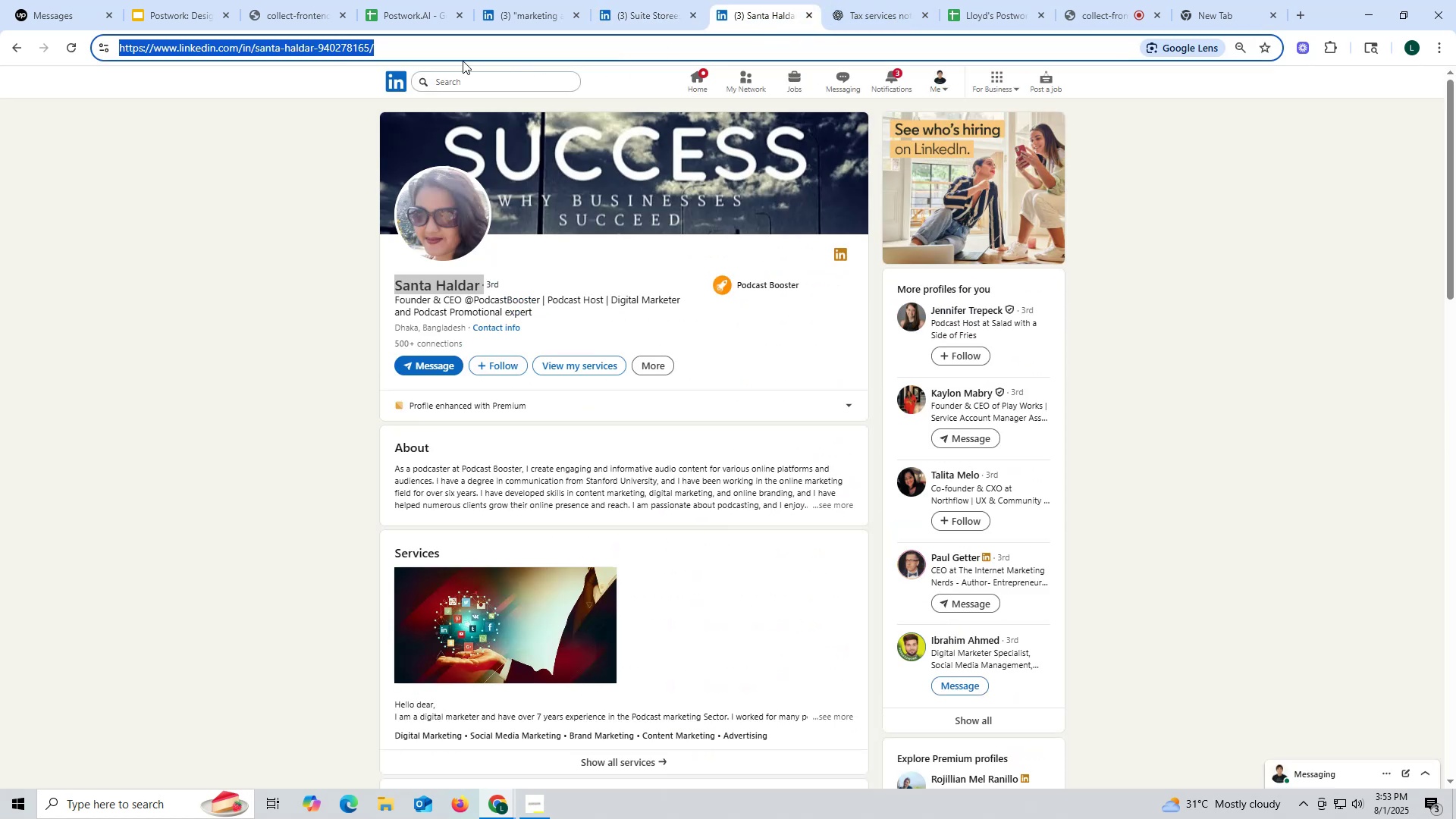 
key(Control+V)
 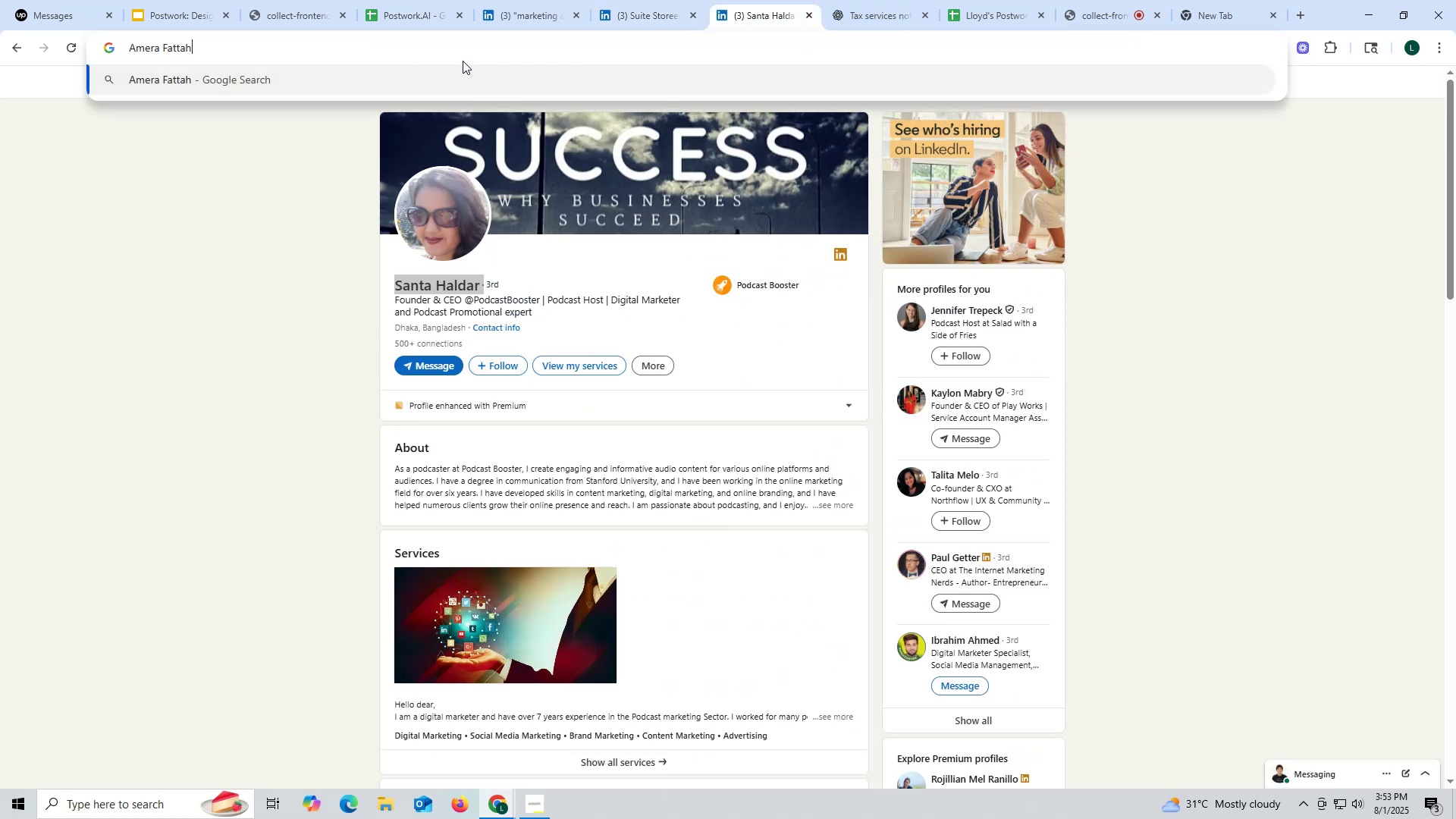 
key(Space)
 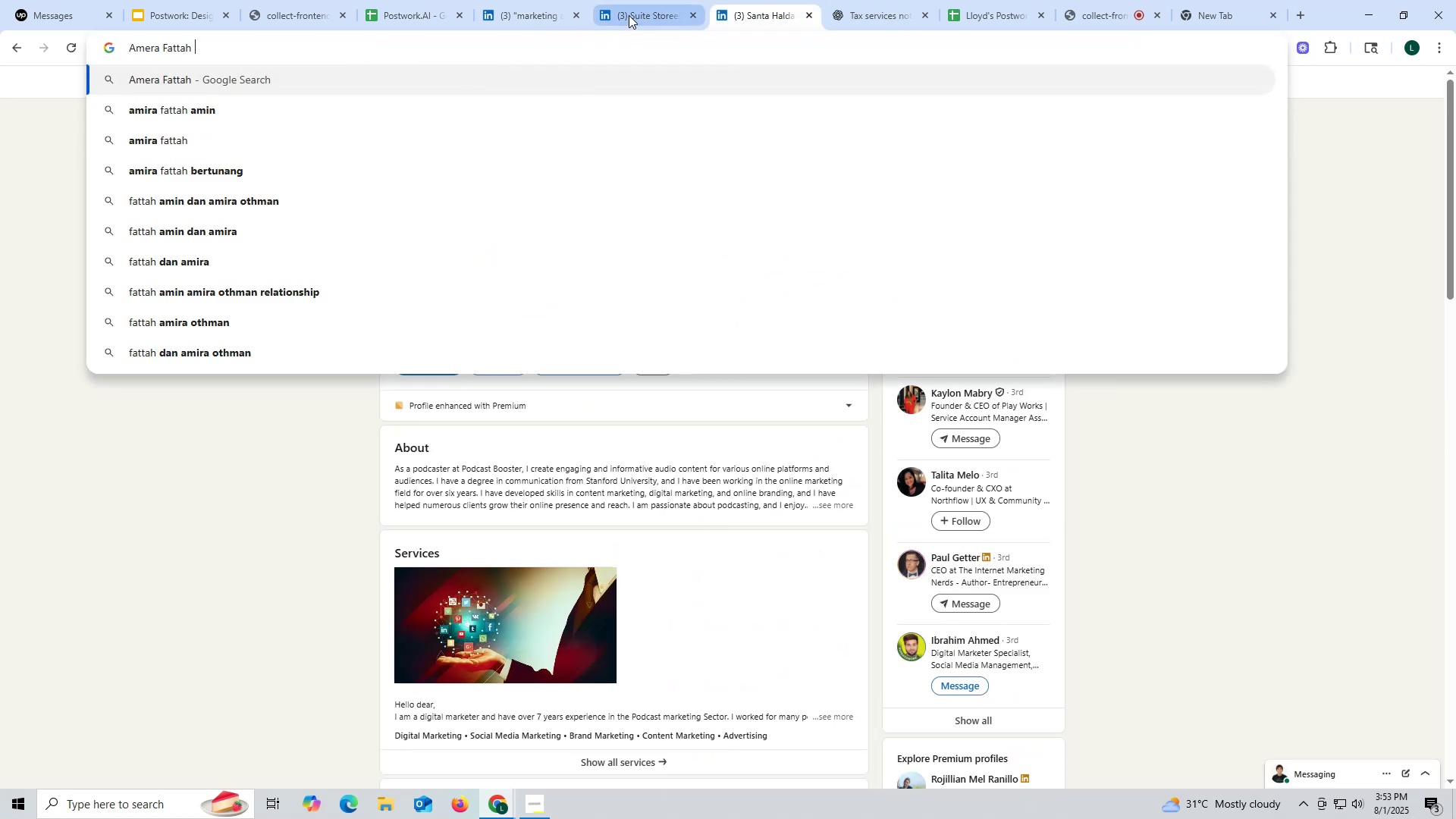 
left_click([630, 15])
 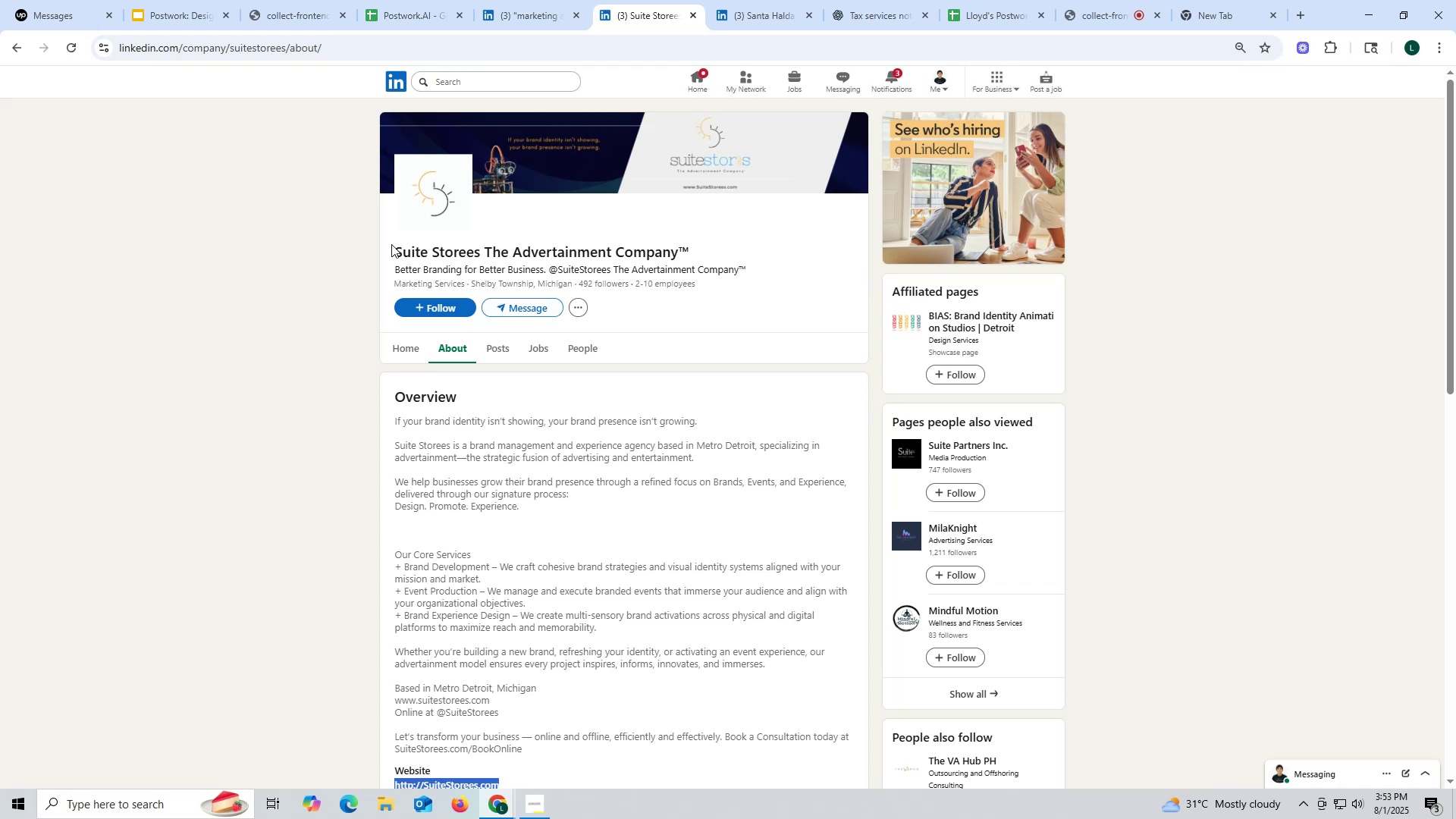 
left_click_drag(start_coordinate=[404, 252], to_coordinate=[714, 249])
 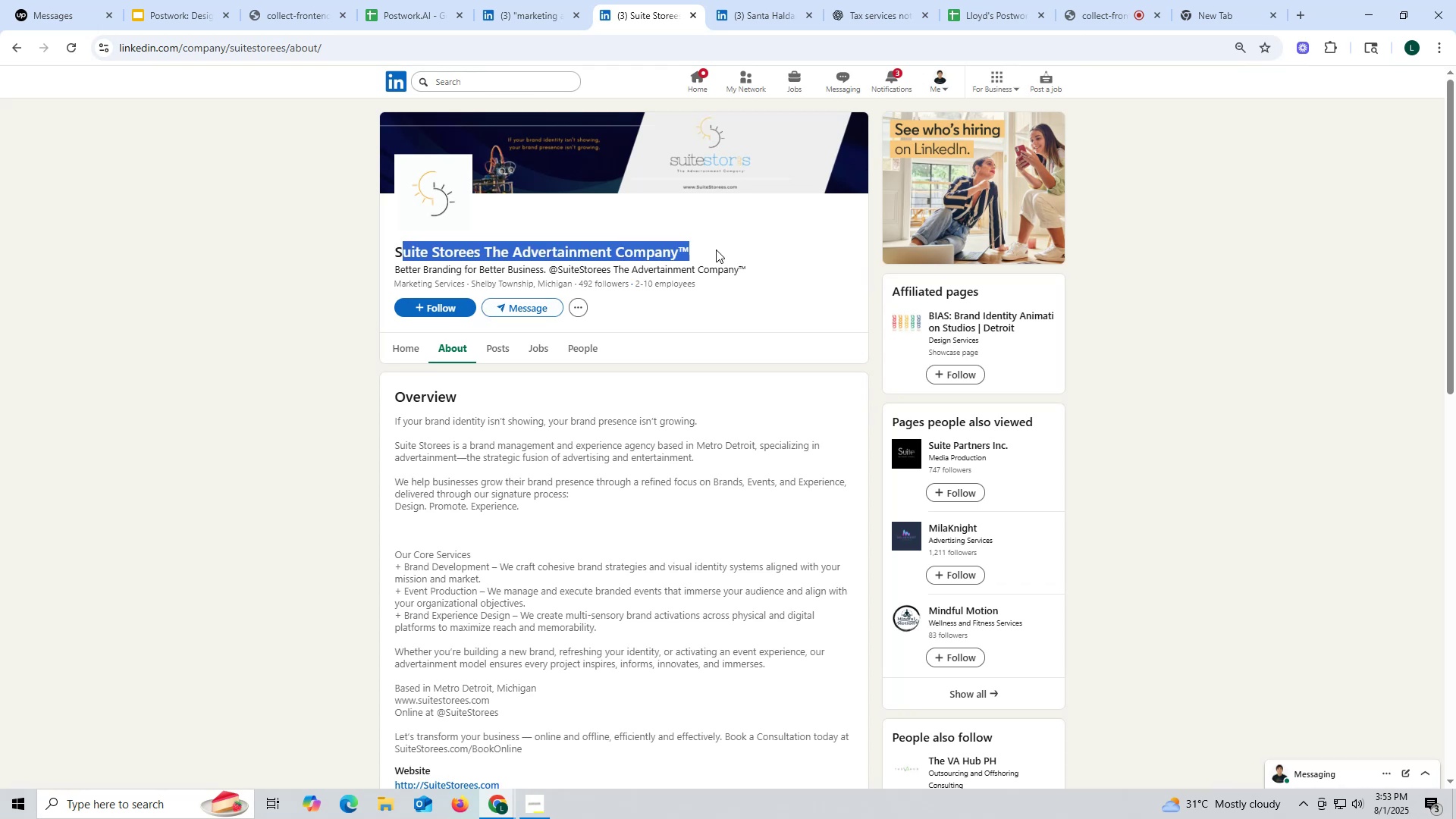 
key(Control+ControlLeft)
 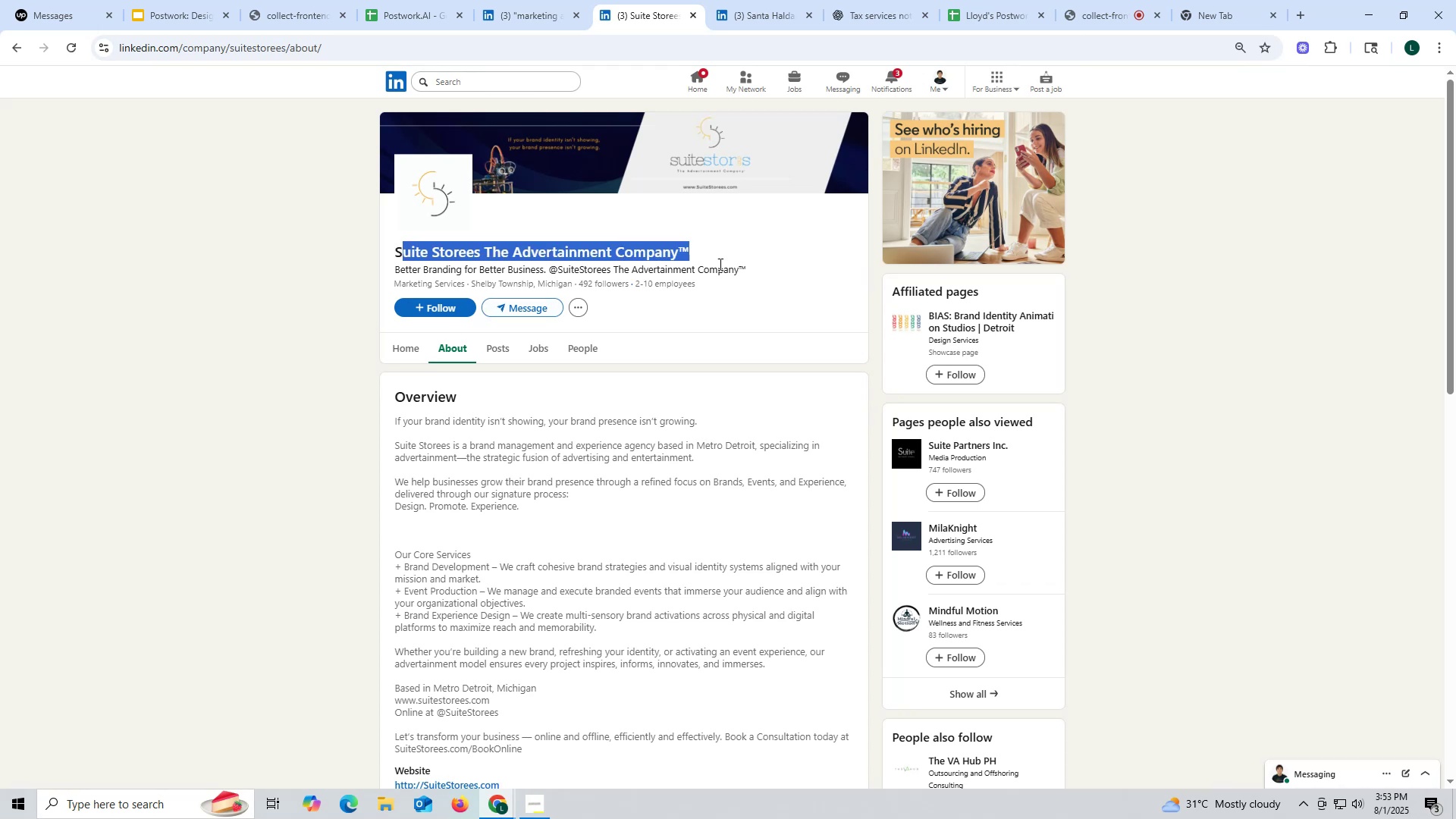 
key(Control+C)
 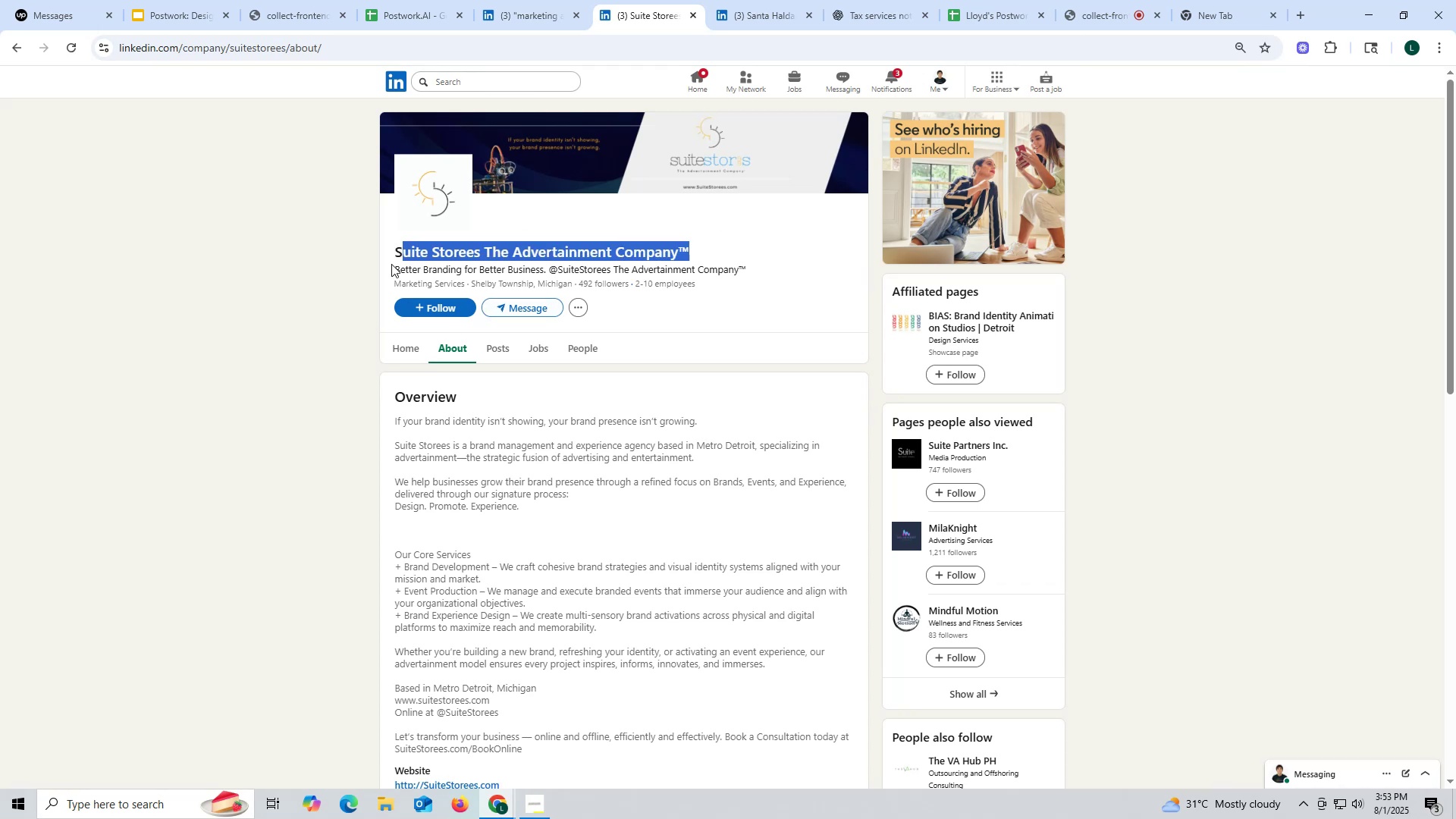 
left_click_drag(start_coordinate=[384, 254], to_coordinate=[703, 248])
 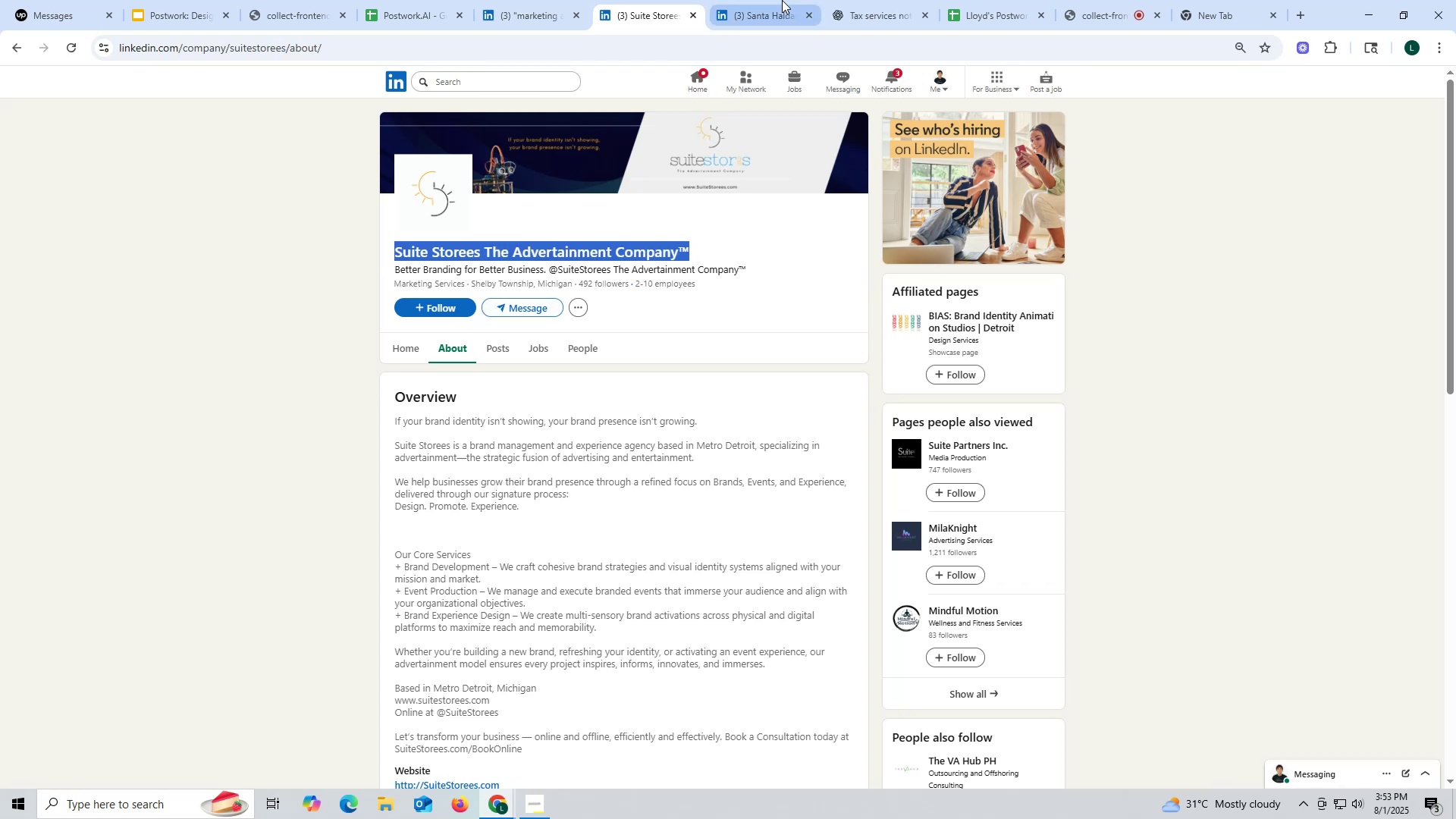 
key(Control+ControlLeft)
 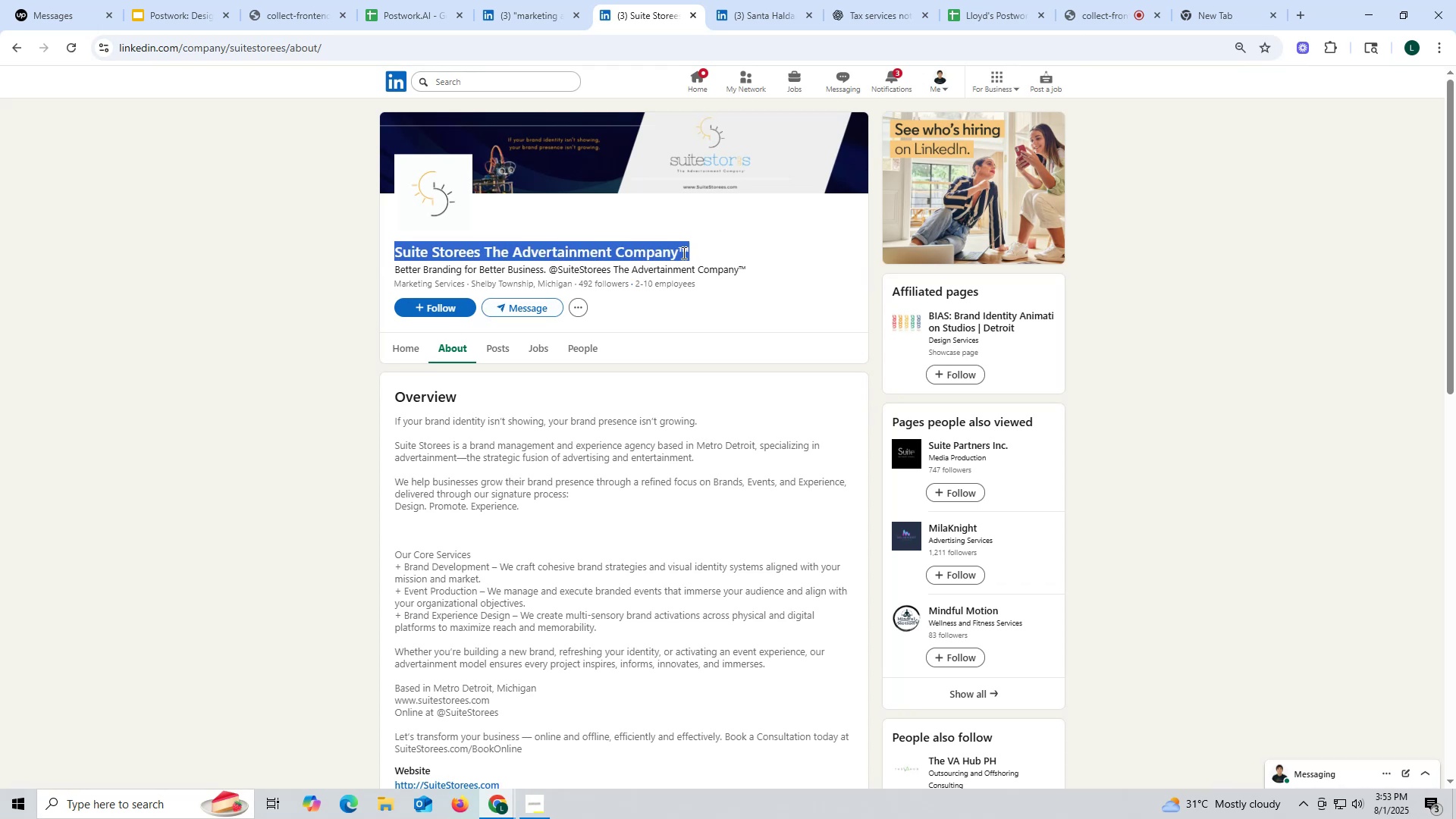 
key(Control+C)
 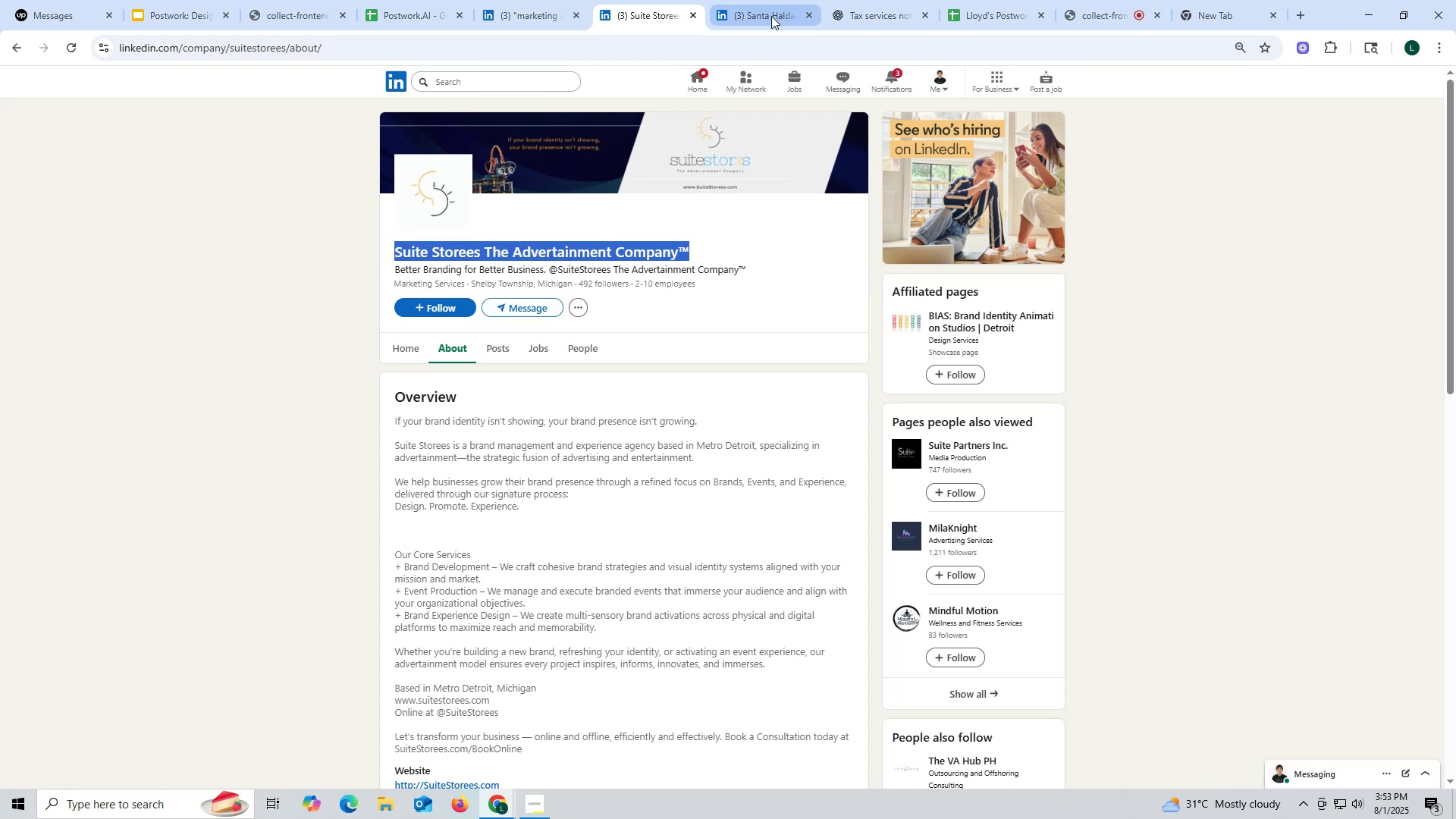 
left_click([771, 16])
 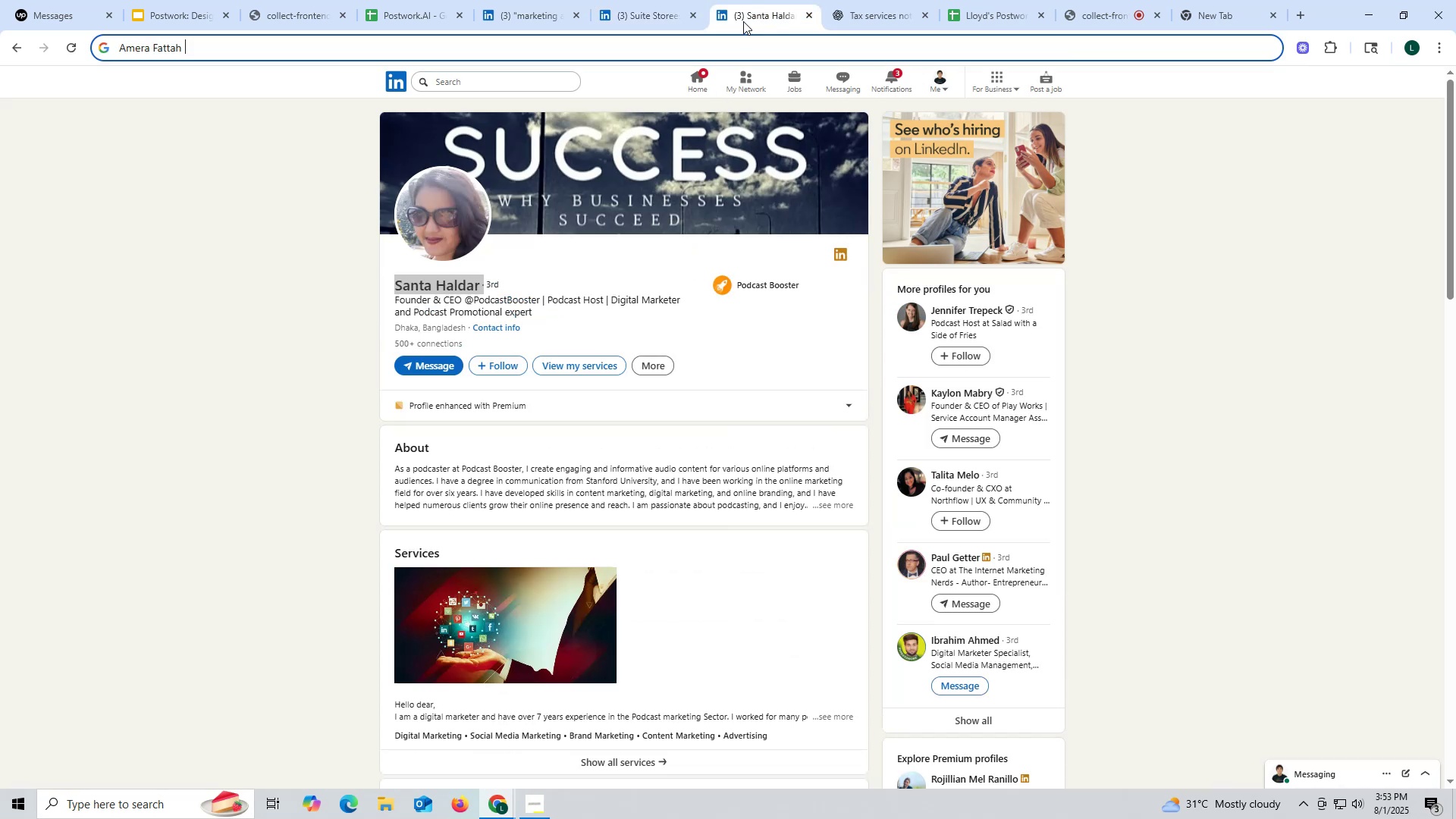 
key(Control+ControlLeft)
 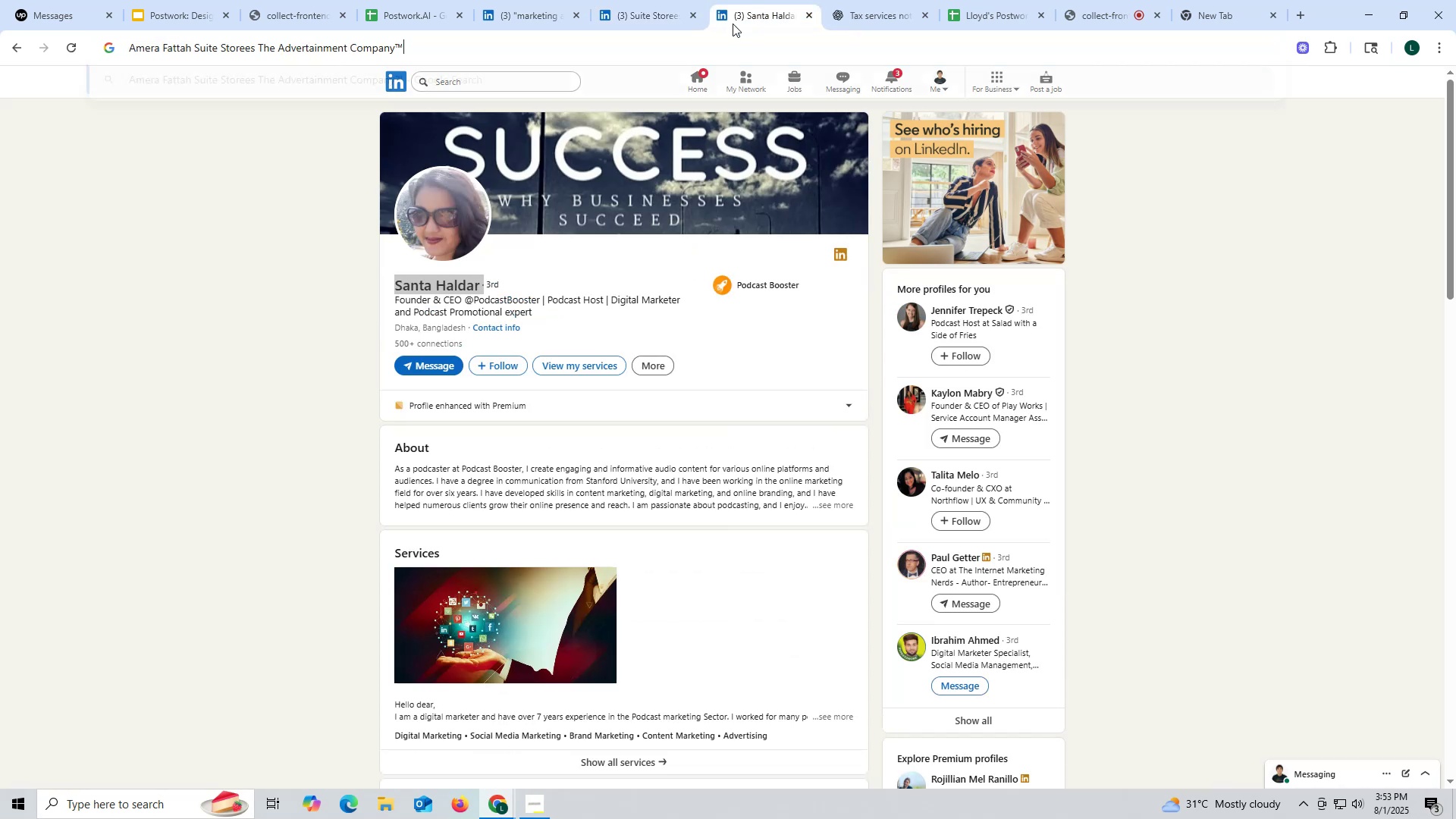 
key(Control+V)
 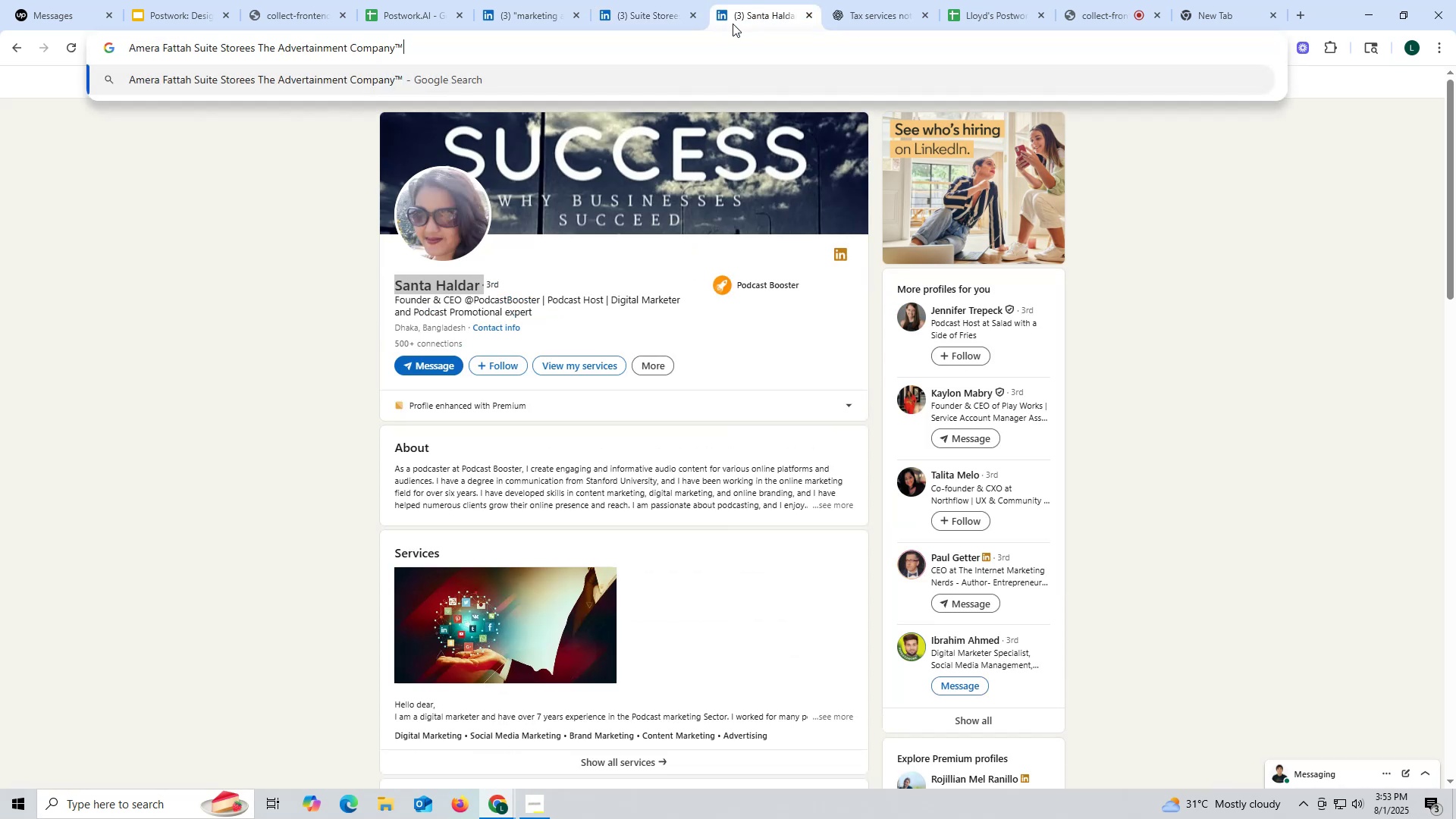 
key(Space)
 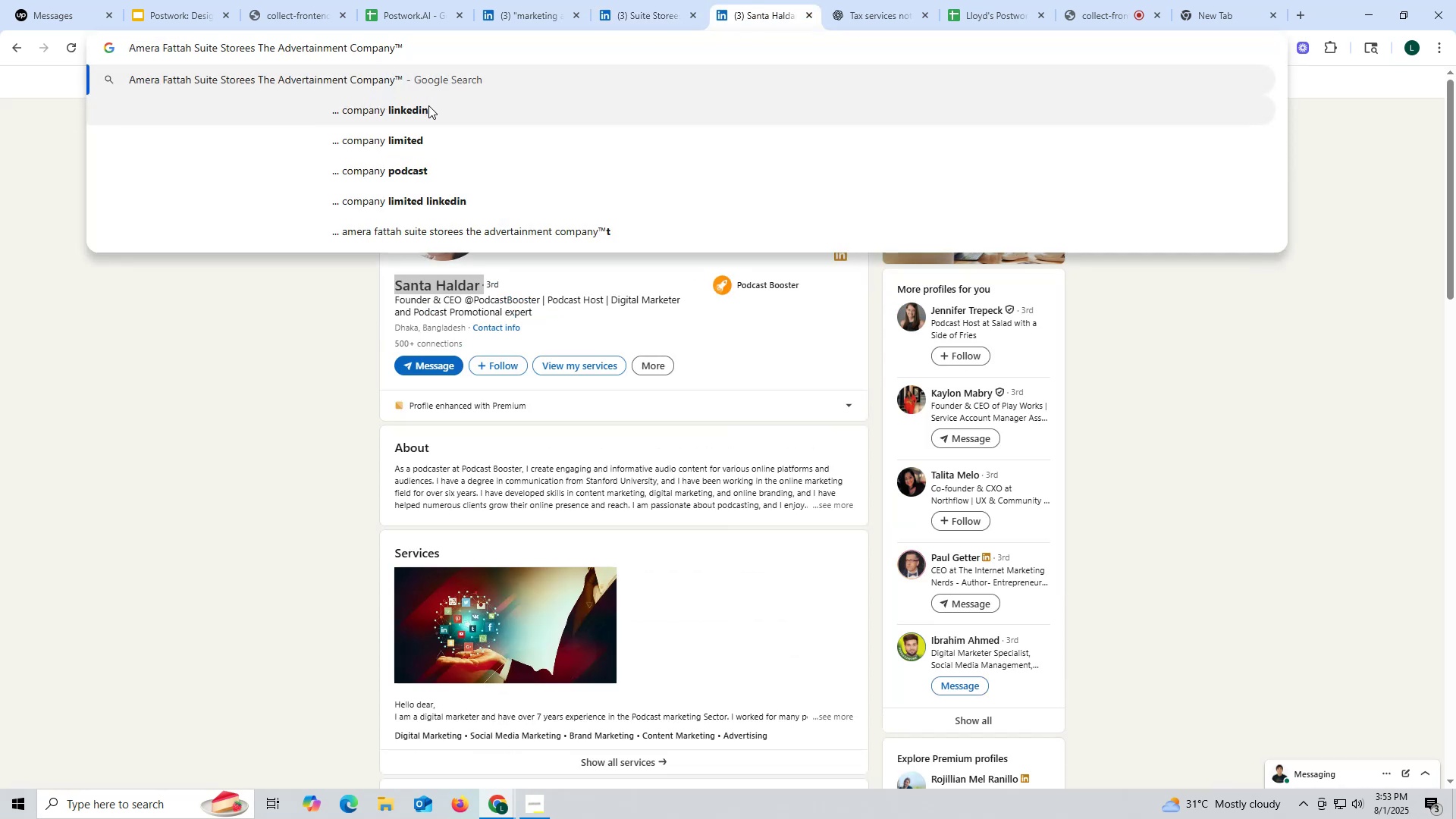 
left_click([429, 107])
 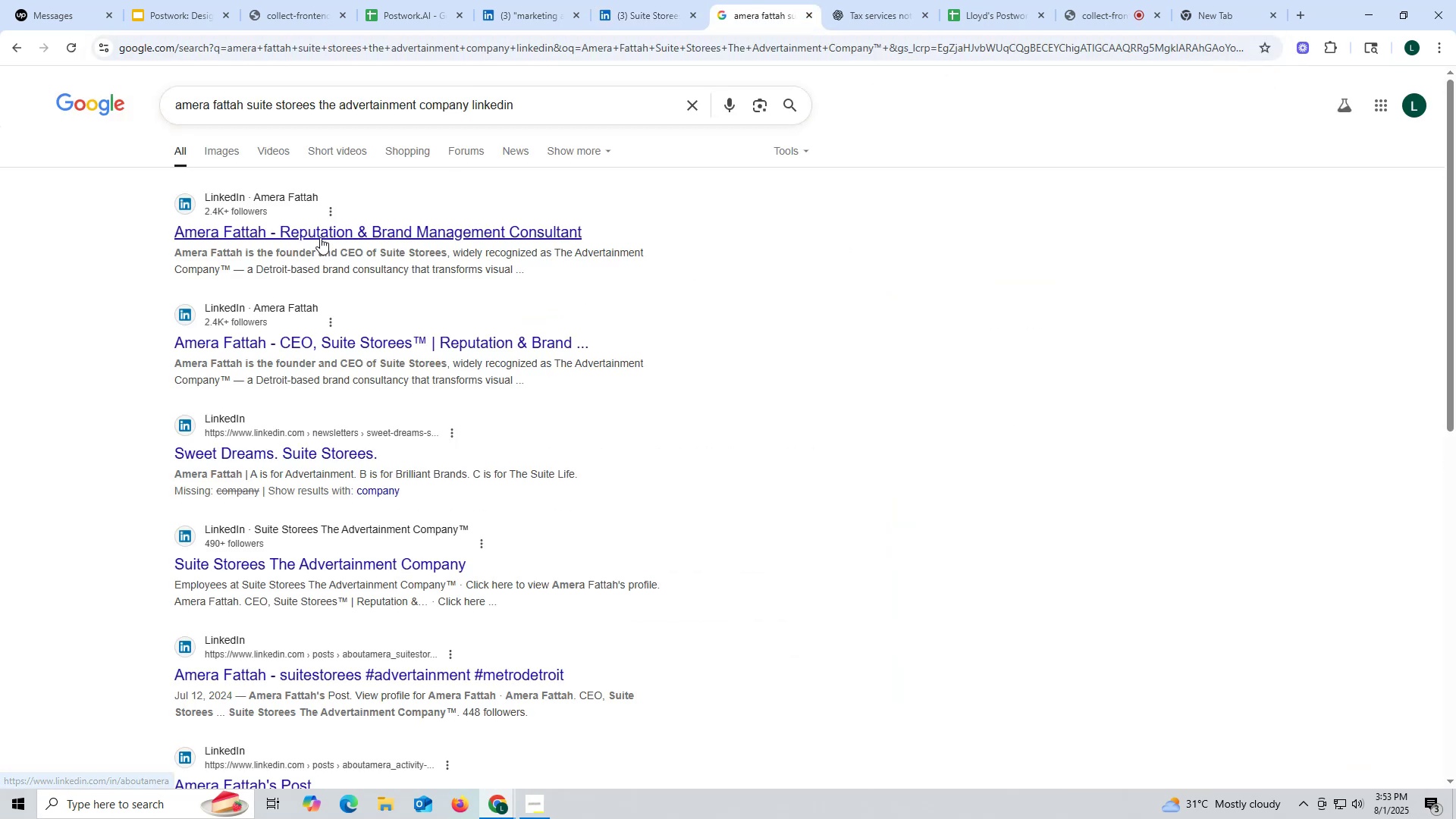 
left_click([318, 234])
 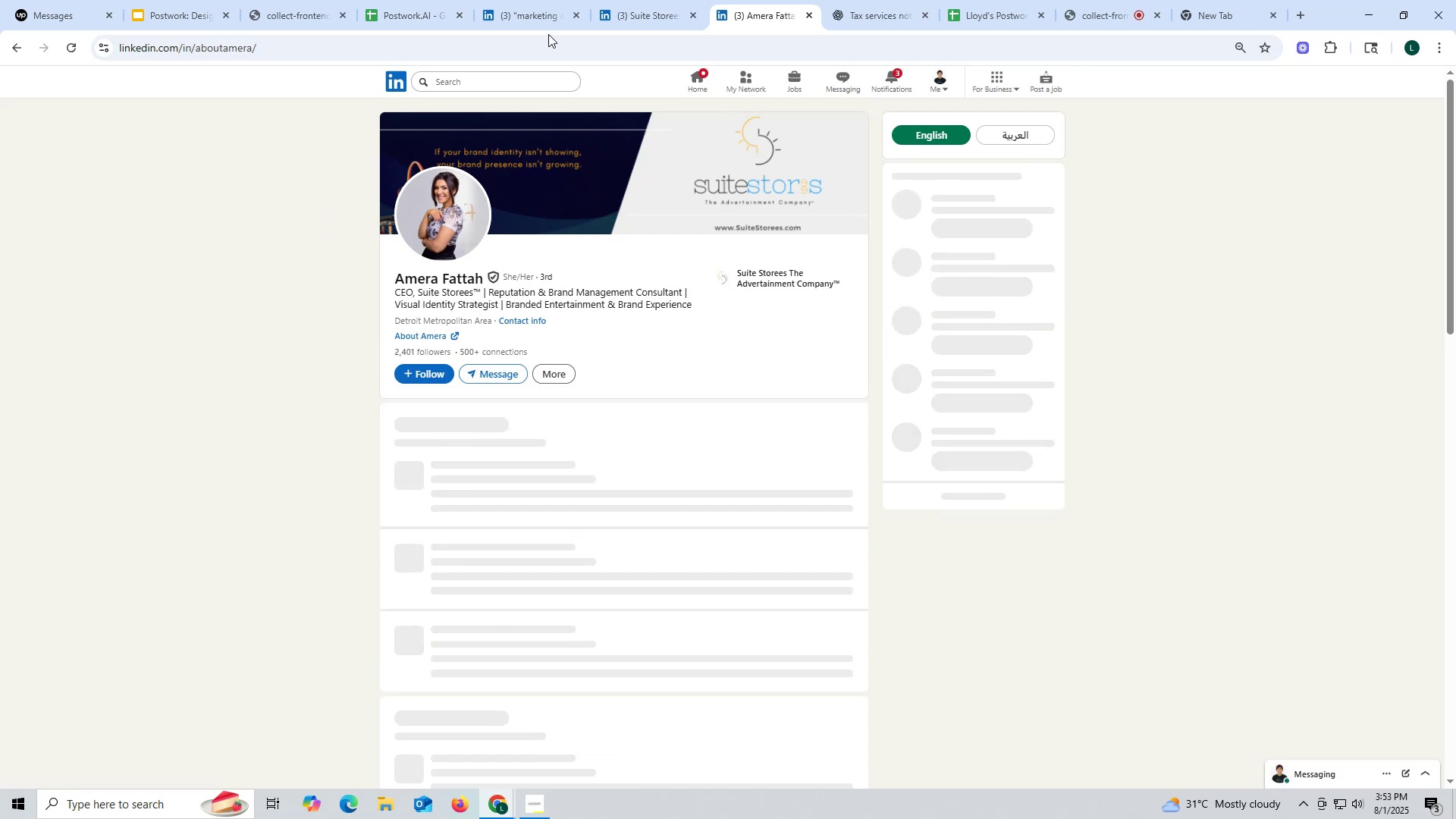 
left_click([639, 11])
 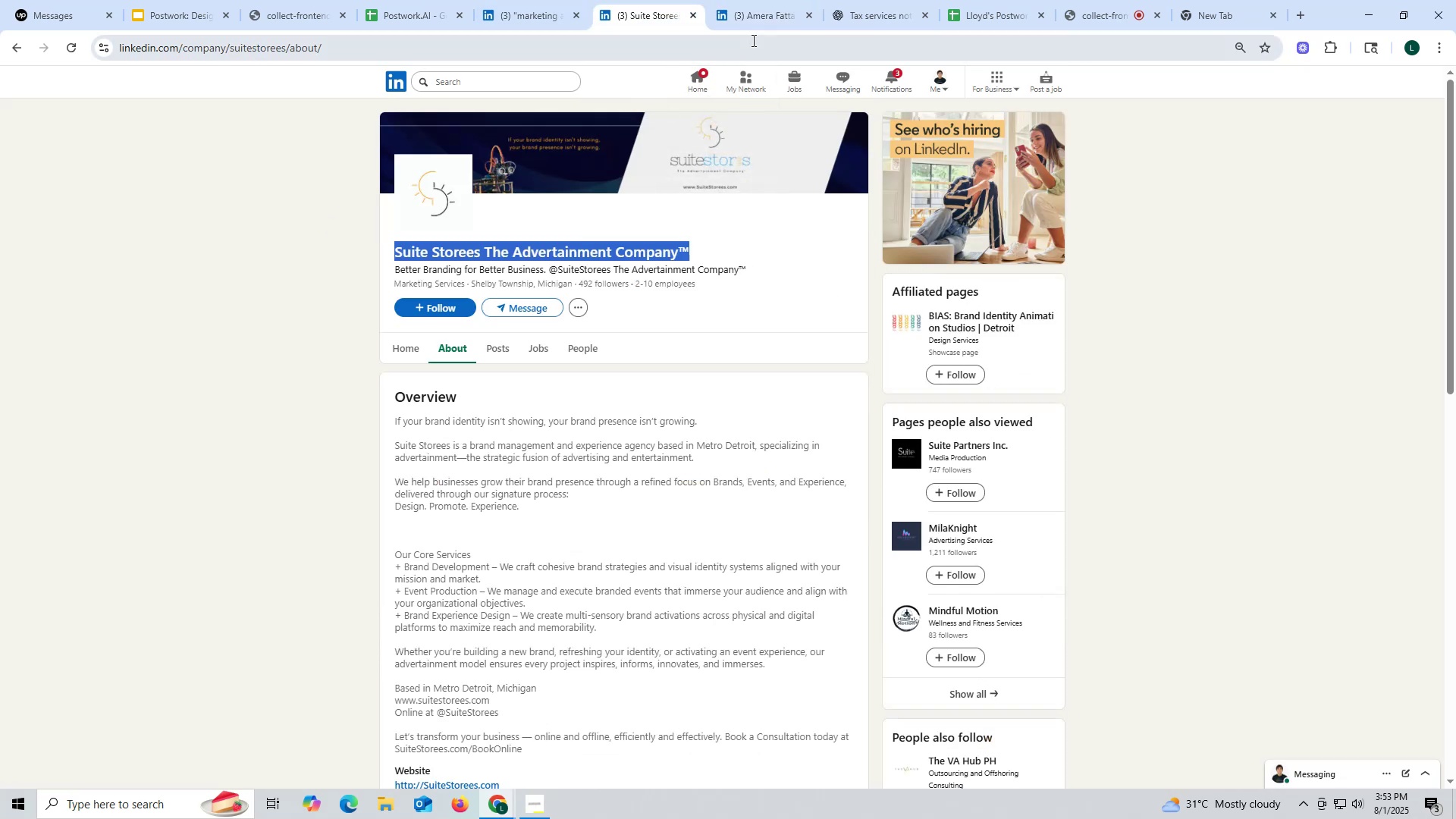 
left_click([770, 17])
 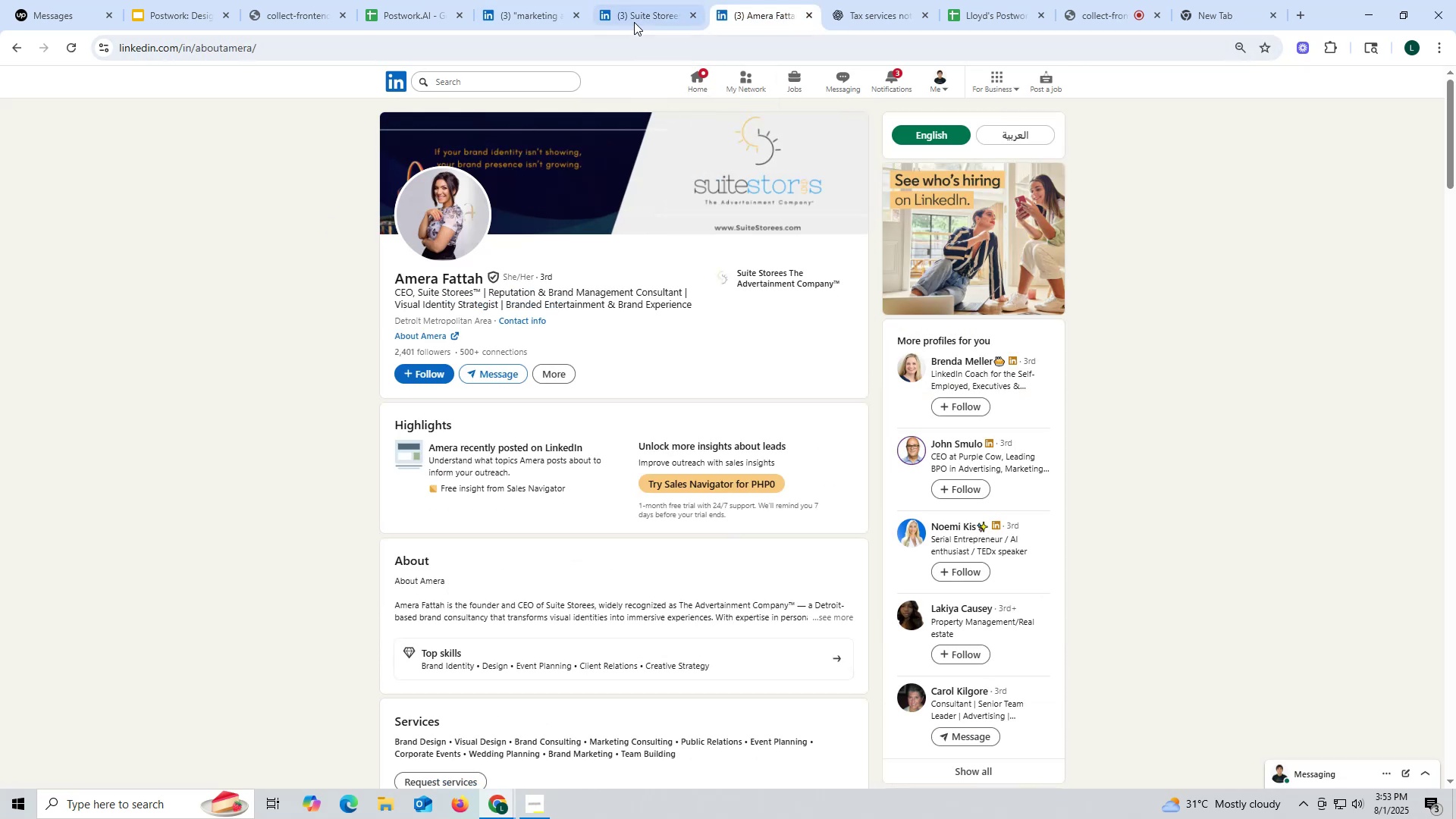 
left_click([637, 20])
 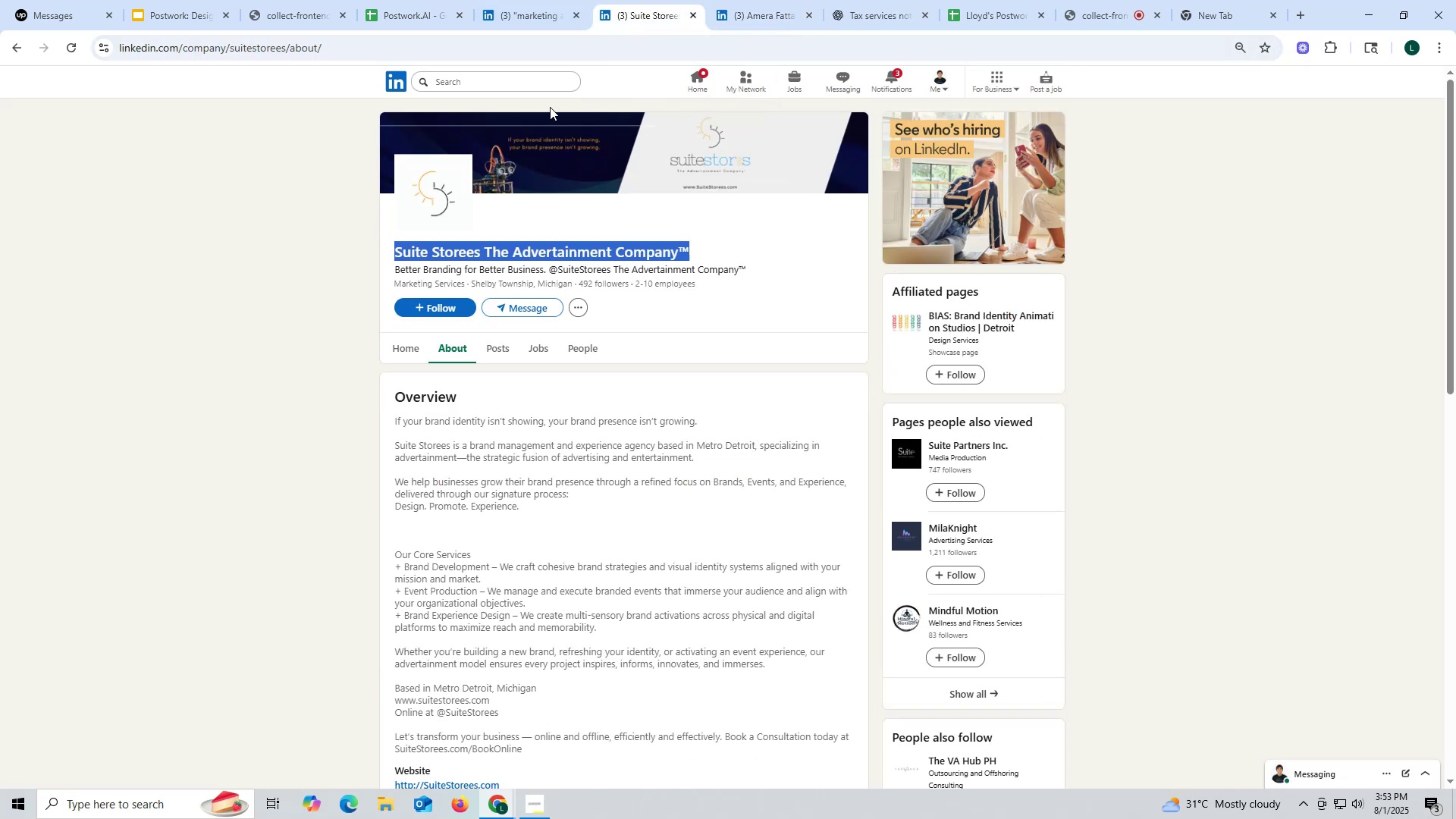 
key(Control+ControlLeft)
 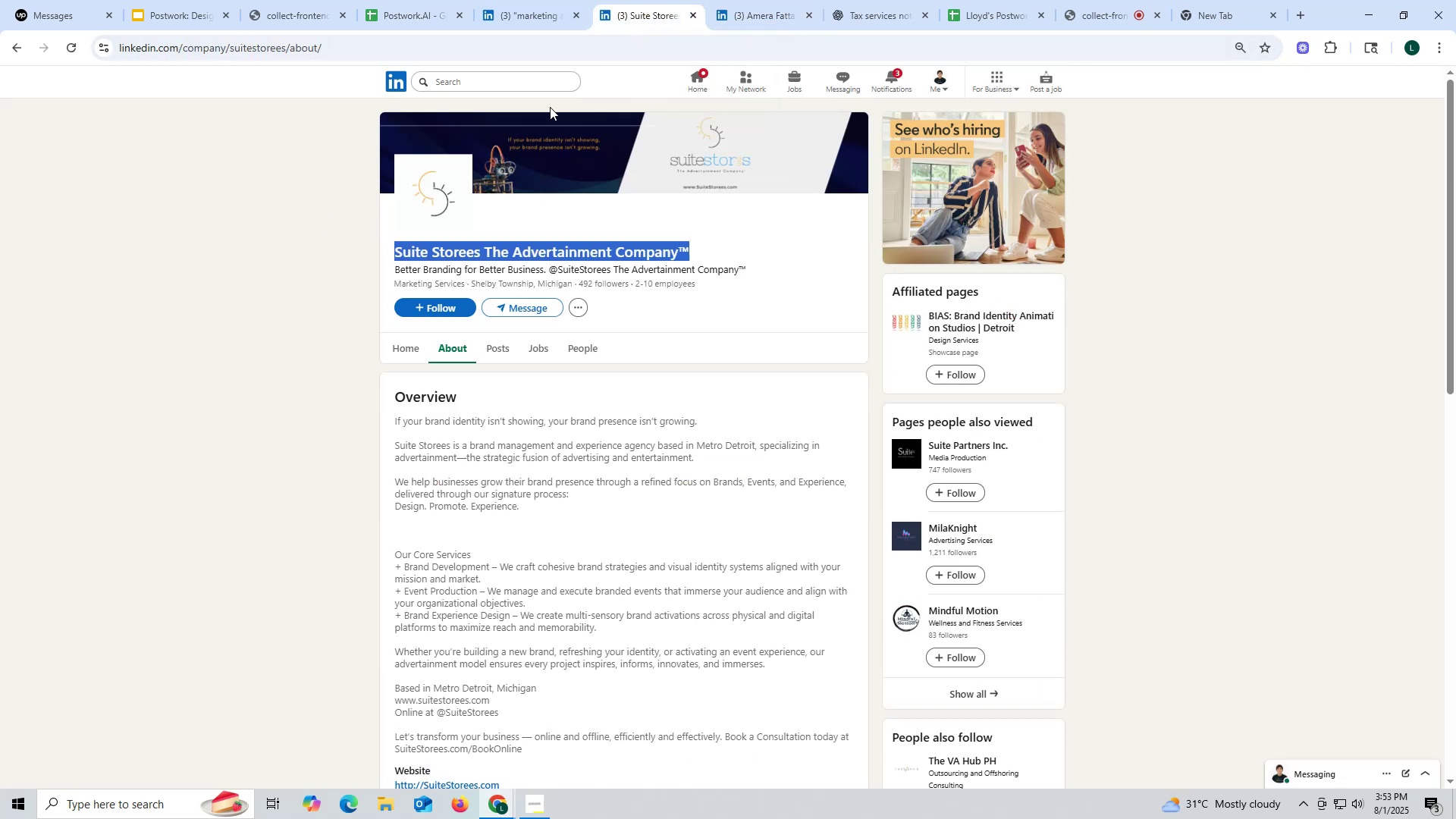 
key(Control+C)
 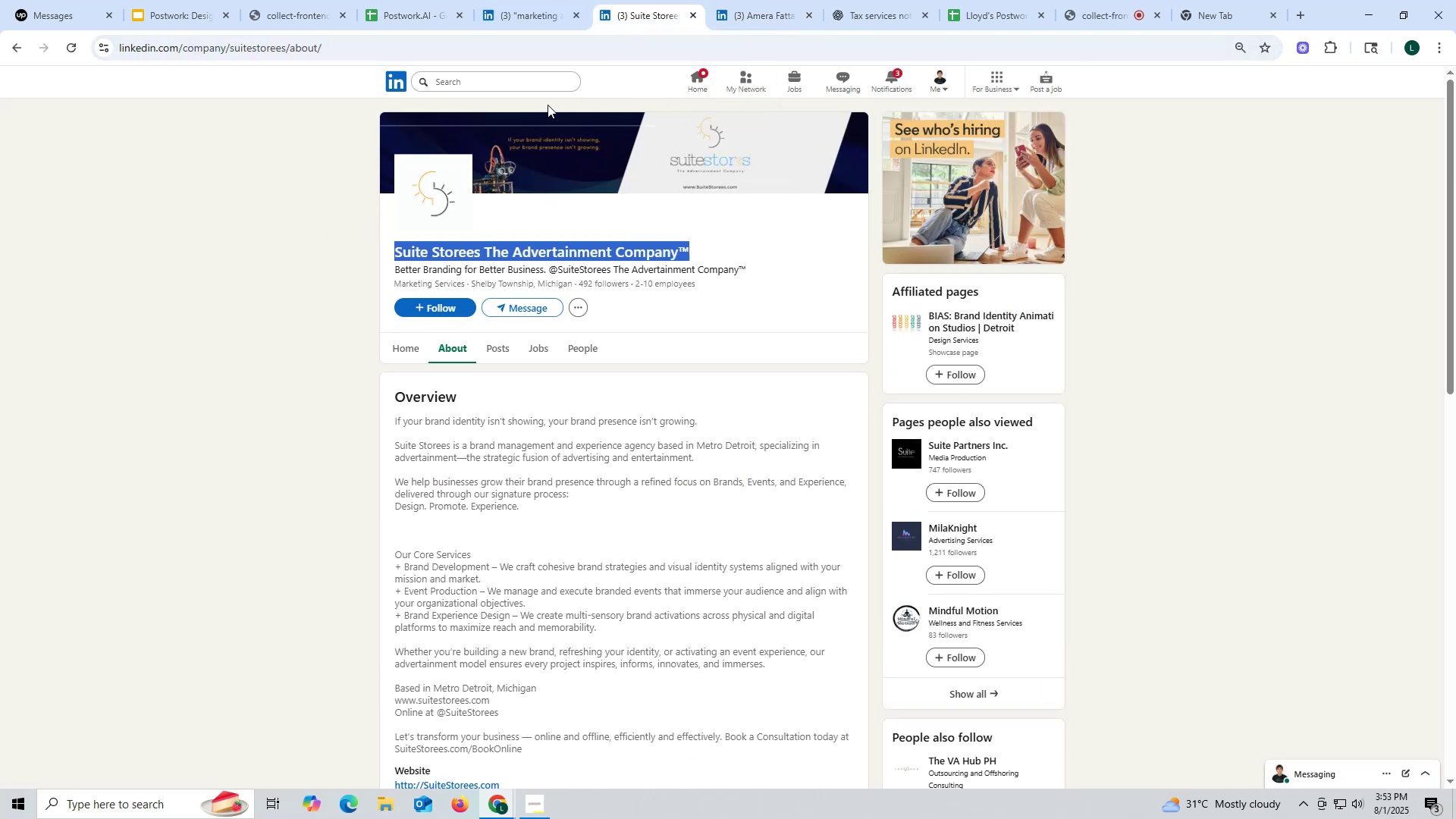 
key(Control+ControlLeft)
 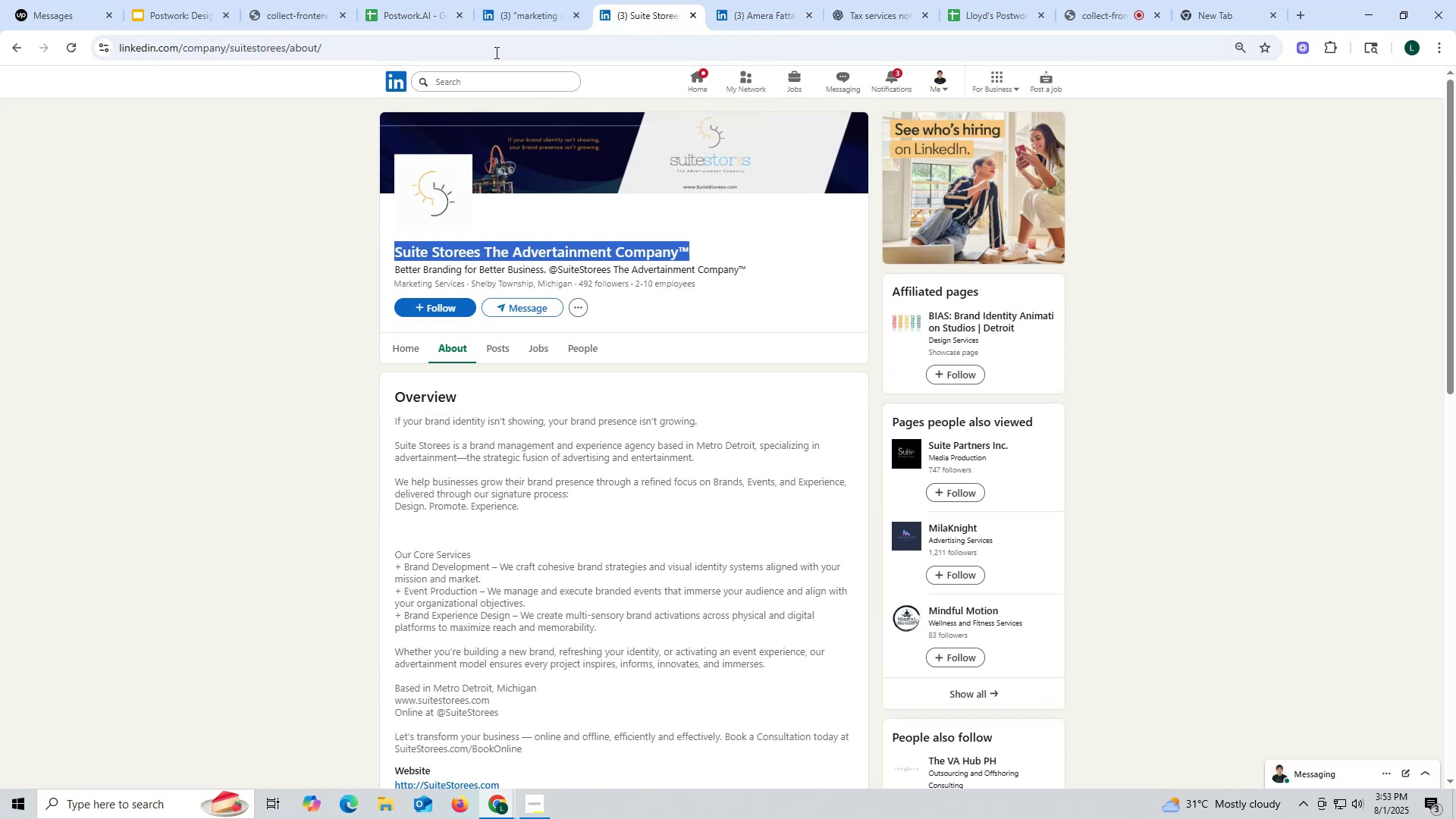 
key(Control+C)
 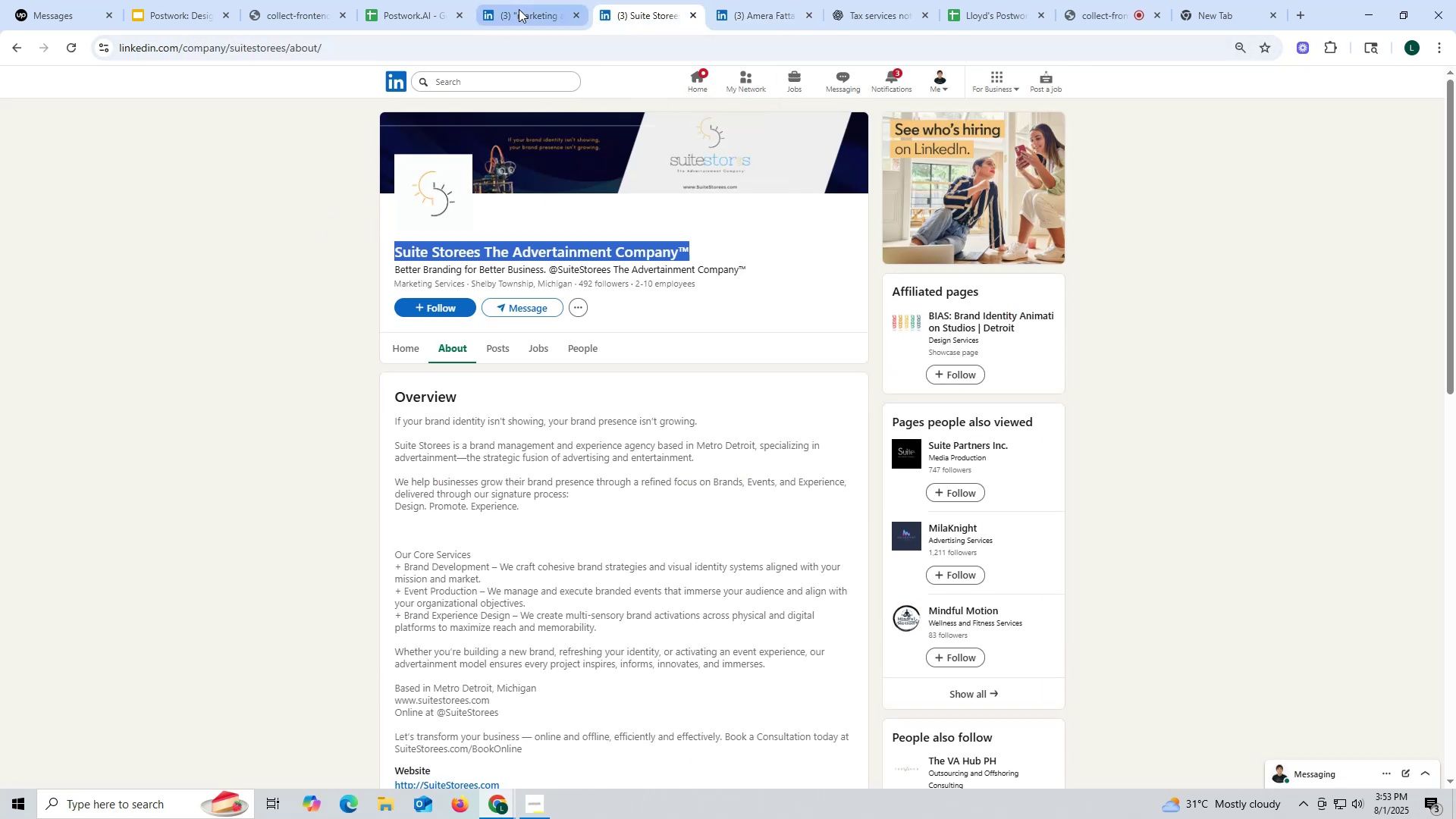 
left_click([519, 9])
 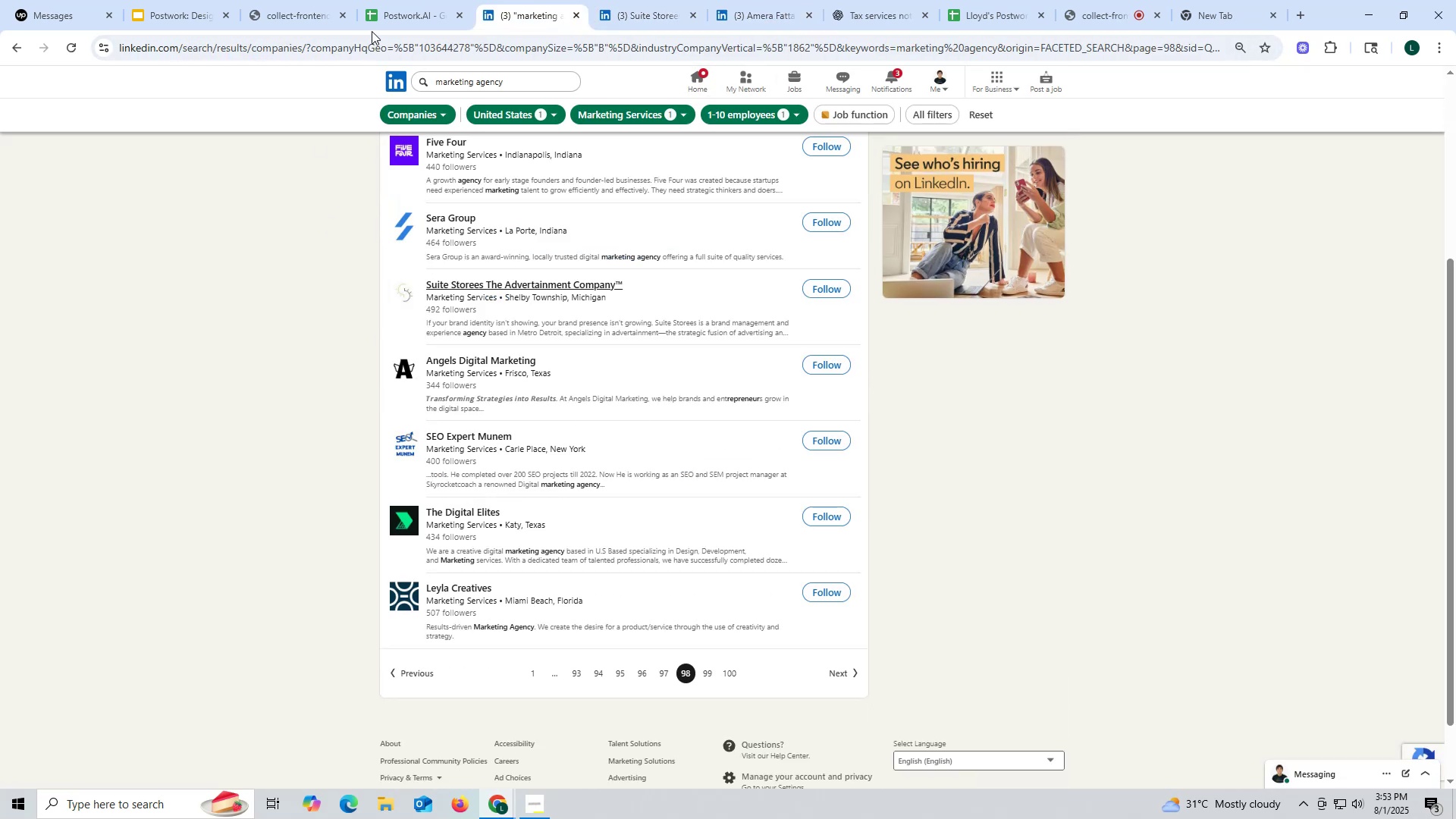 
left_click([425, 13])
 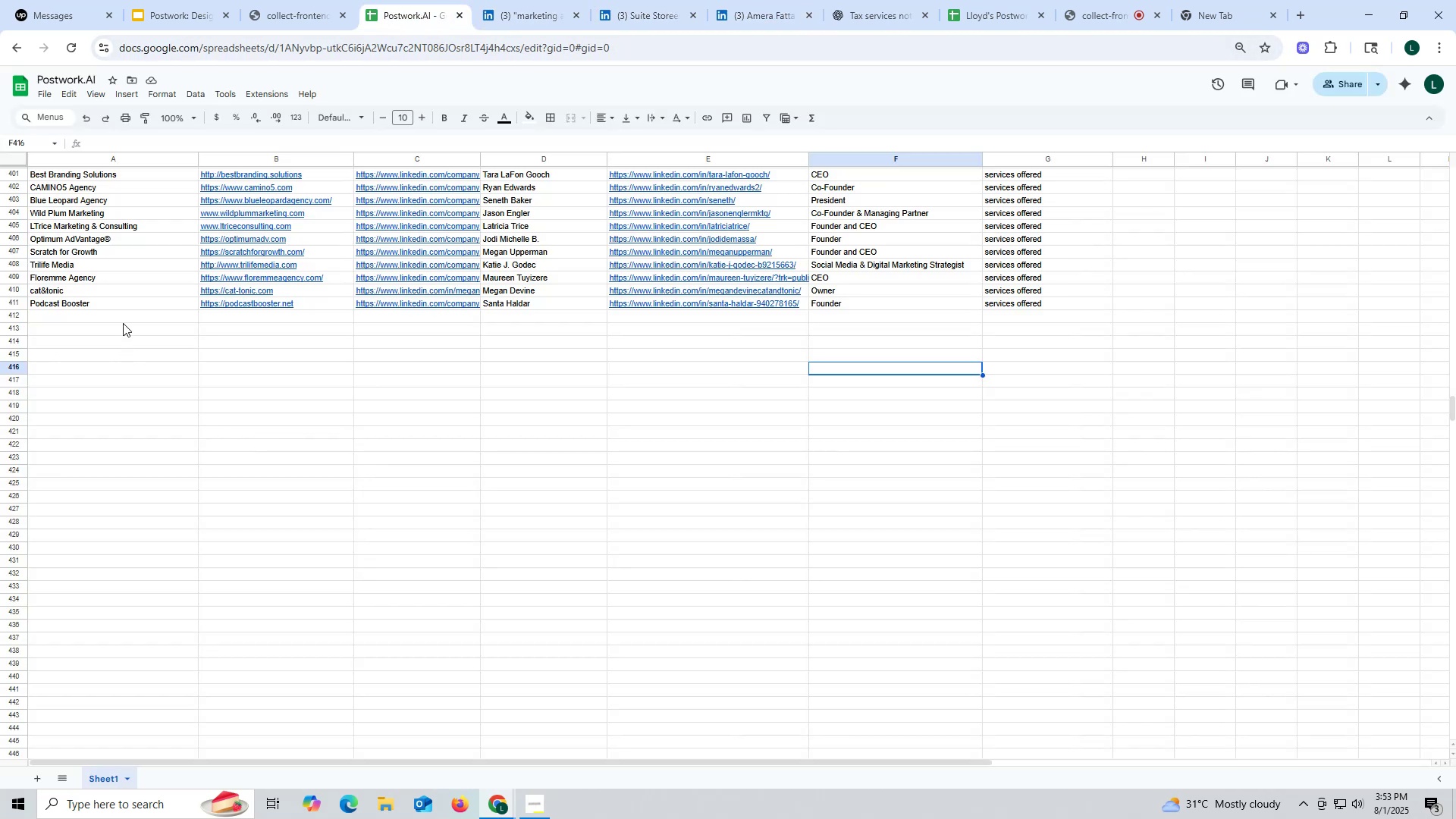 
double_click([123, 318])
 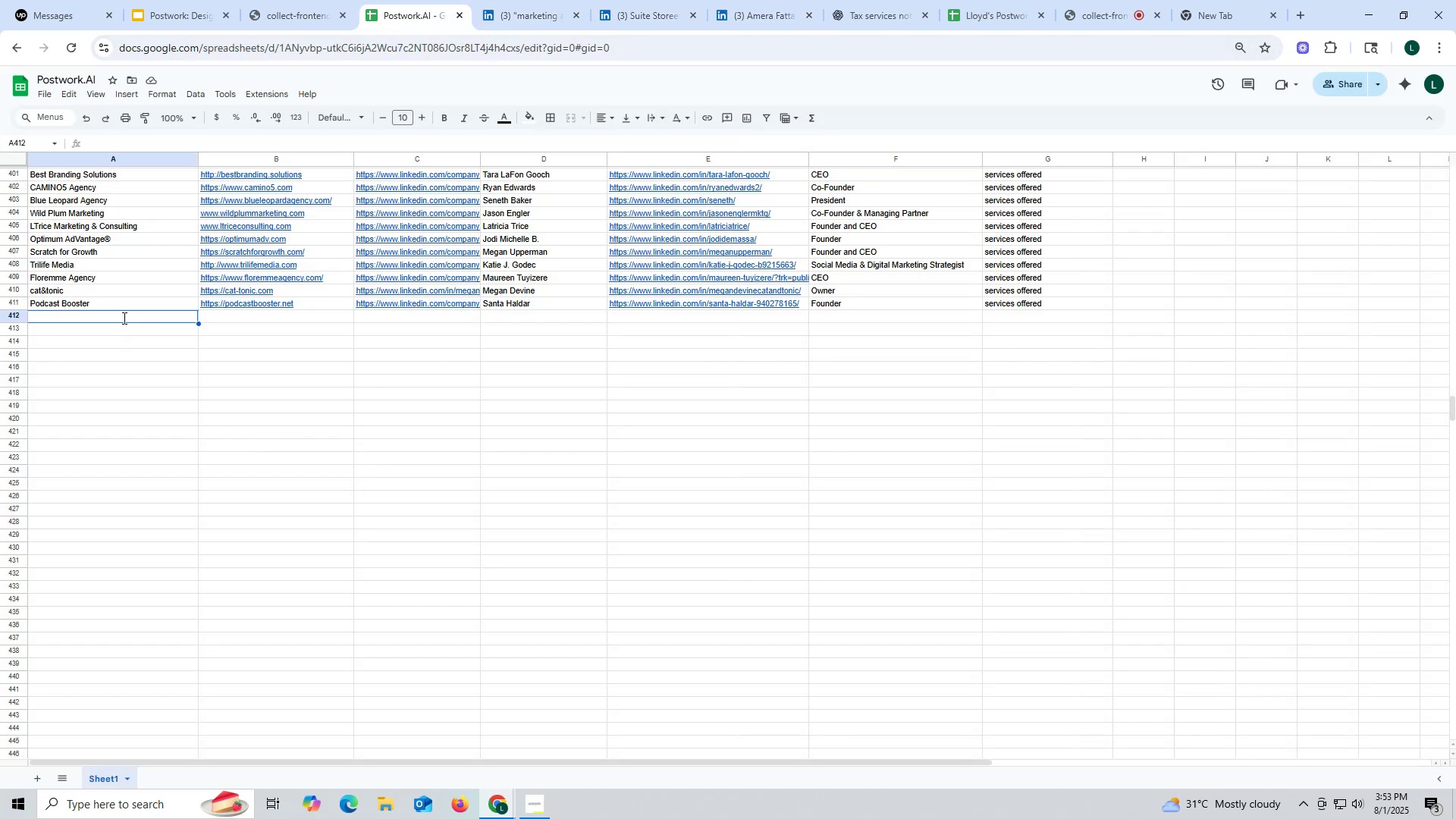 
key(Control+ControlLeft)
 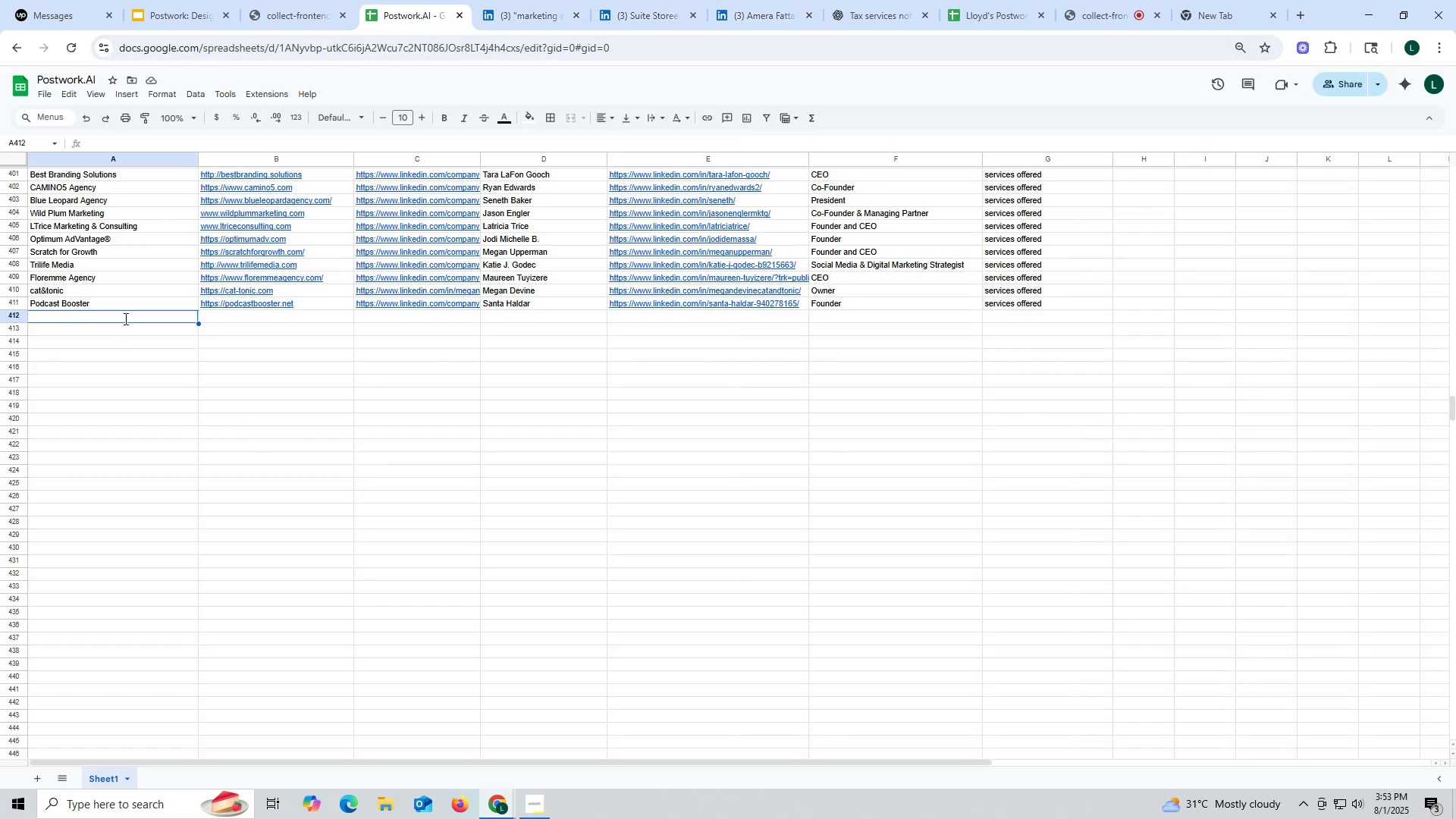 
key(Control+V)
 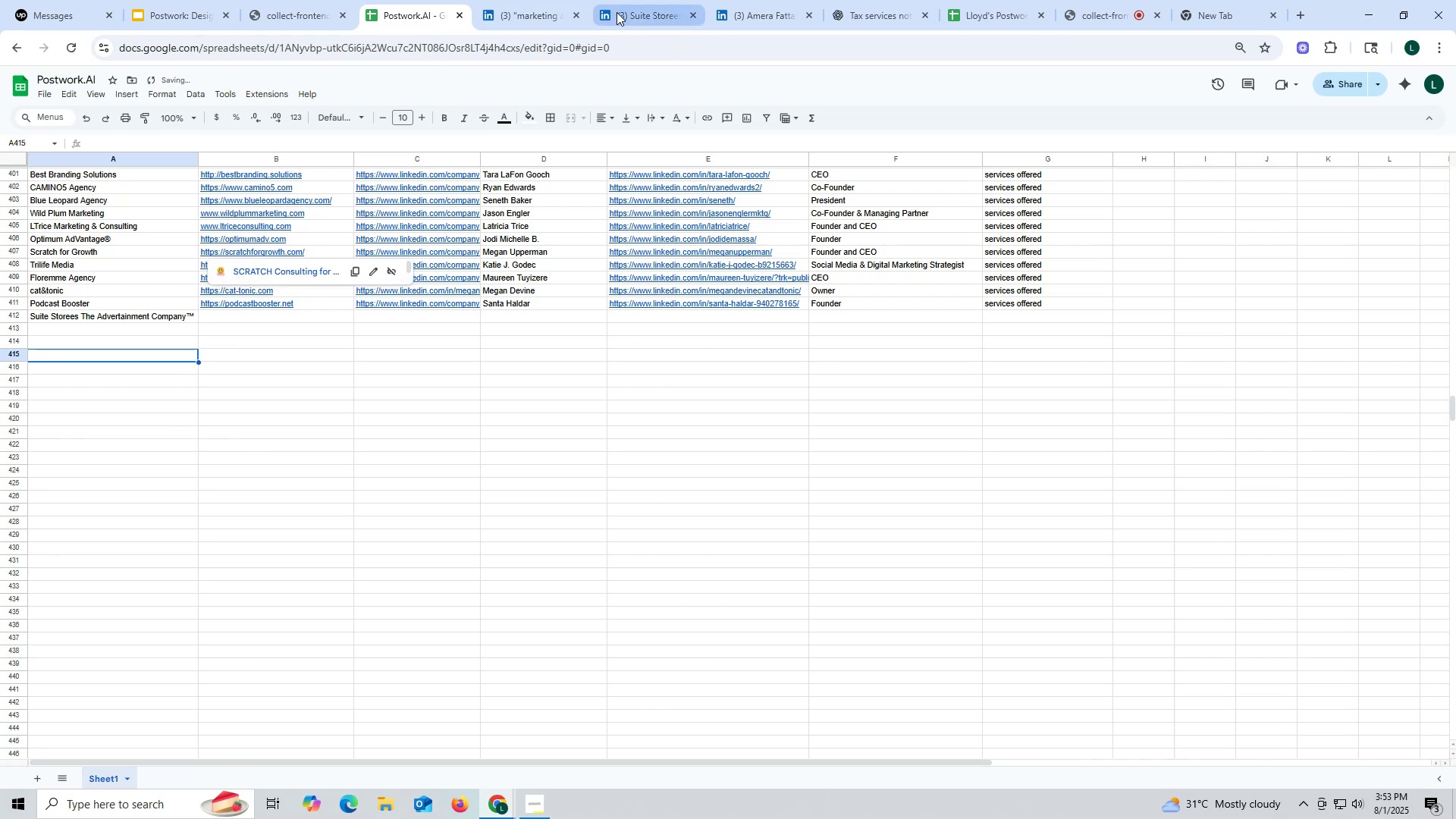 
left_click([627, 12])
 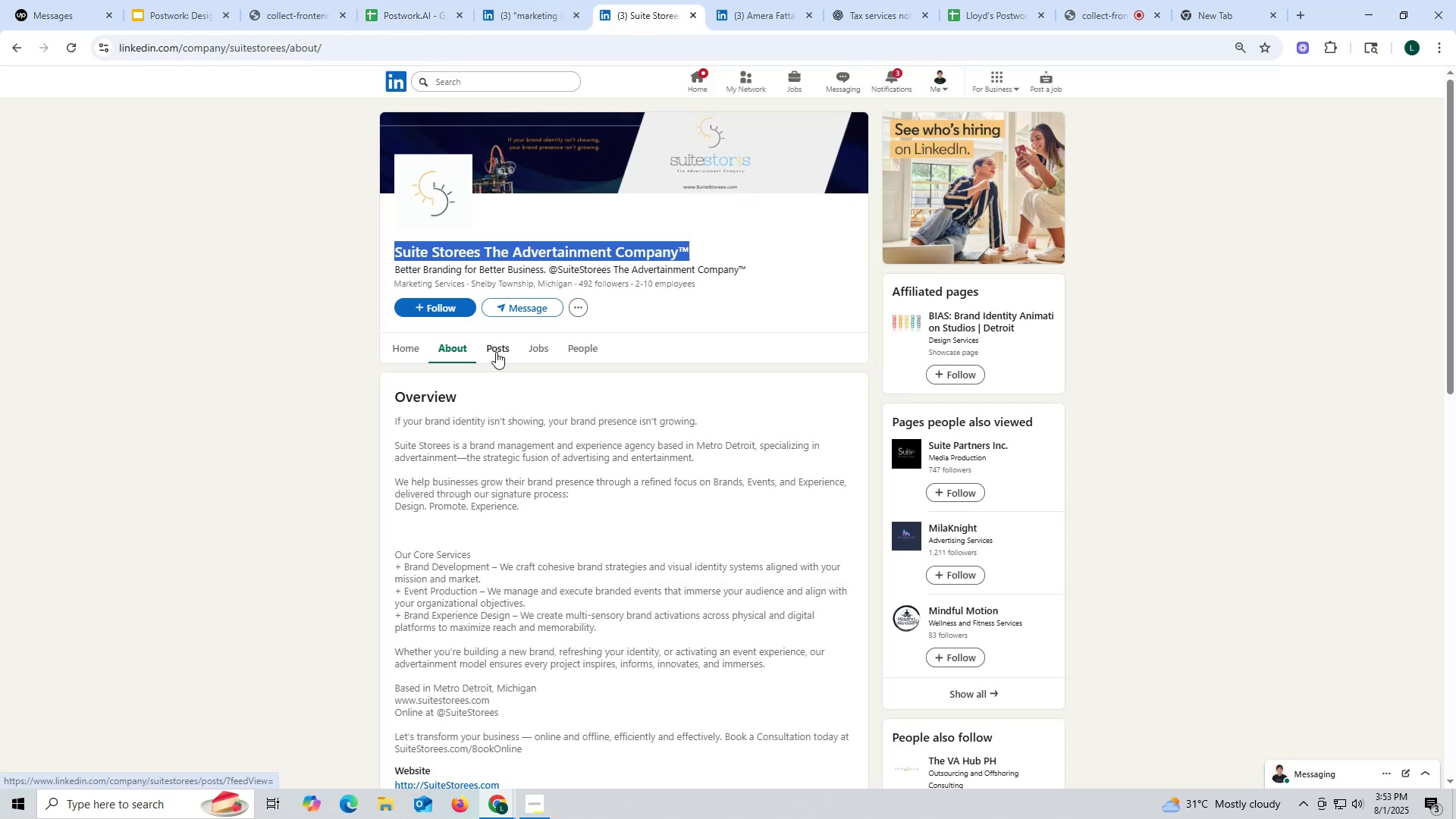 
scroll: coordinate [437, 444], scroll_direction: down, amount: 4.0
 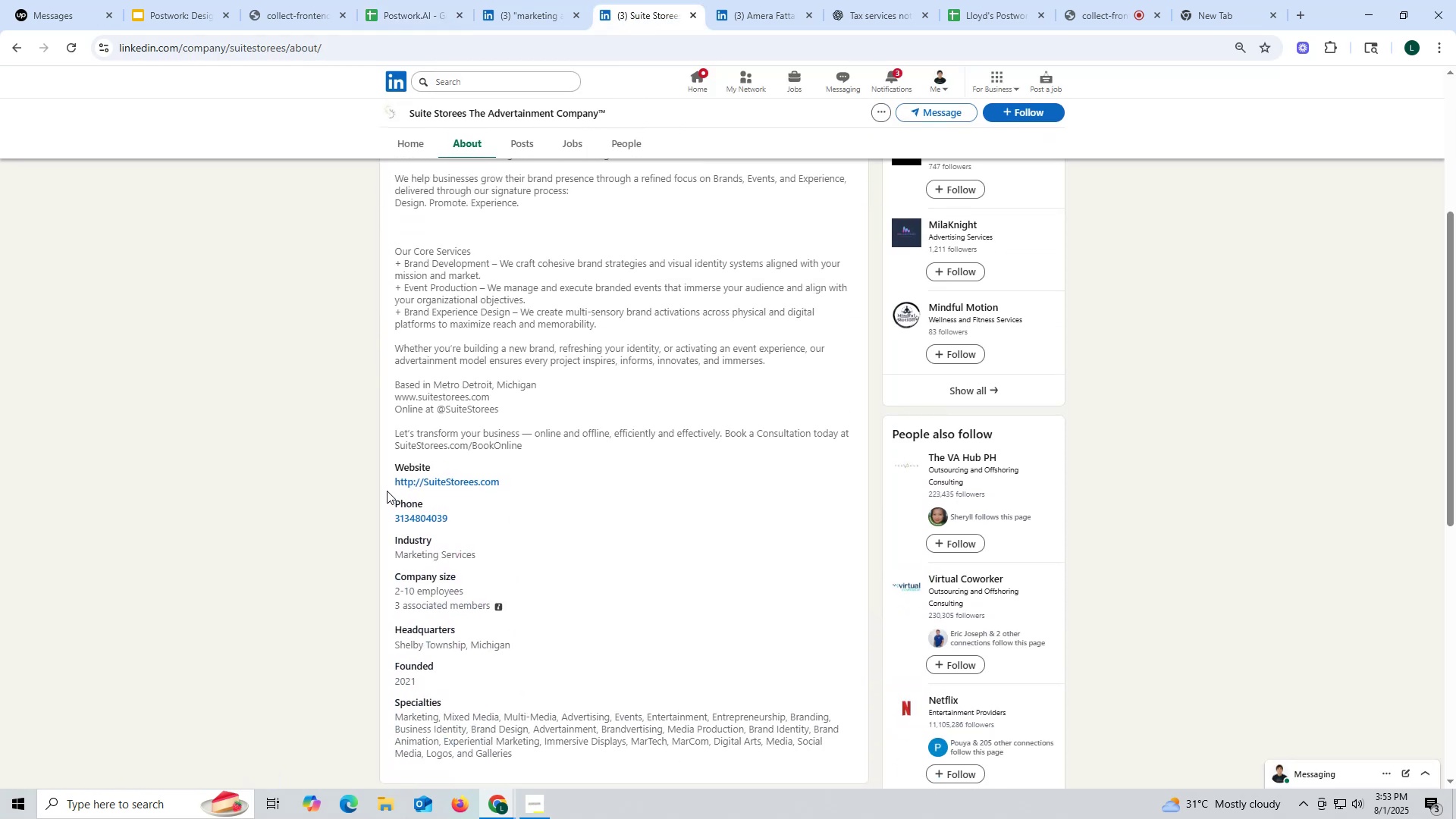 
left_click_drag(start_coordinate=[381, 479], to_coordinate=[512, 479])
 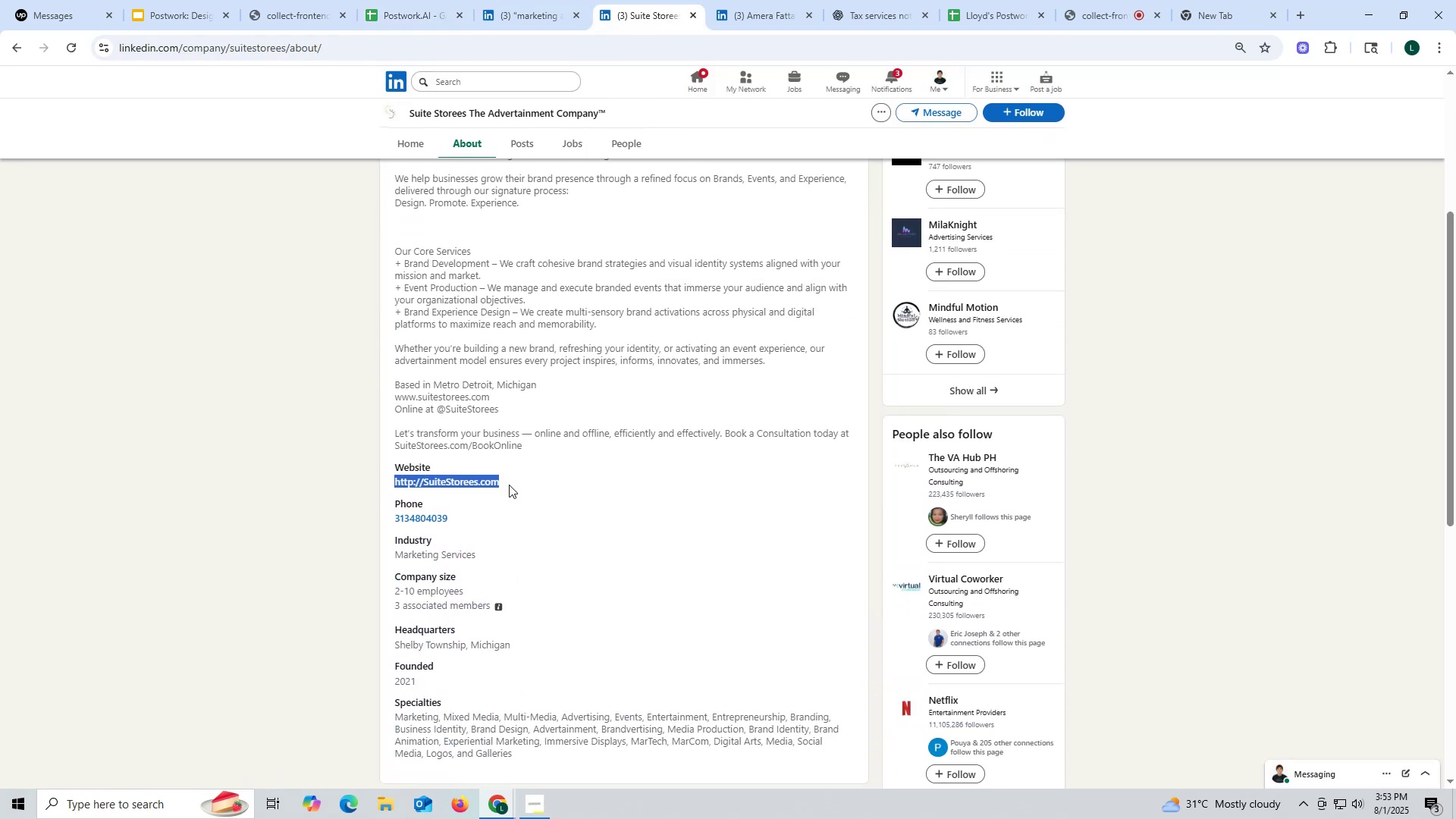 
key(Control+ControlLeft)
 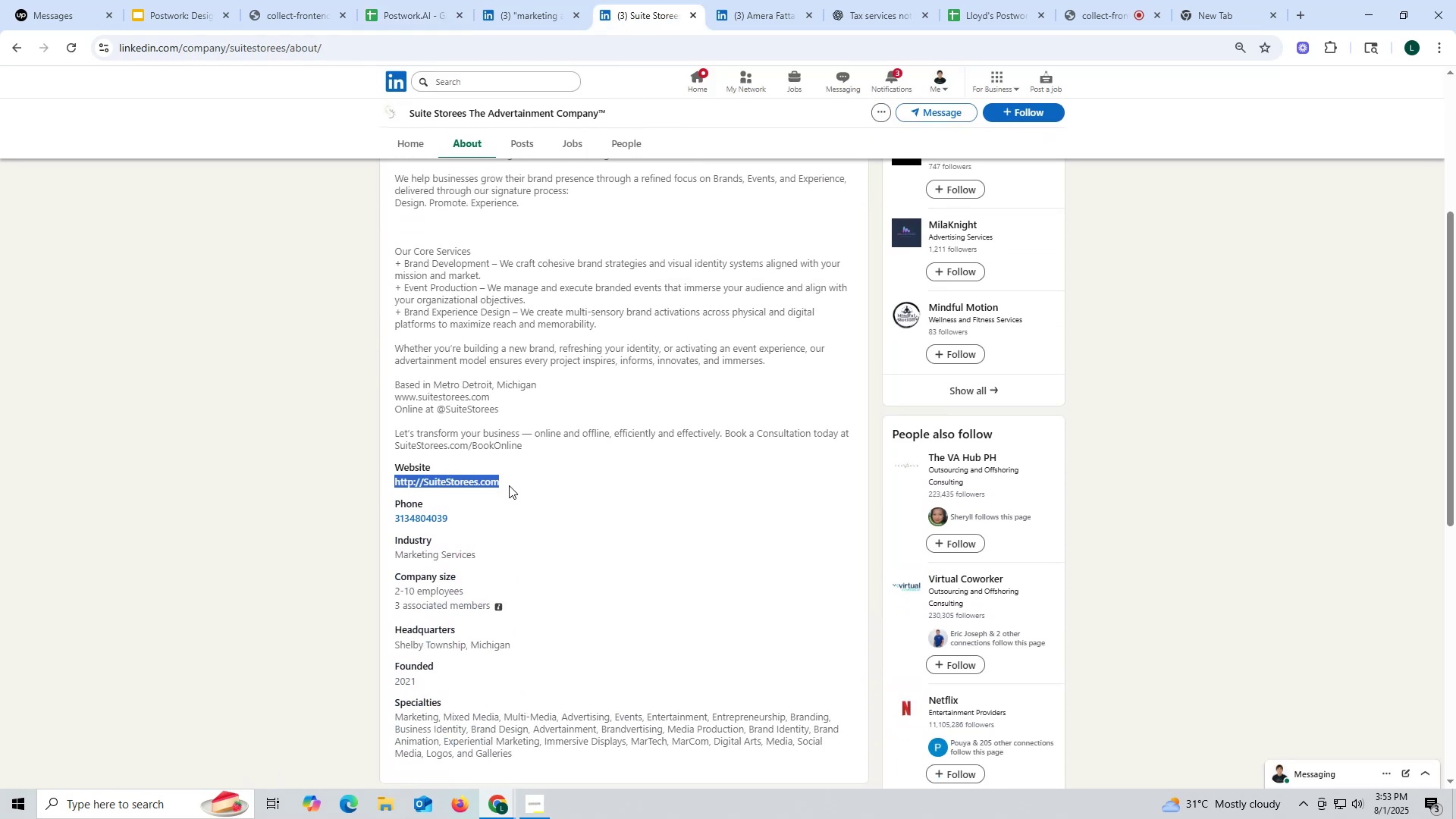 
key(Control+C)
 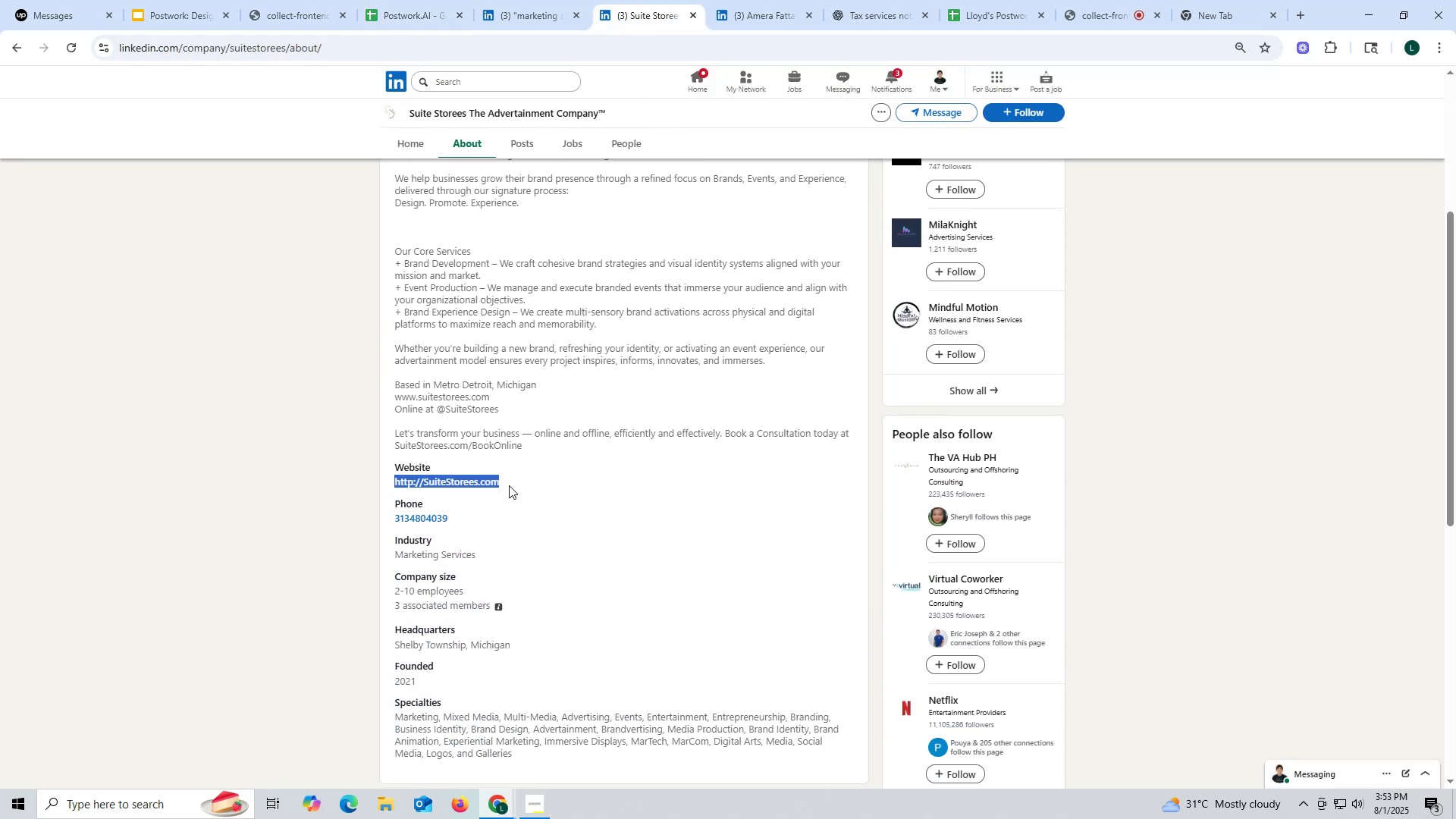 
key(Control+ControlLeft)
 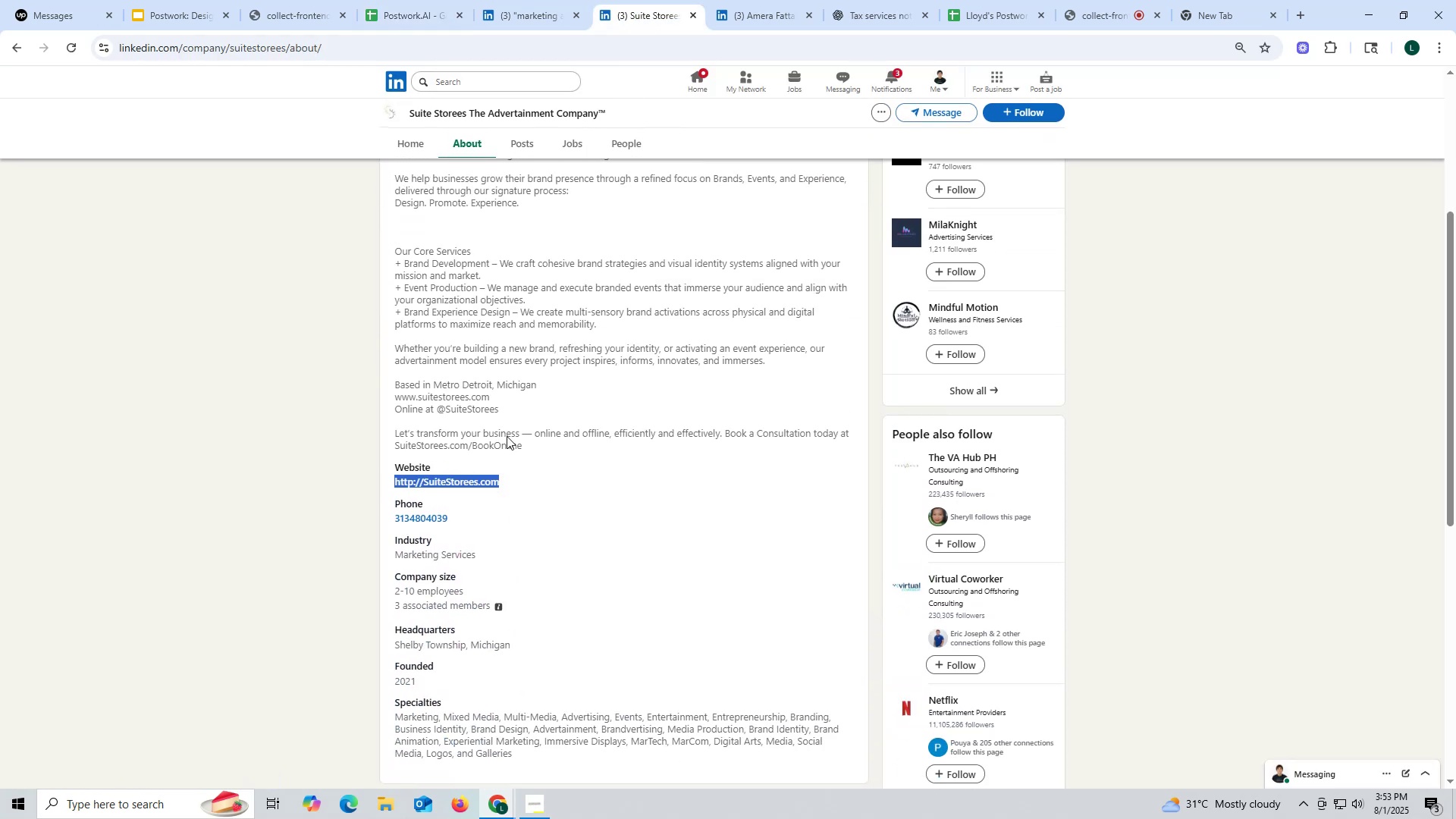 
key(Control+C)
 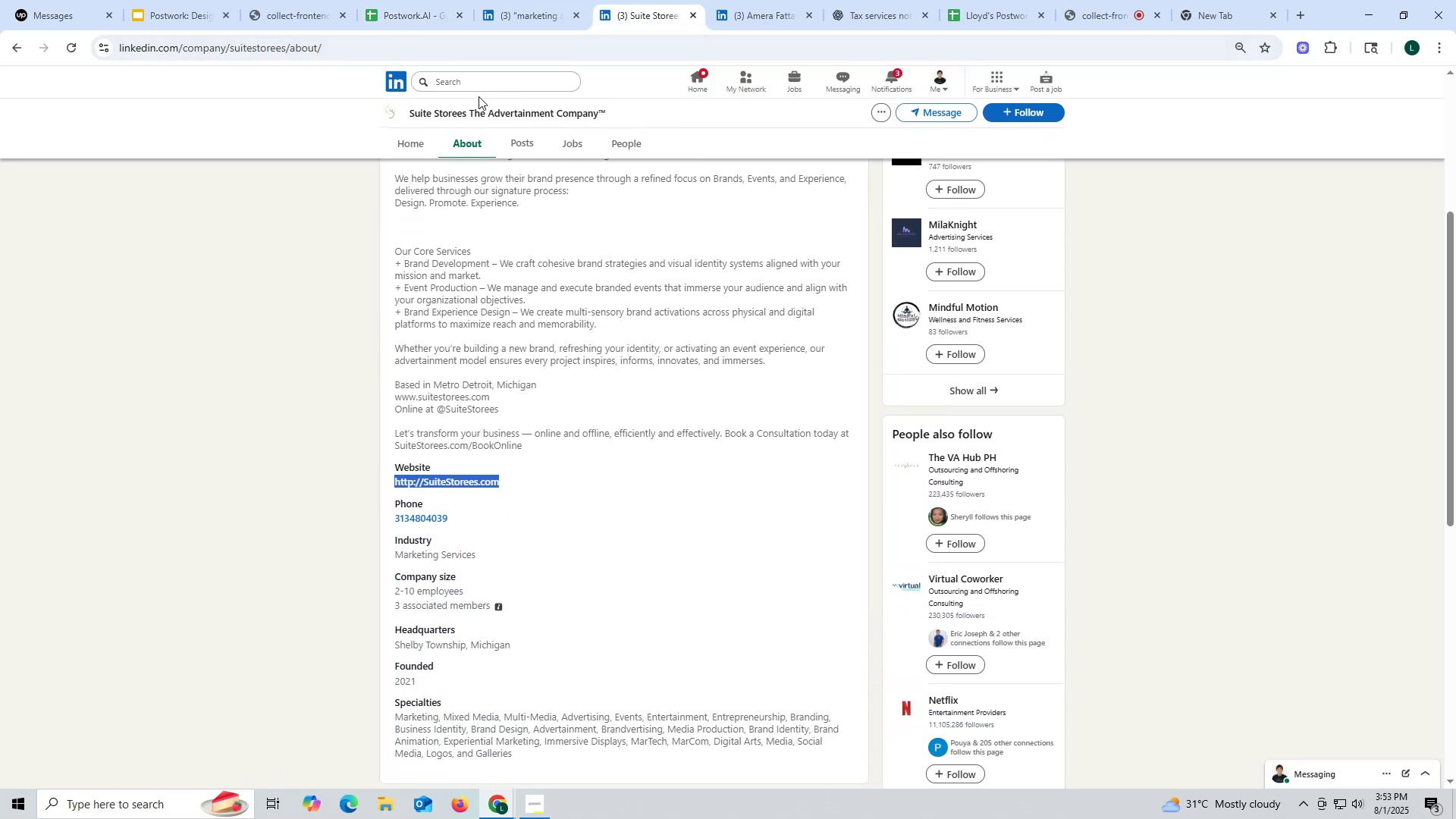 
left_click([413, 20])
 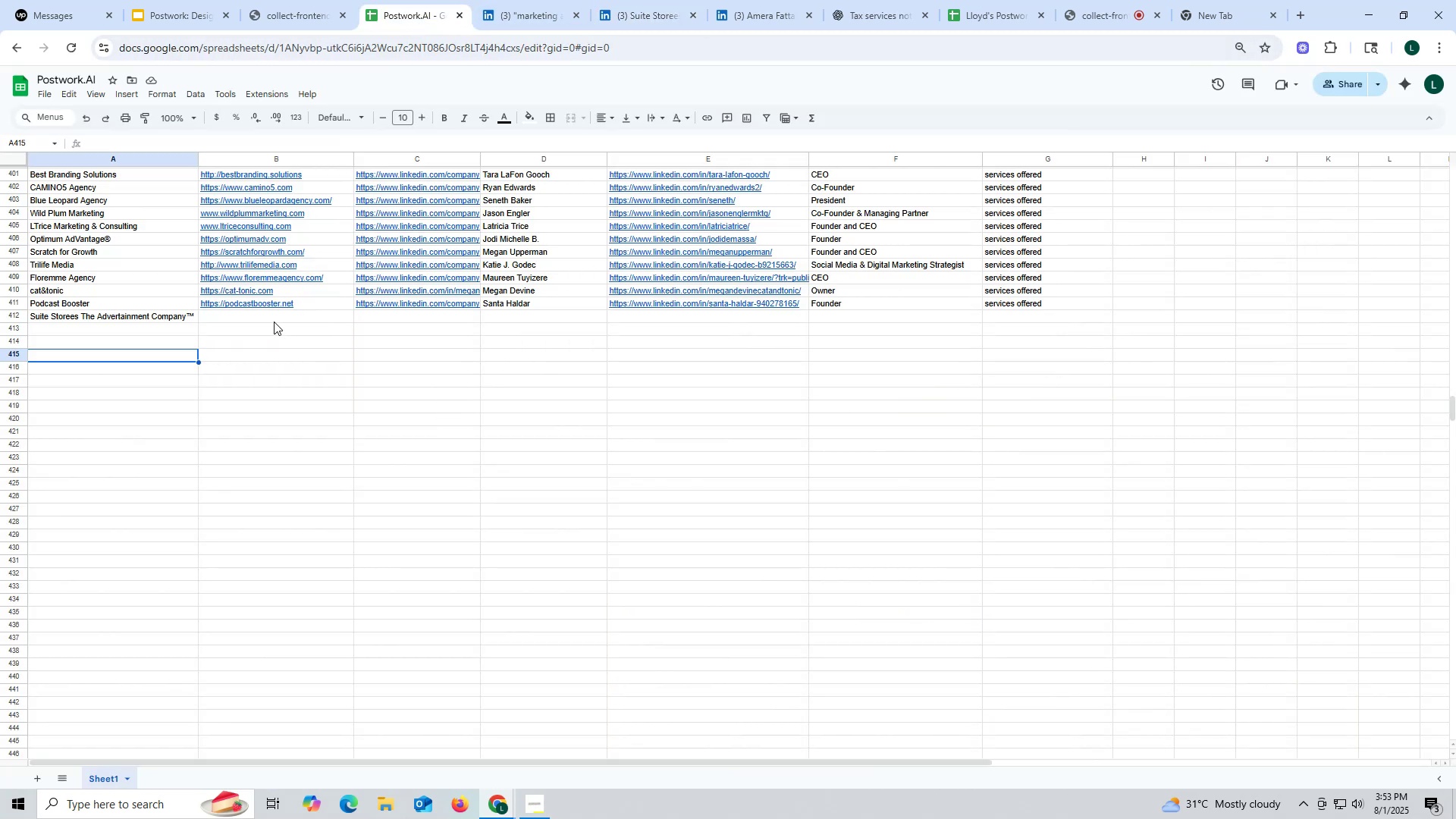 
double_click([274, 322])
 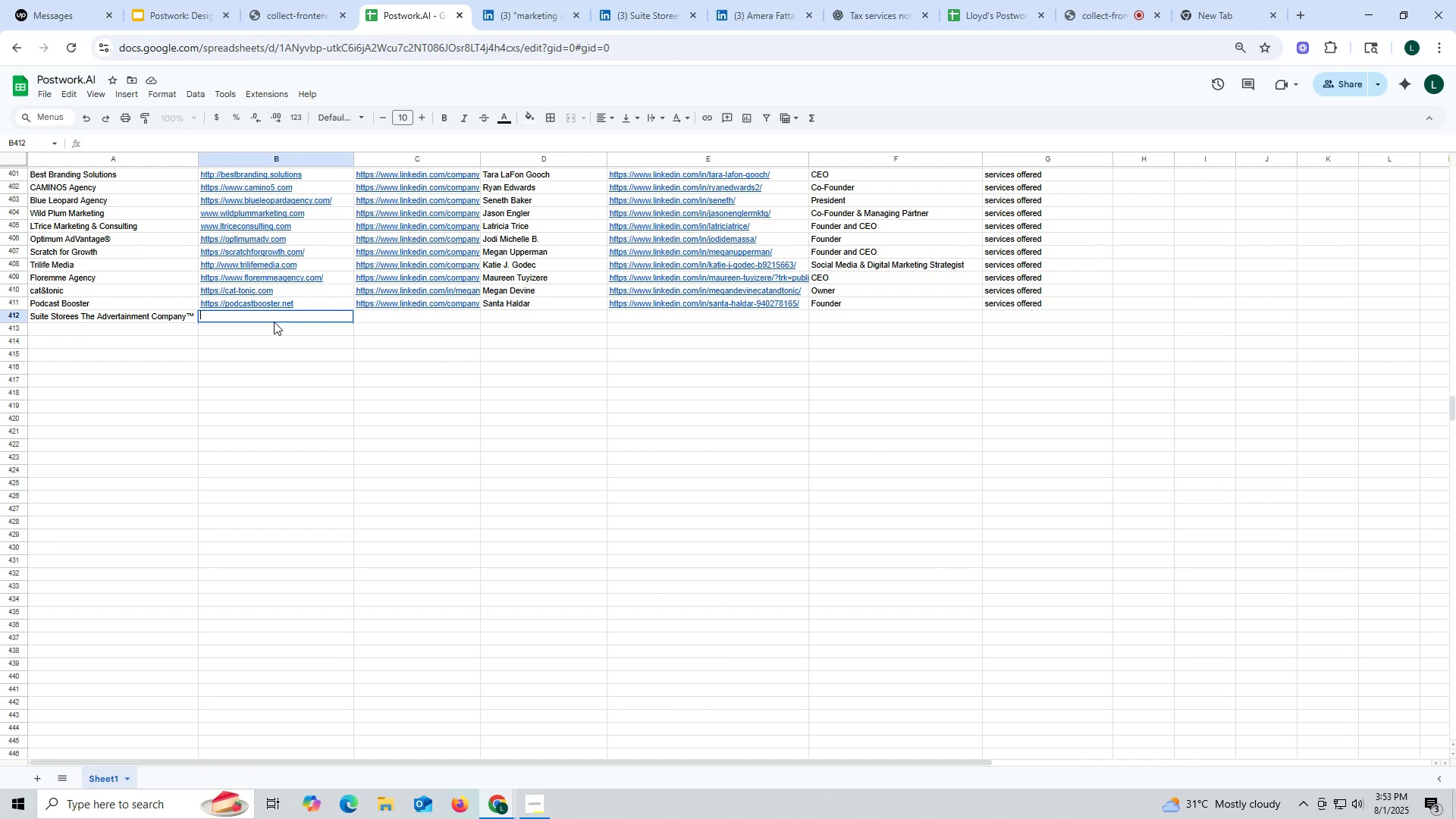 
key(Control+ControlLeft)
 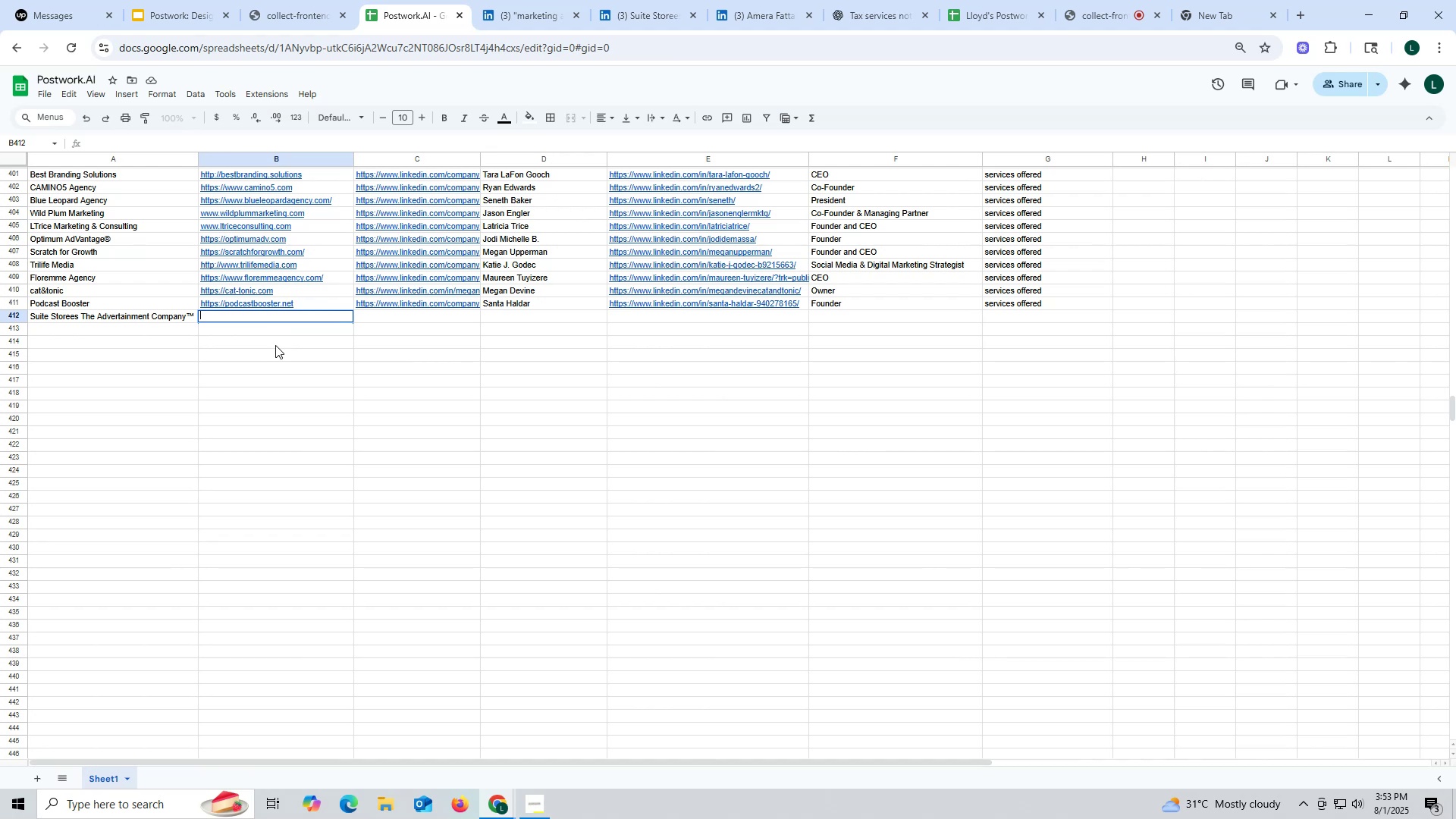 
key(Control+V)
 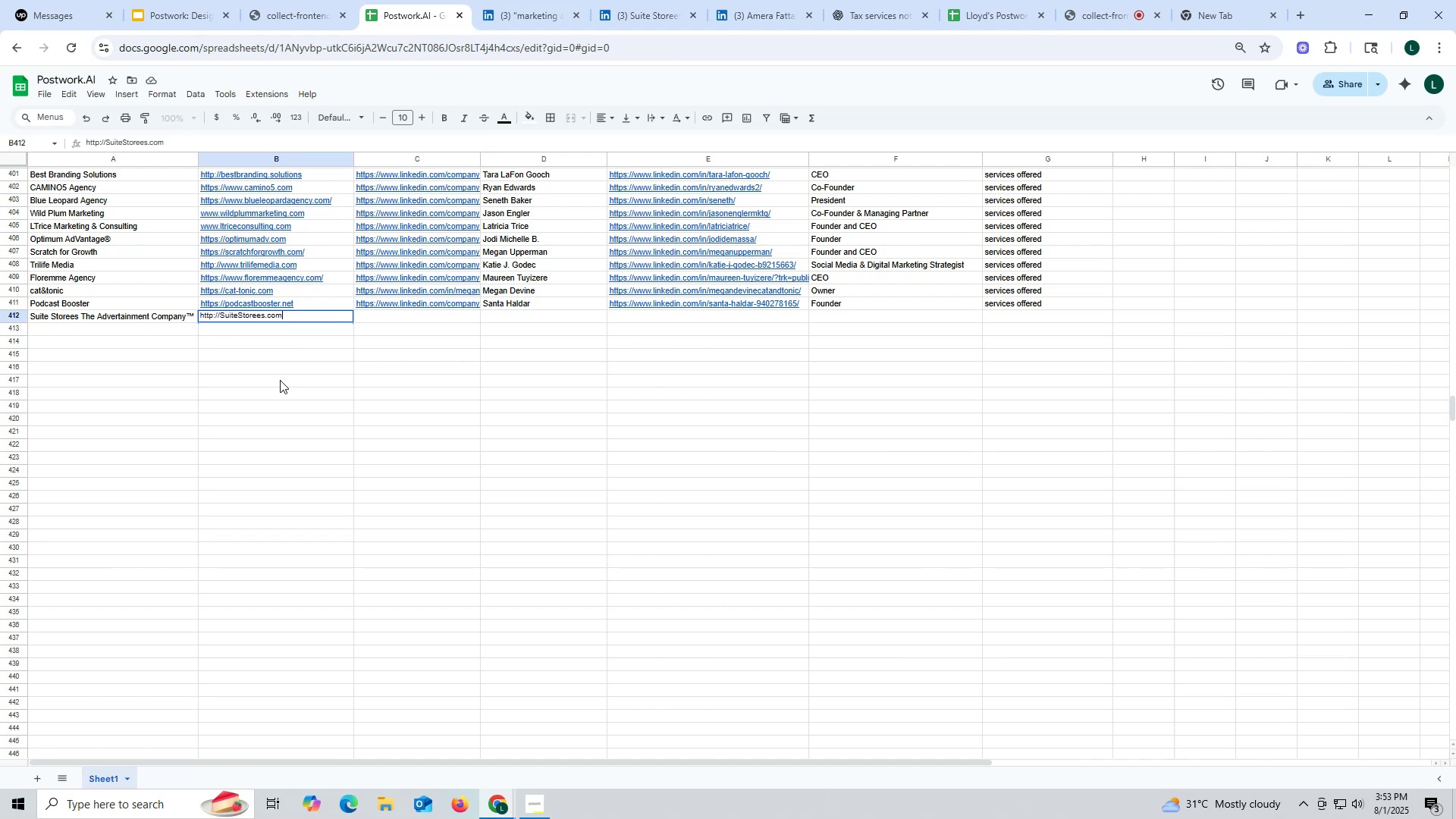 
left_click_drag(start_coordinate=[280, 380], to_coordinate=[281, 386])
 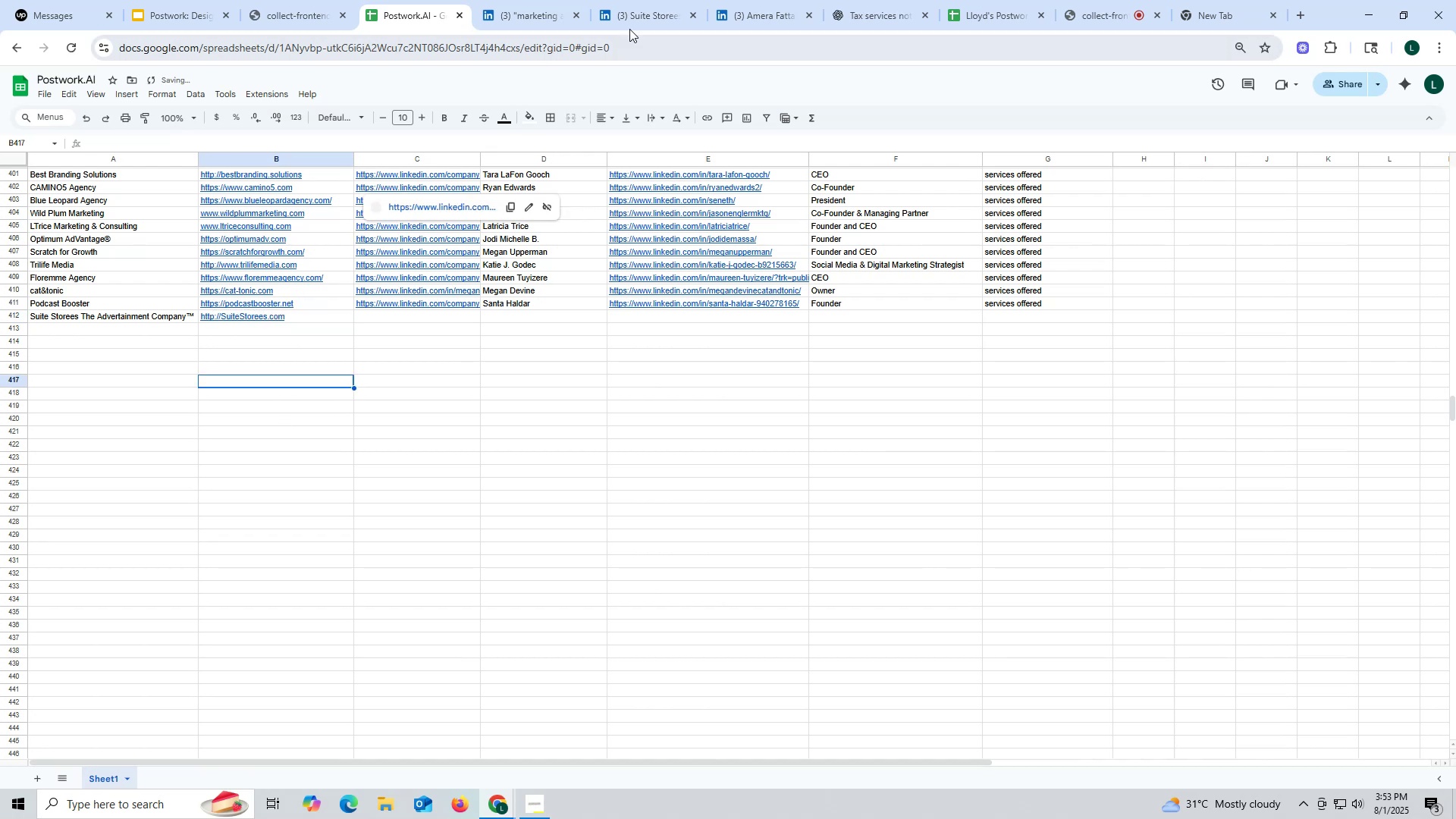 
left_click([645, 21])
 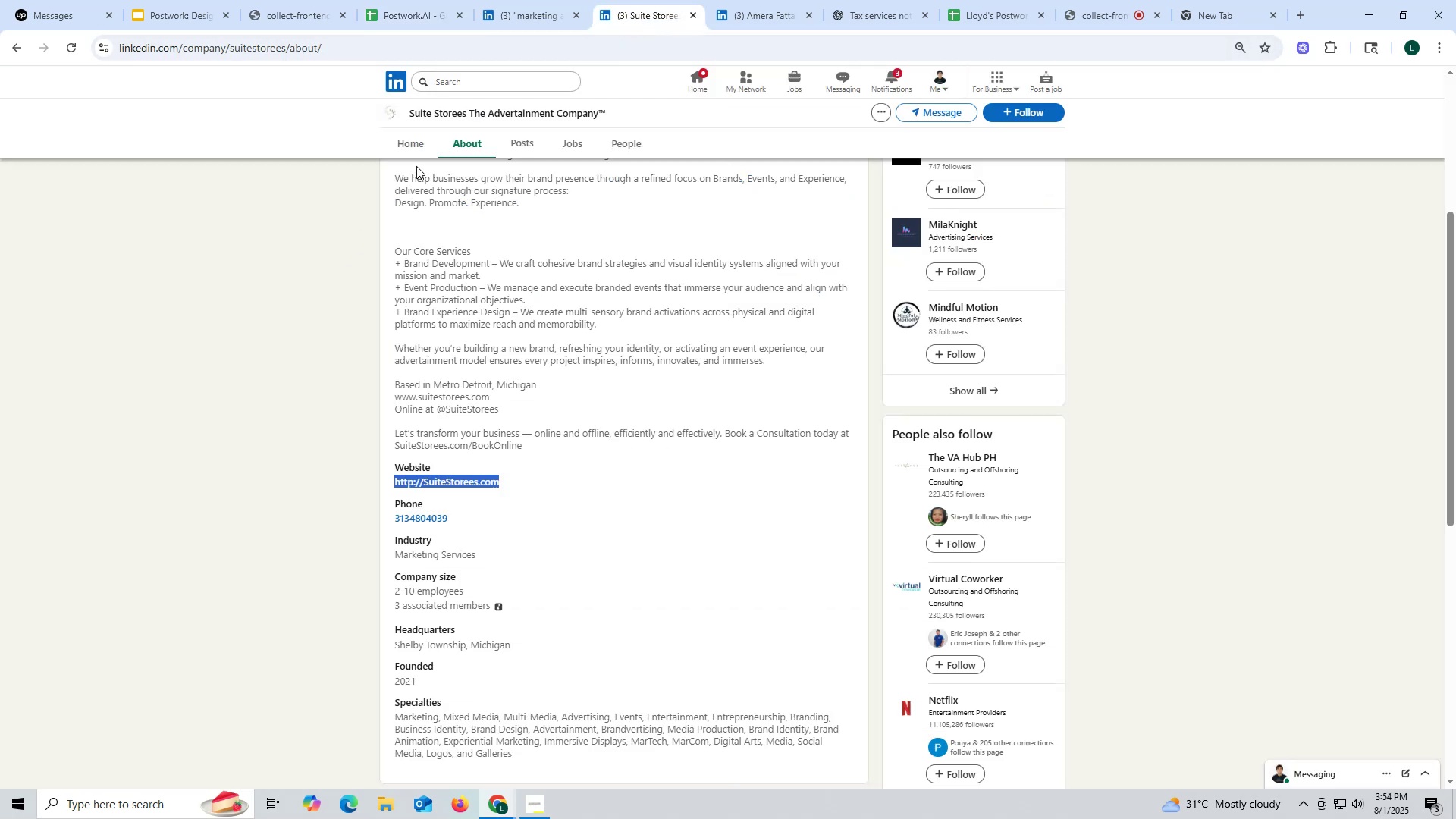 
left_click([411, 145])
 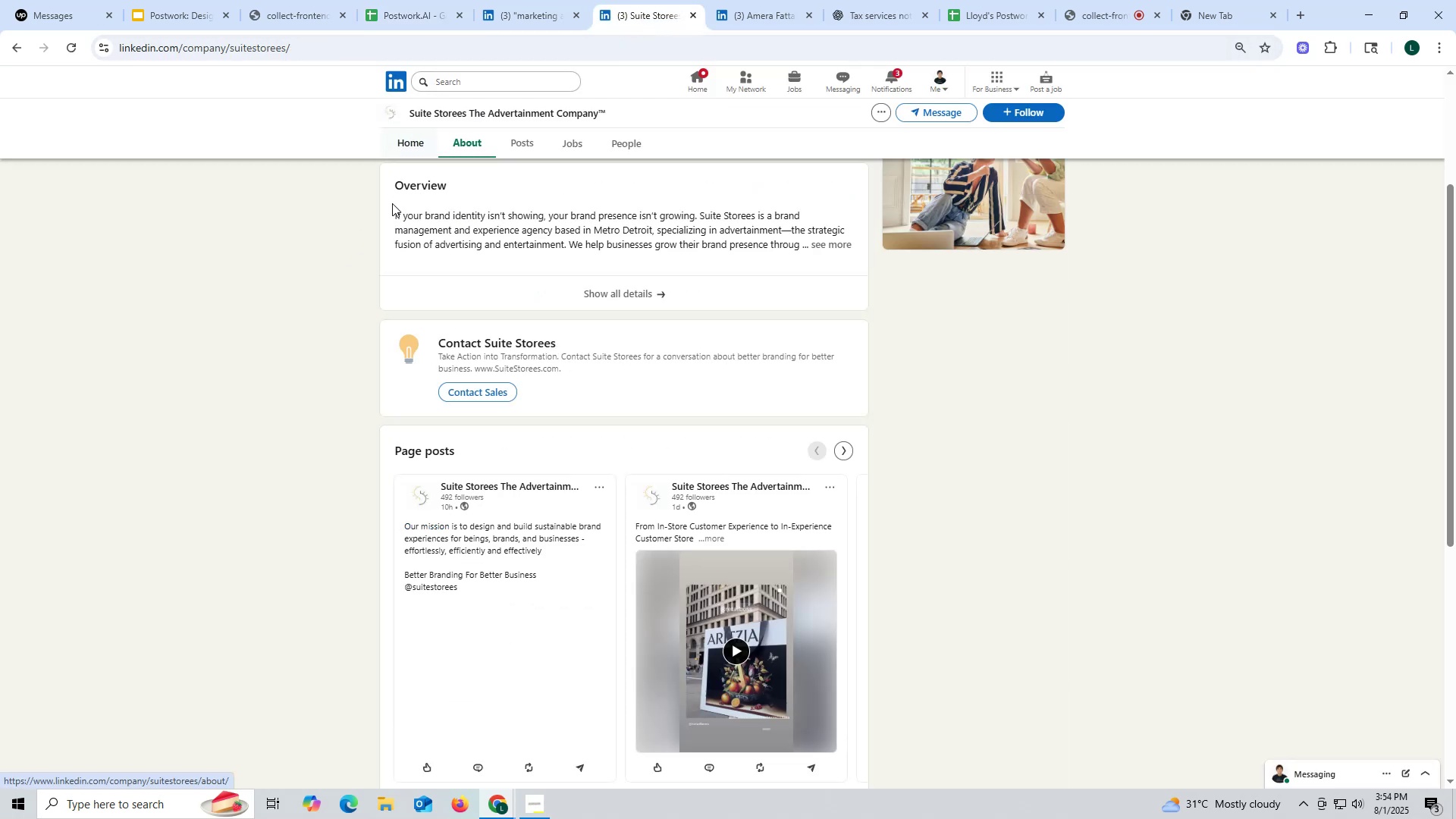 
scroll: coordinate [392, 202], scroll_direction: up, amount: 4.0
 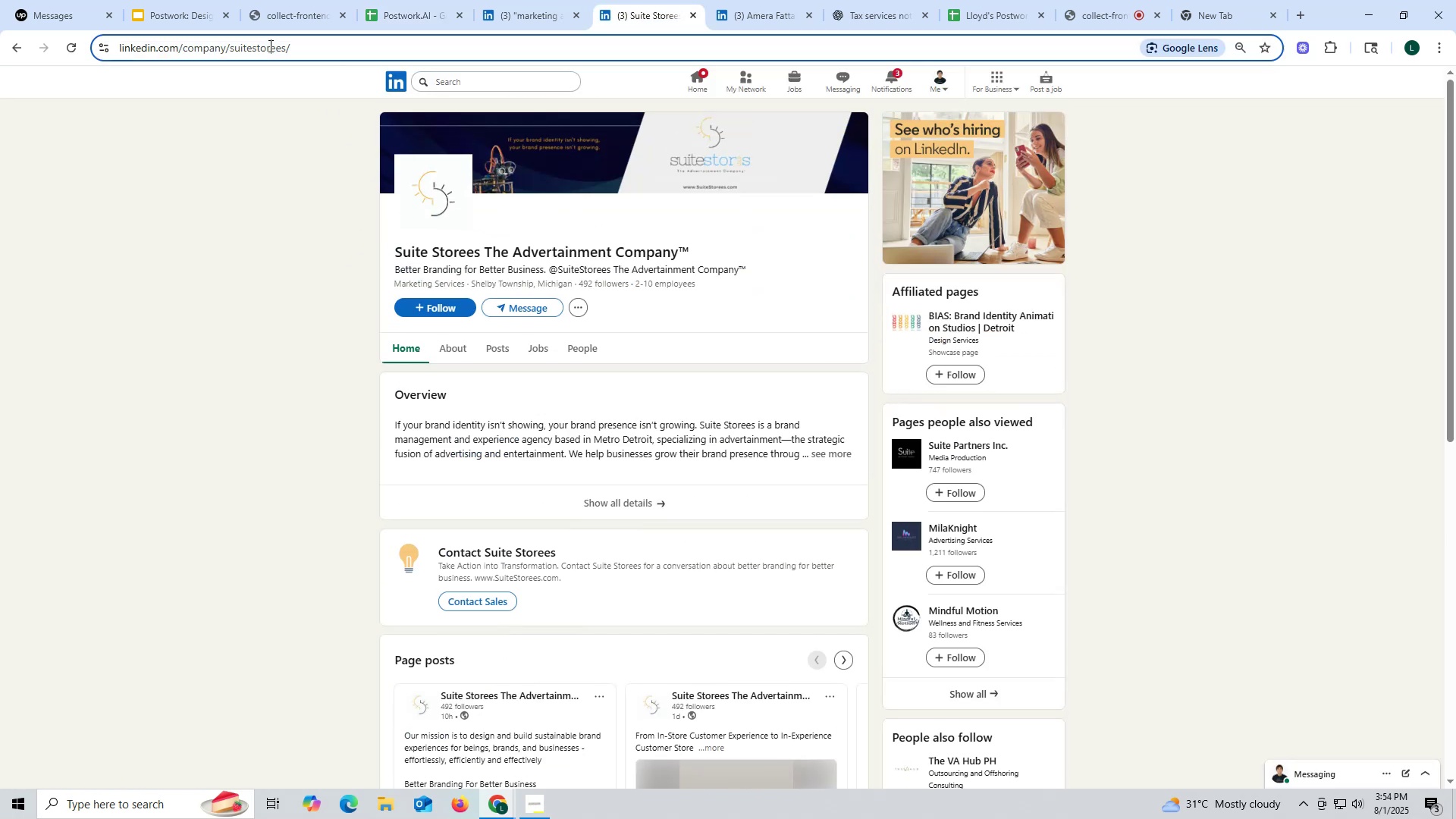 
double_click([269, 46])
 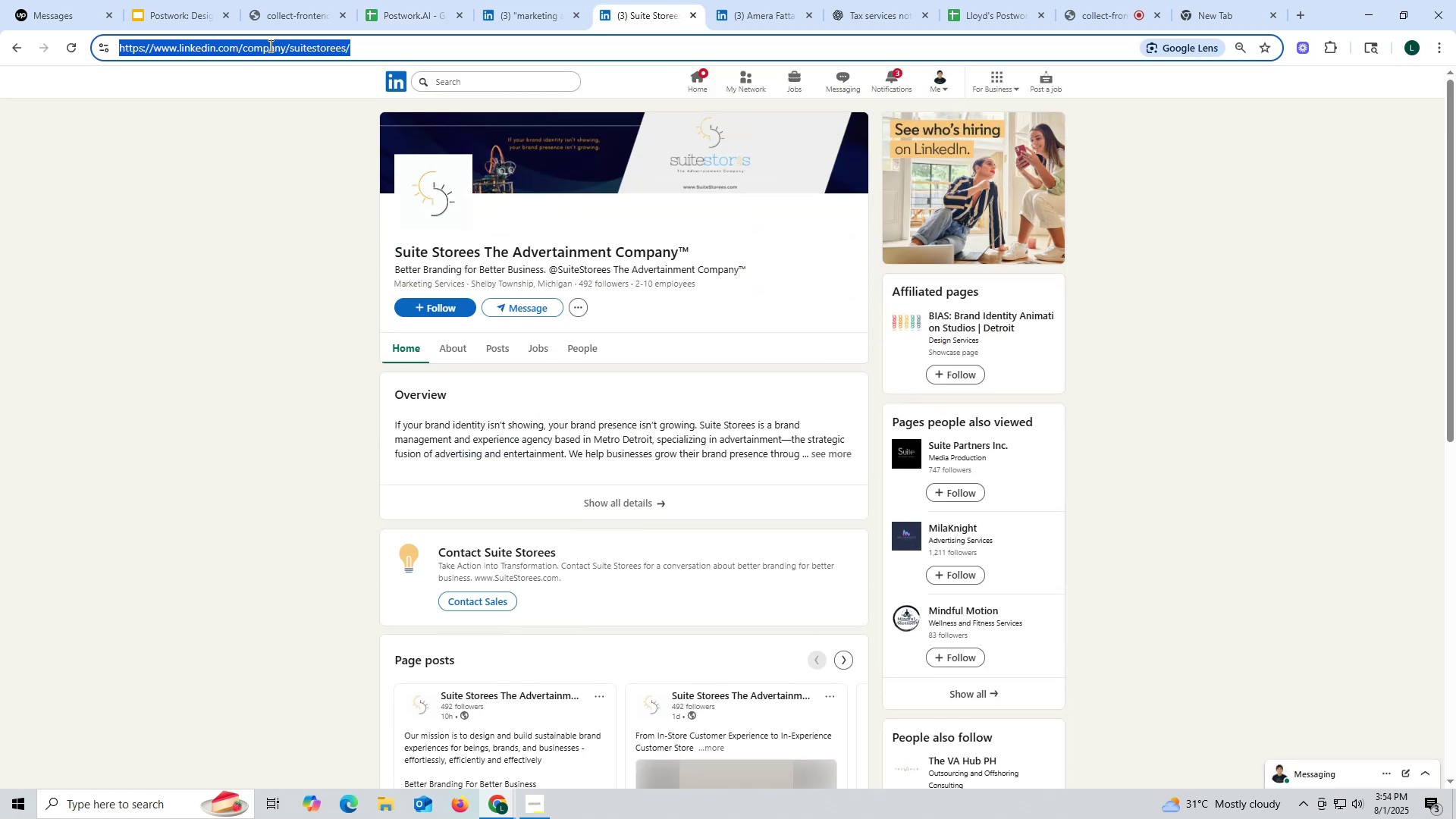 
triple_click([269, 46])
 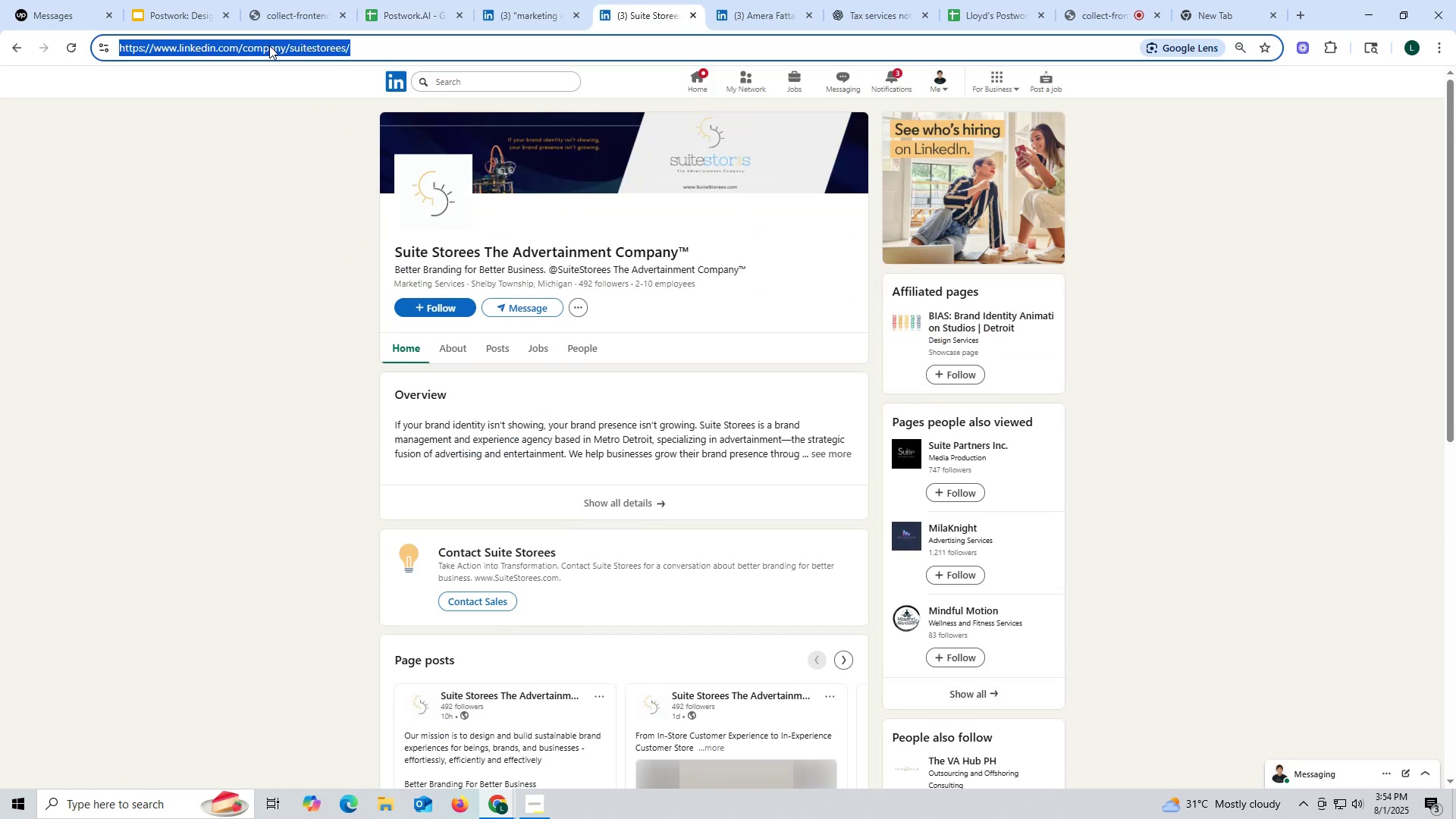 
key(Control+ControlLeft)
 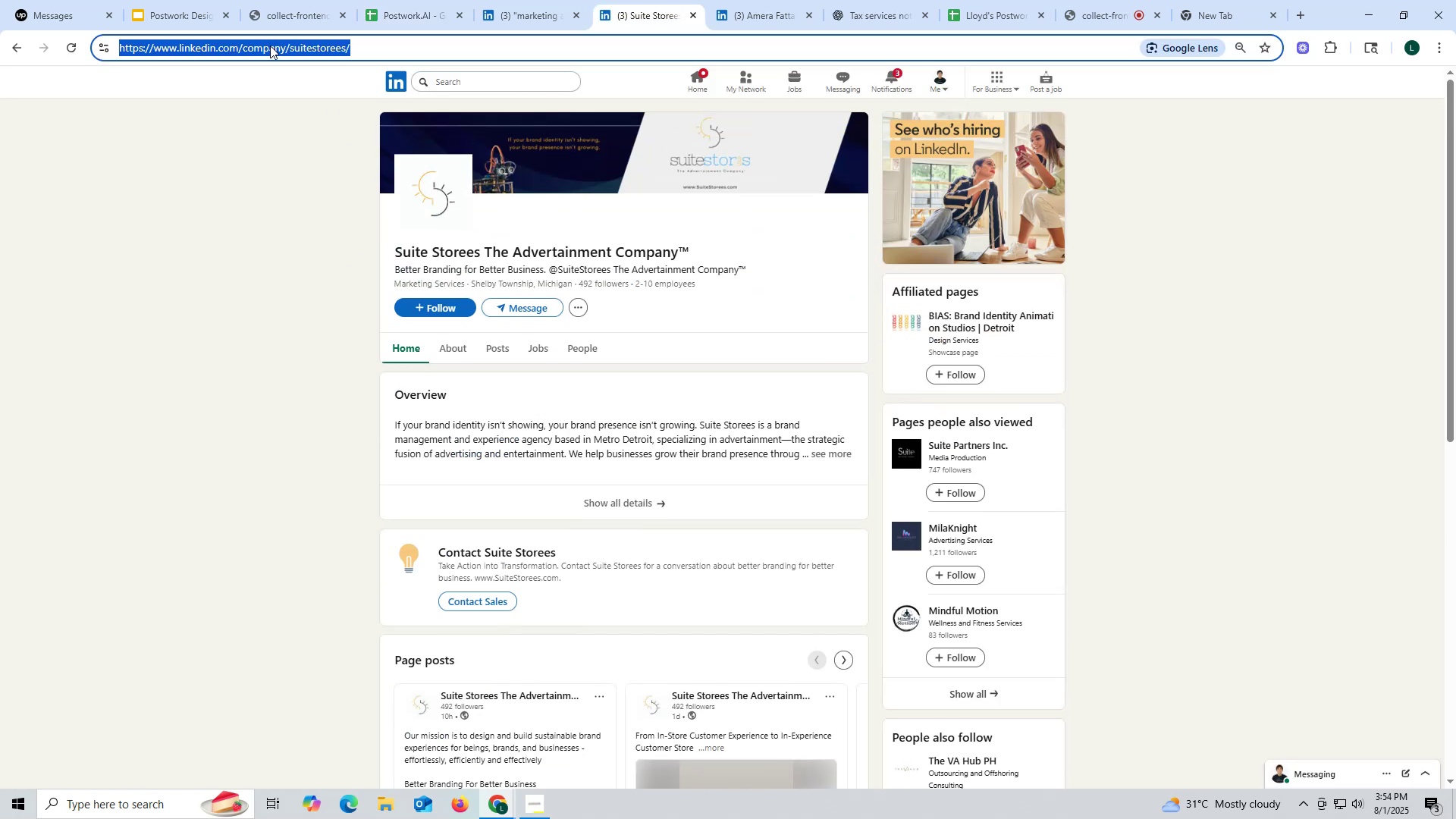 
key(Control+C)
 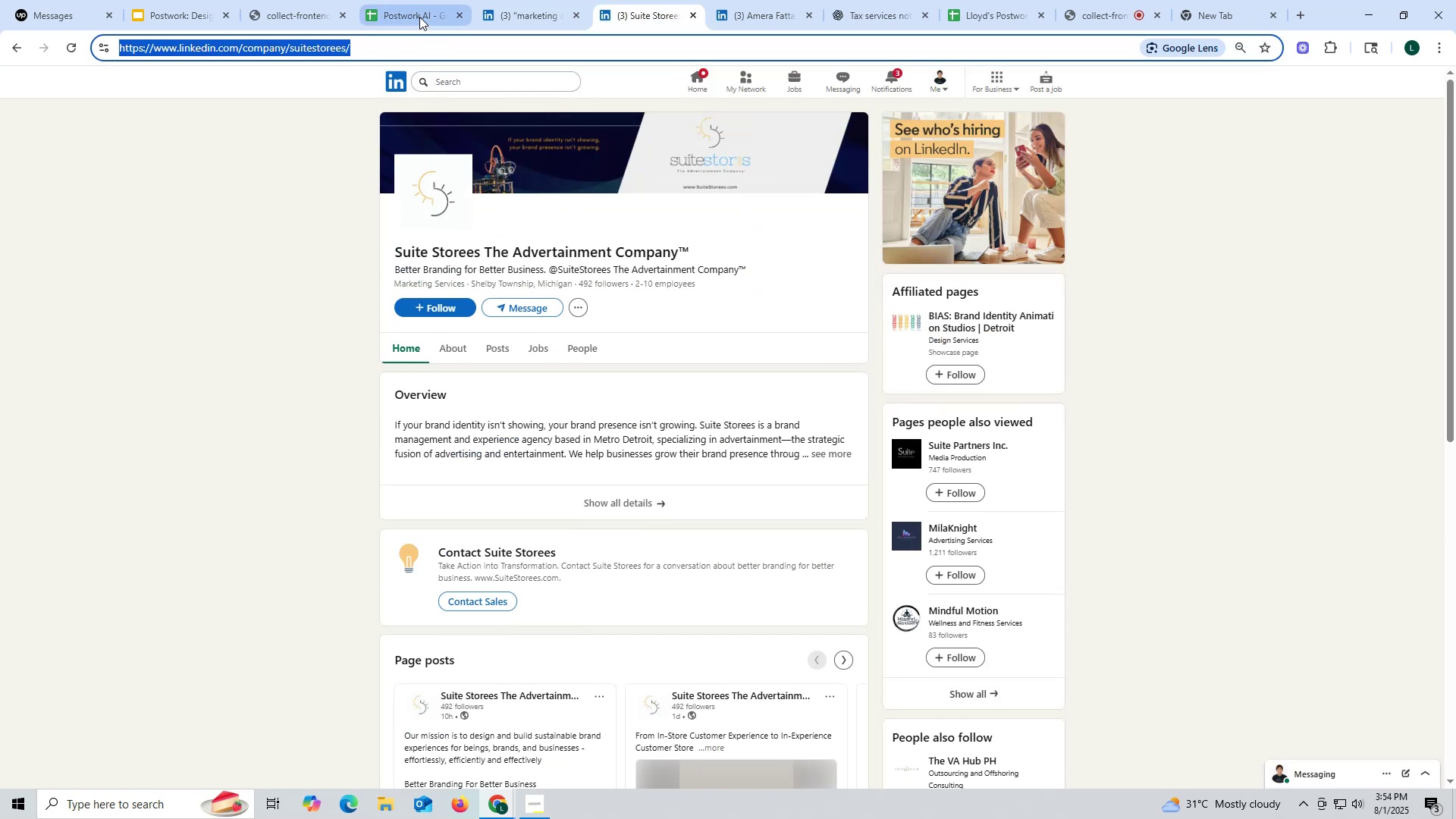 
left_click([419, 17])
 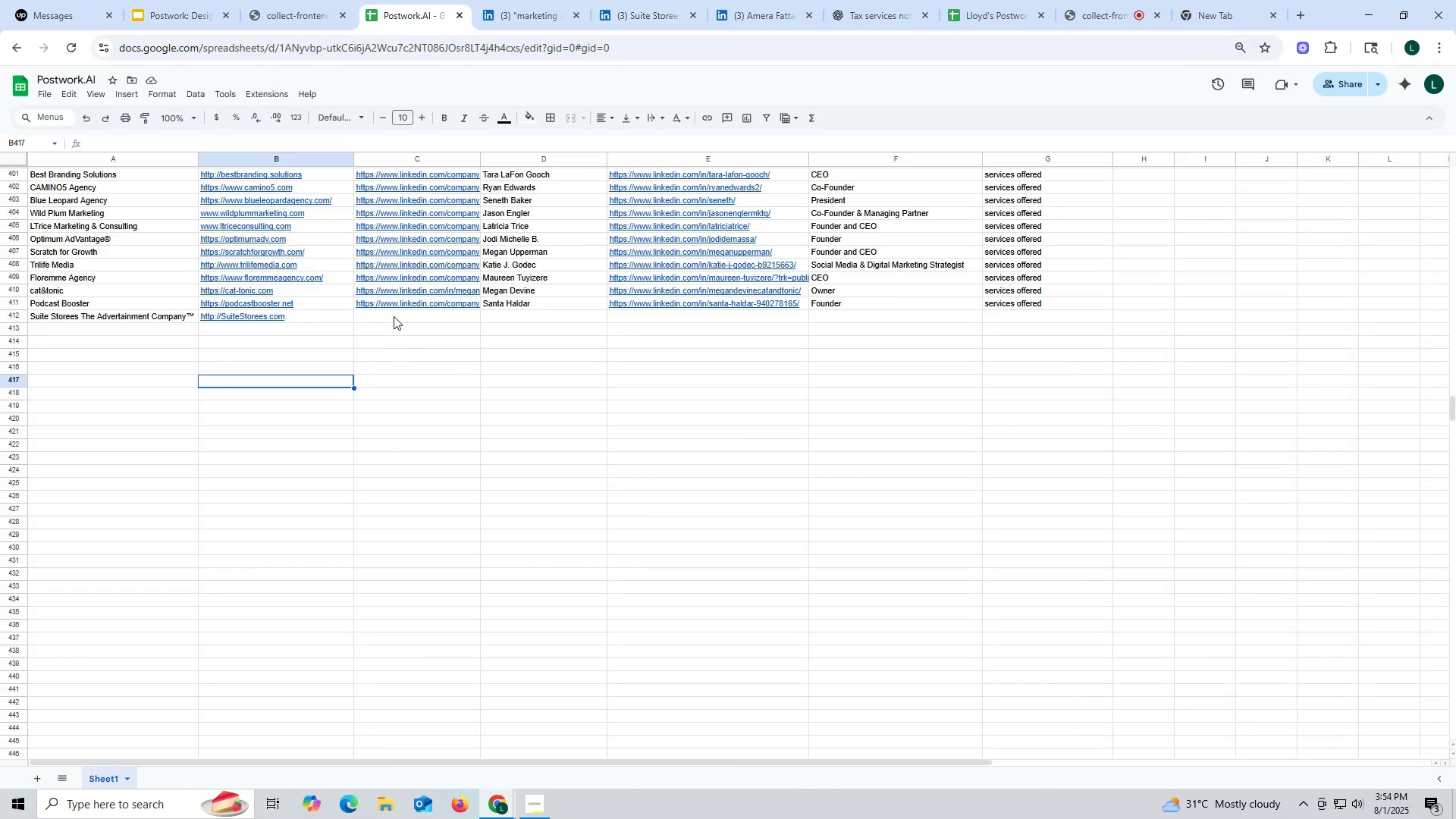 
double_click([394, 315])
 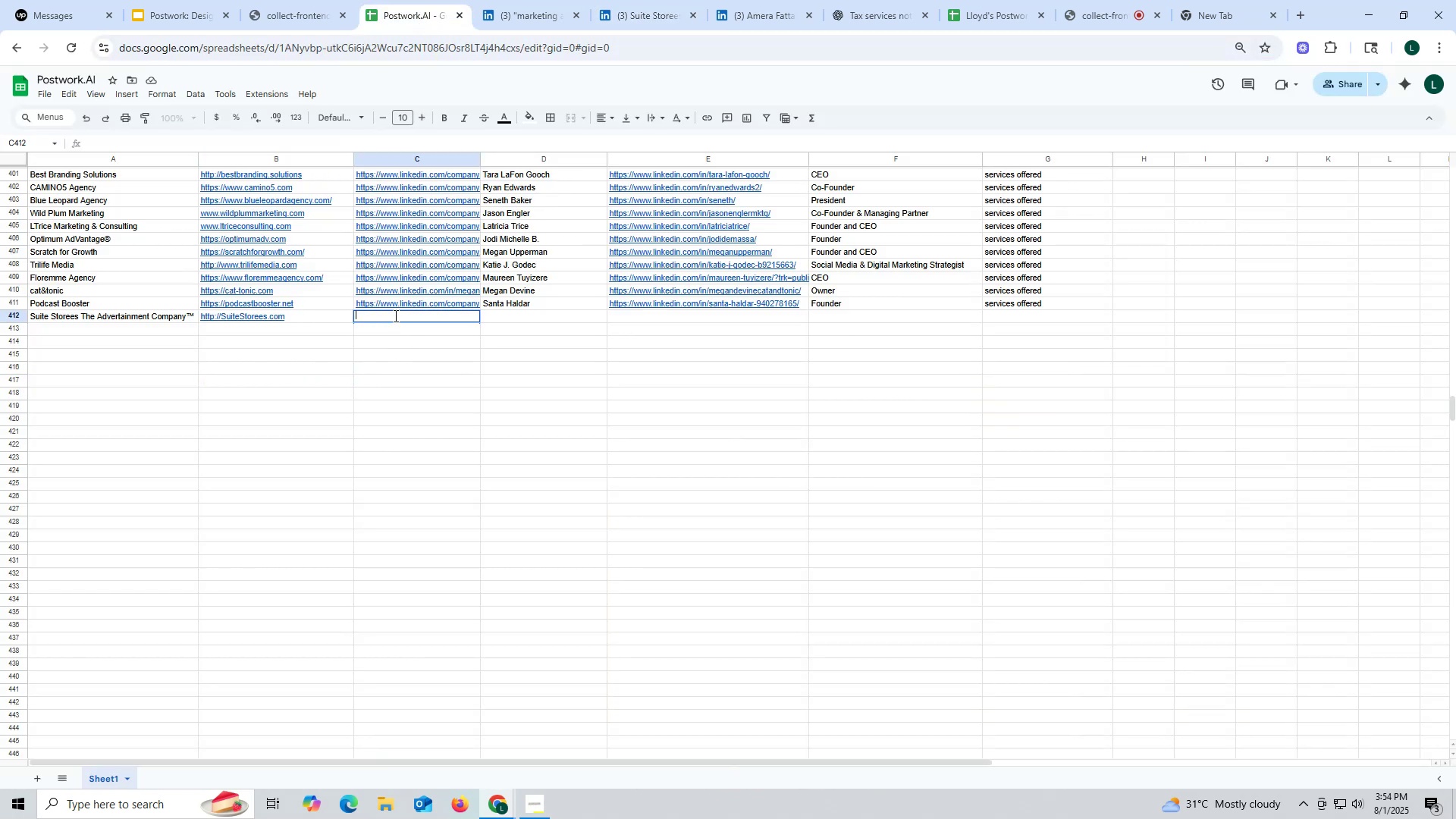 
key(Control+ControlLeft)
 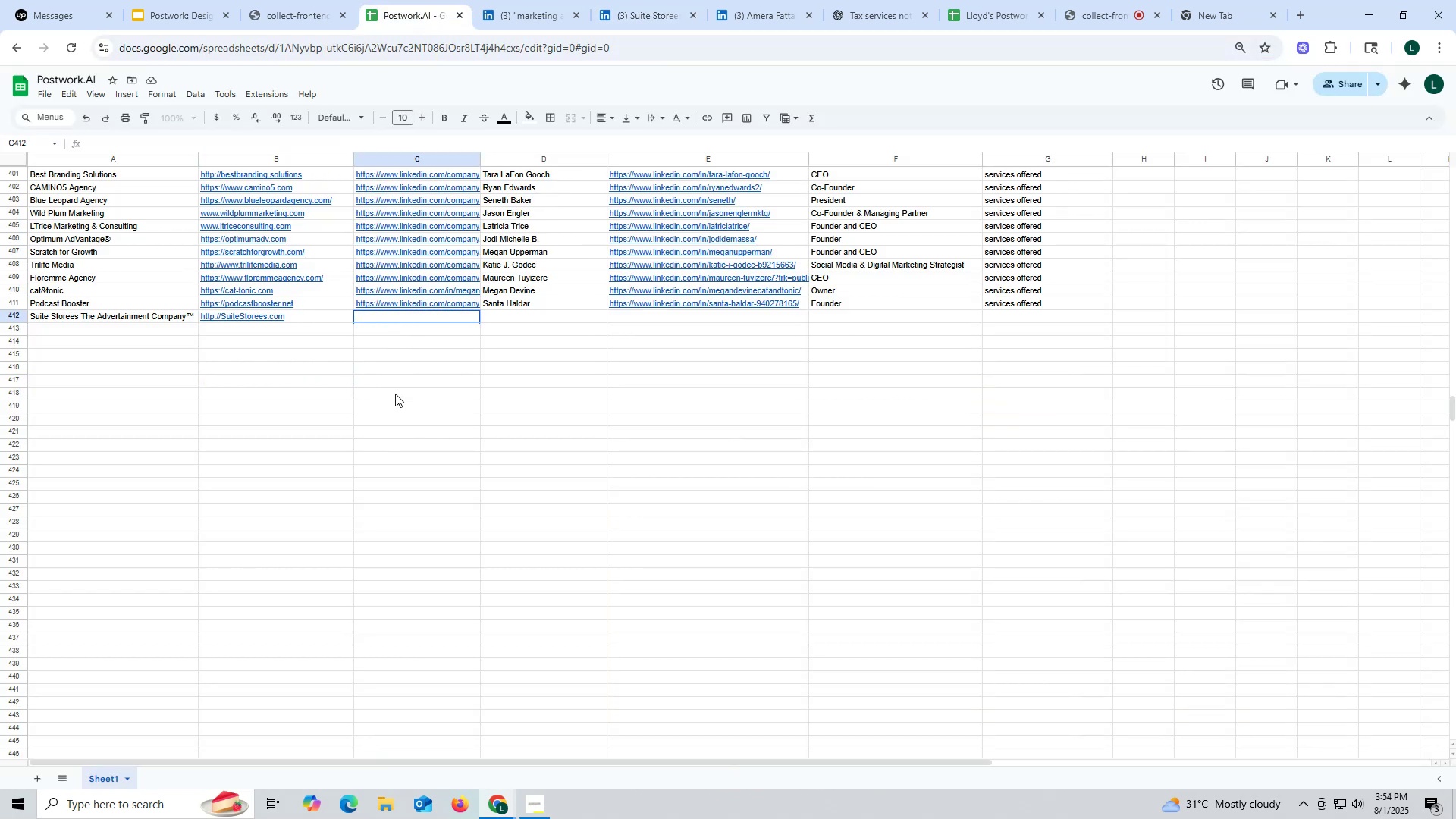 
key(Control+V)
 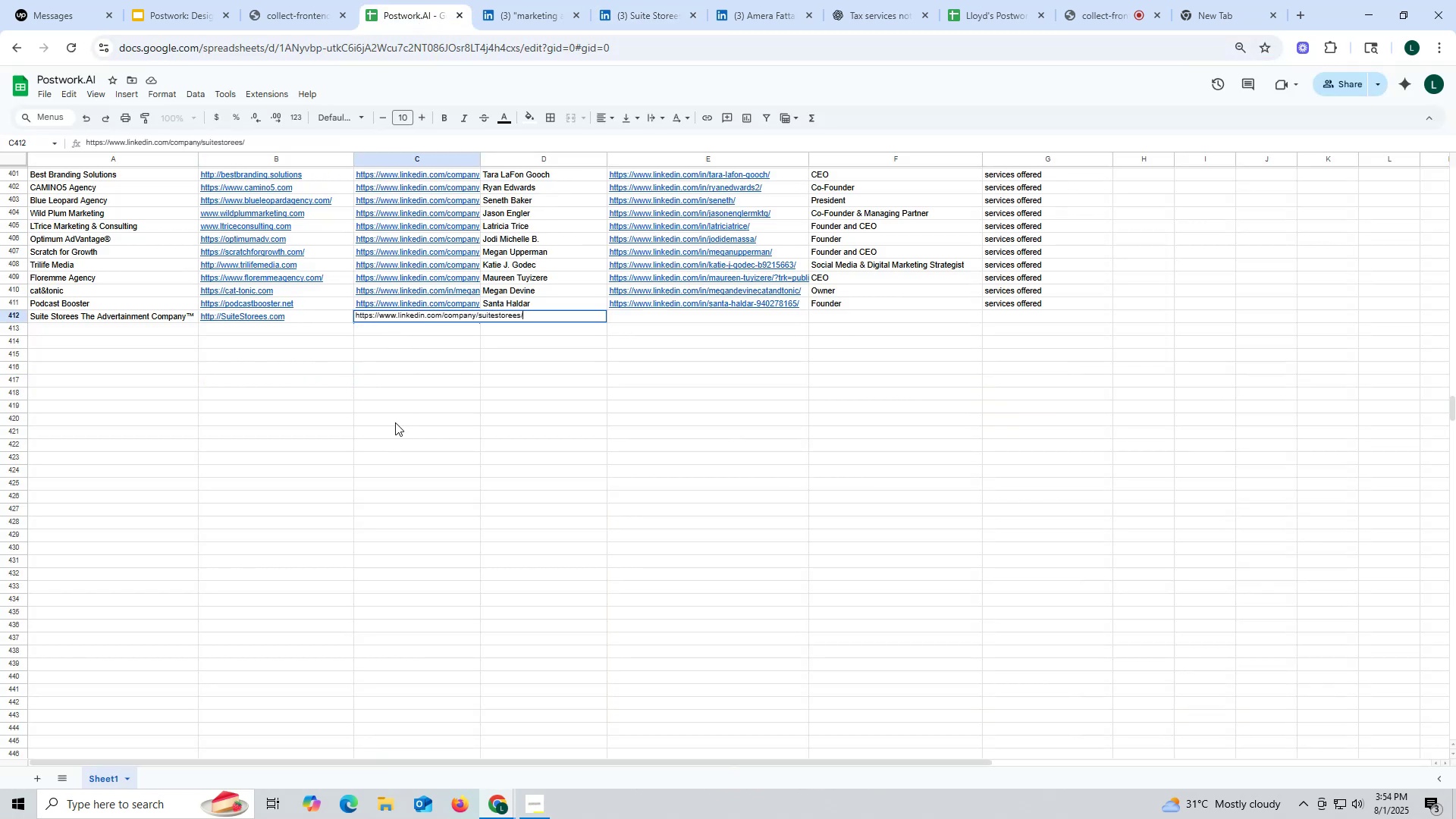 
triple_click([395, 422])
 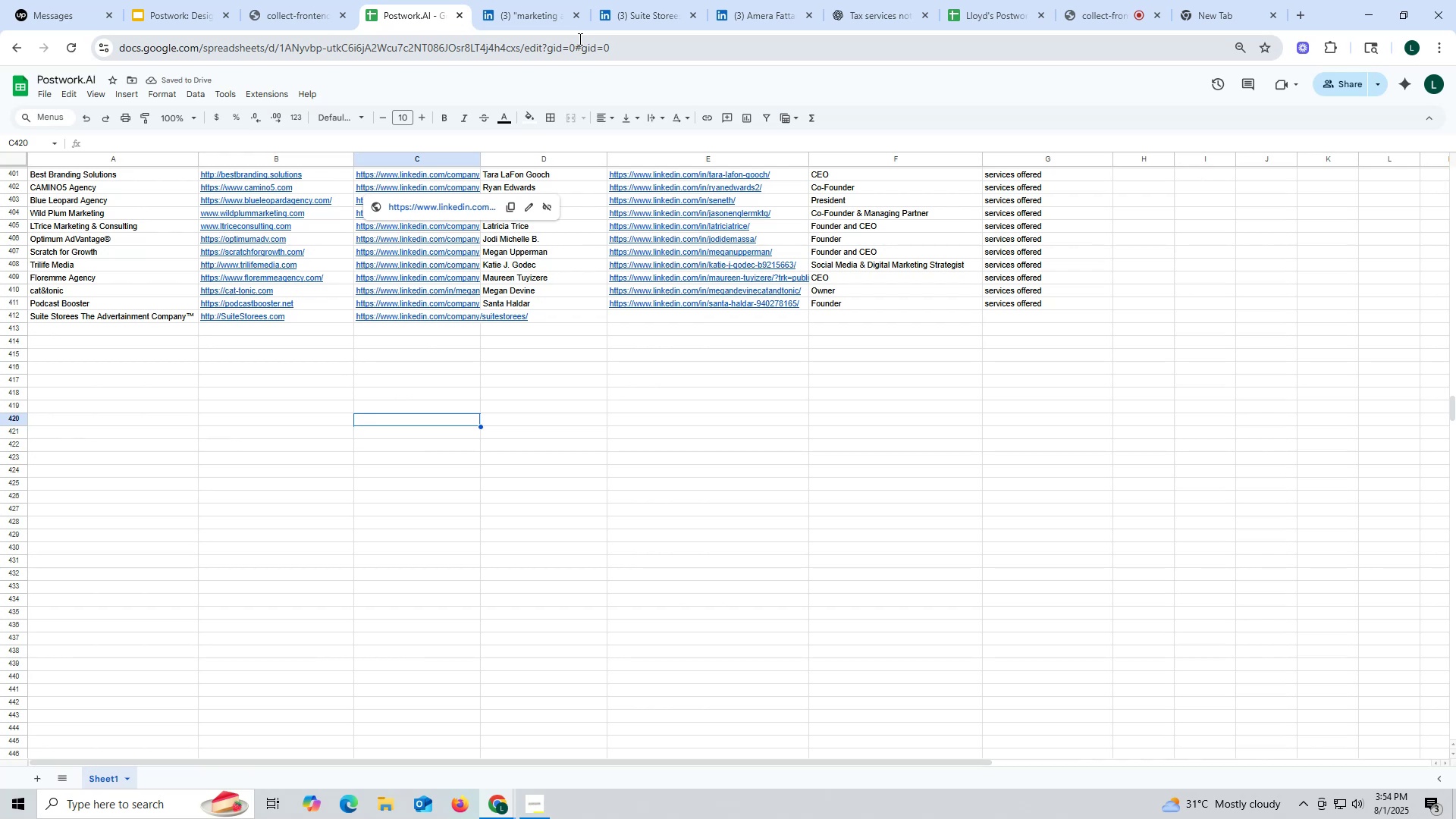 
left_click([648, 8])
 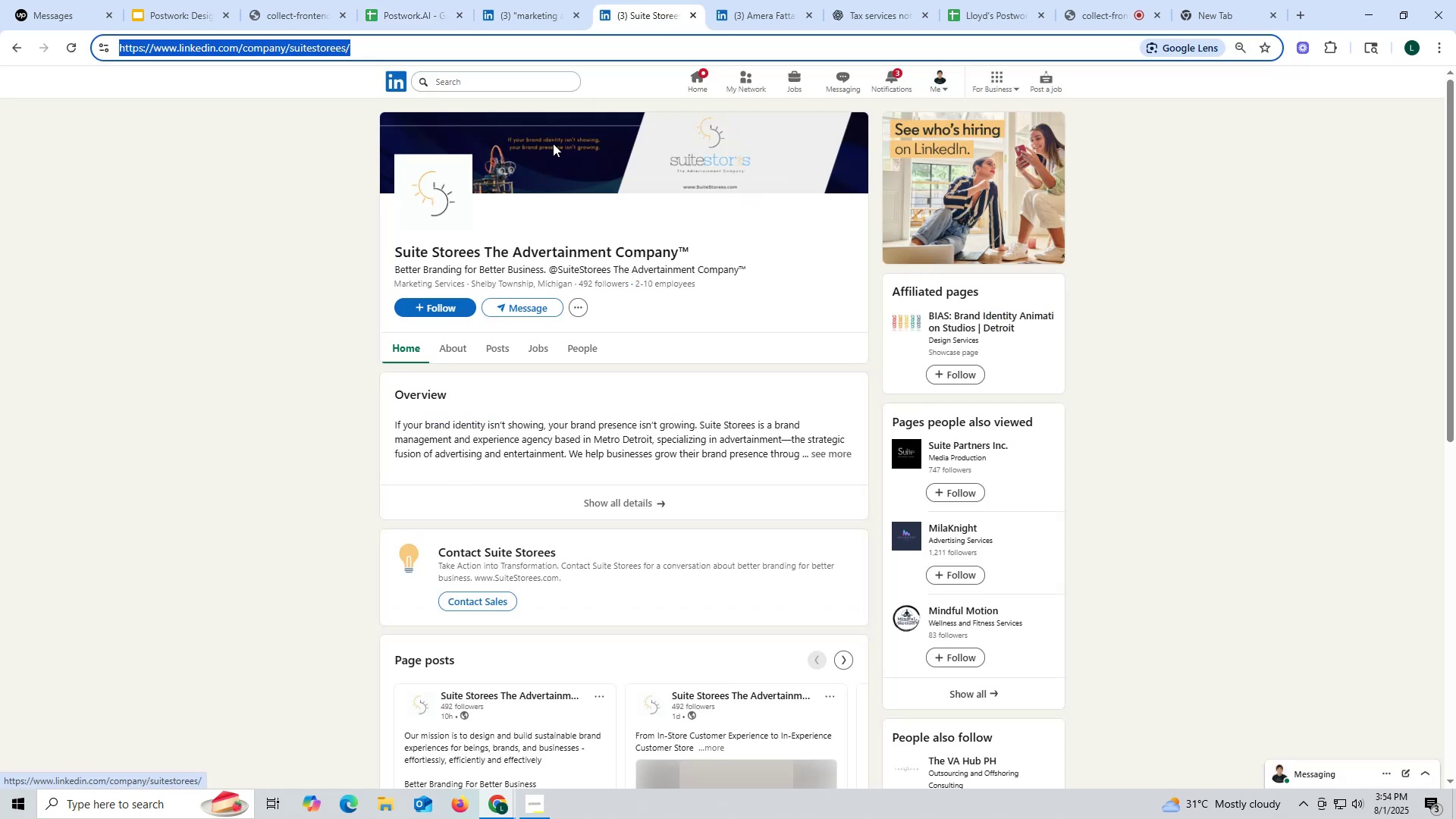 
left_click([753, 20])
 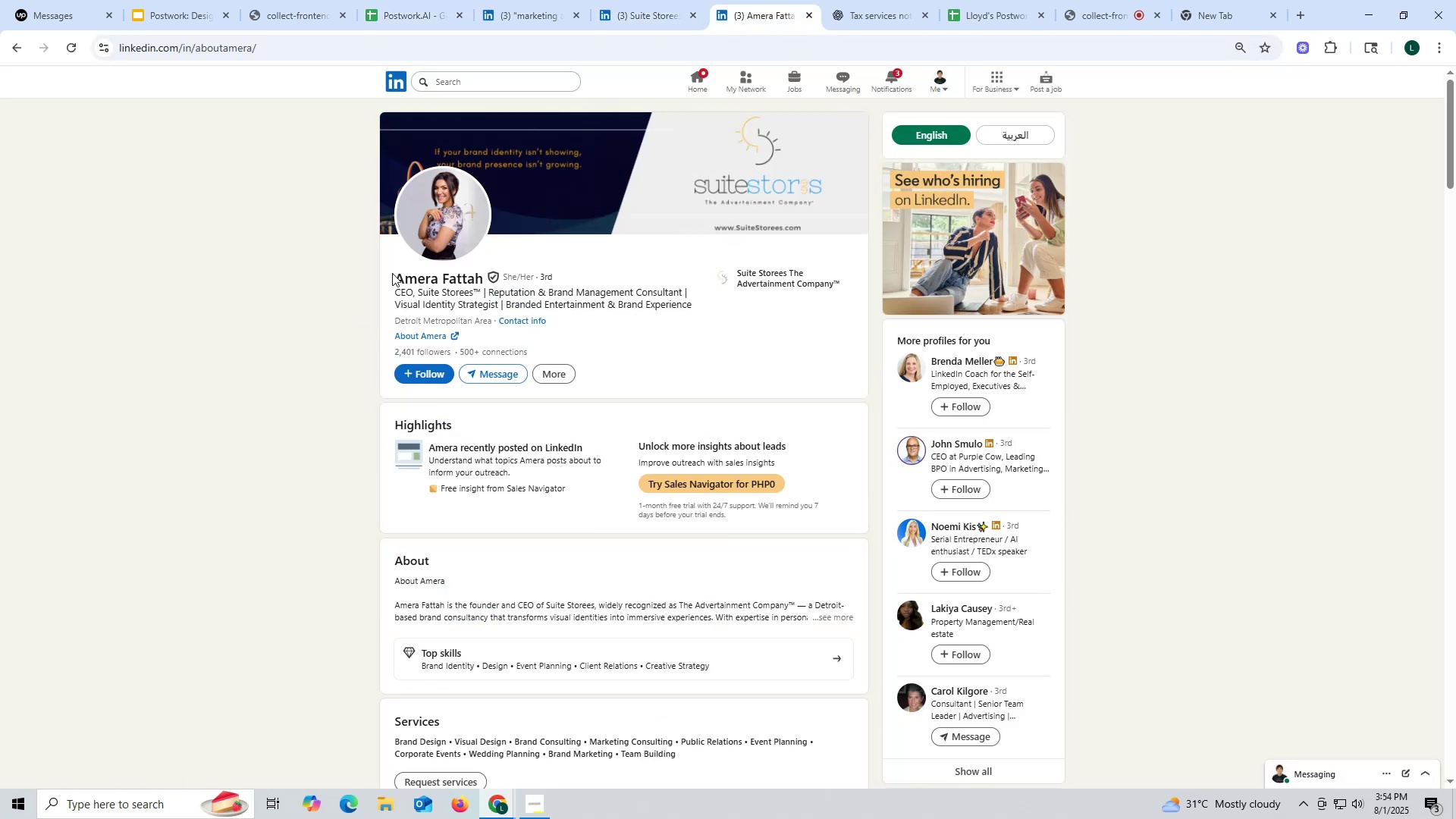 
left_click_drag(start_coordinate=[388, 278], to_coordinate=[480, 279])
 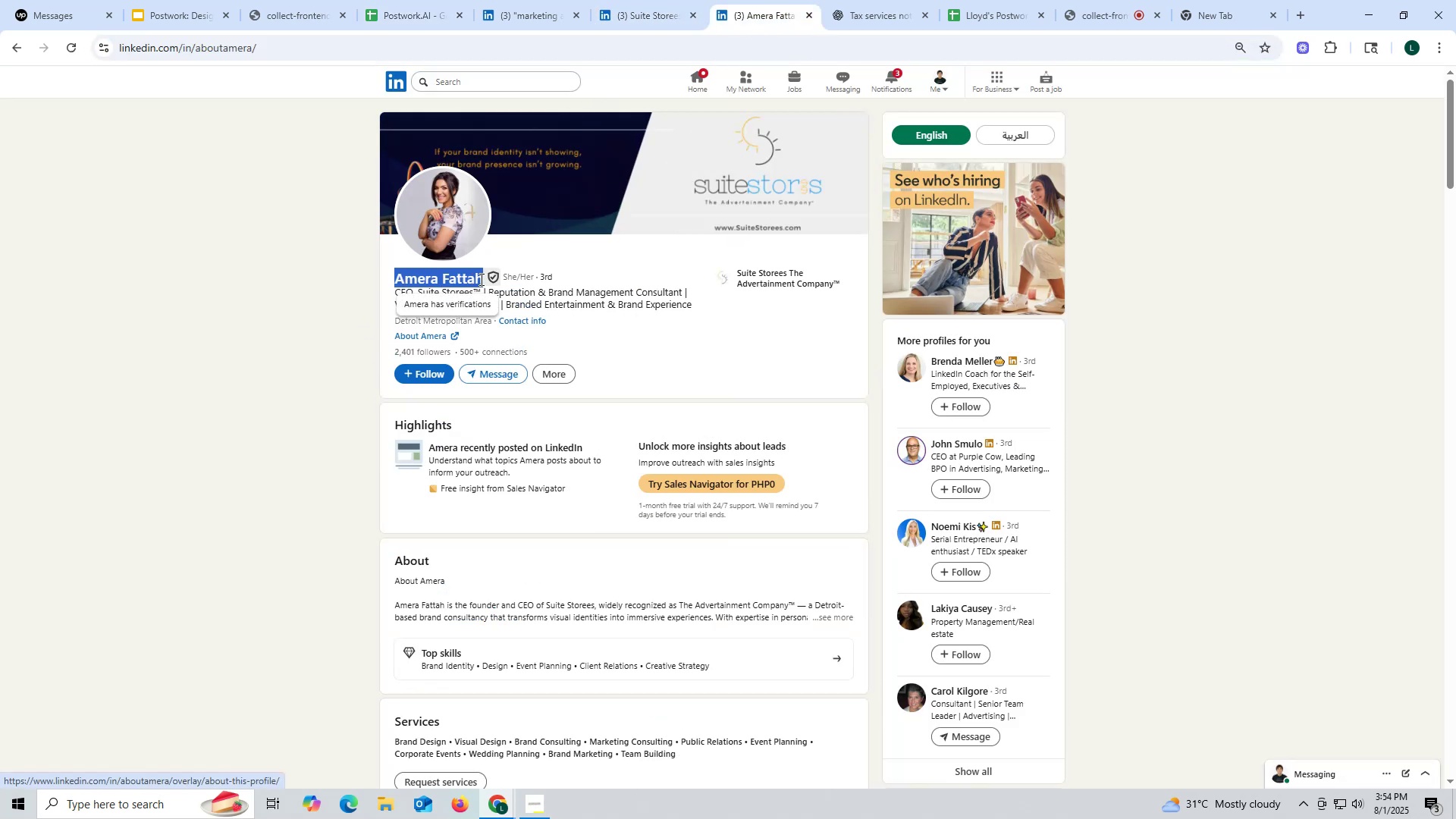 
key(Control+ControlLeft)
 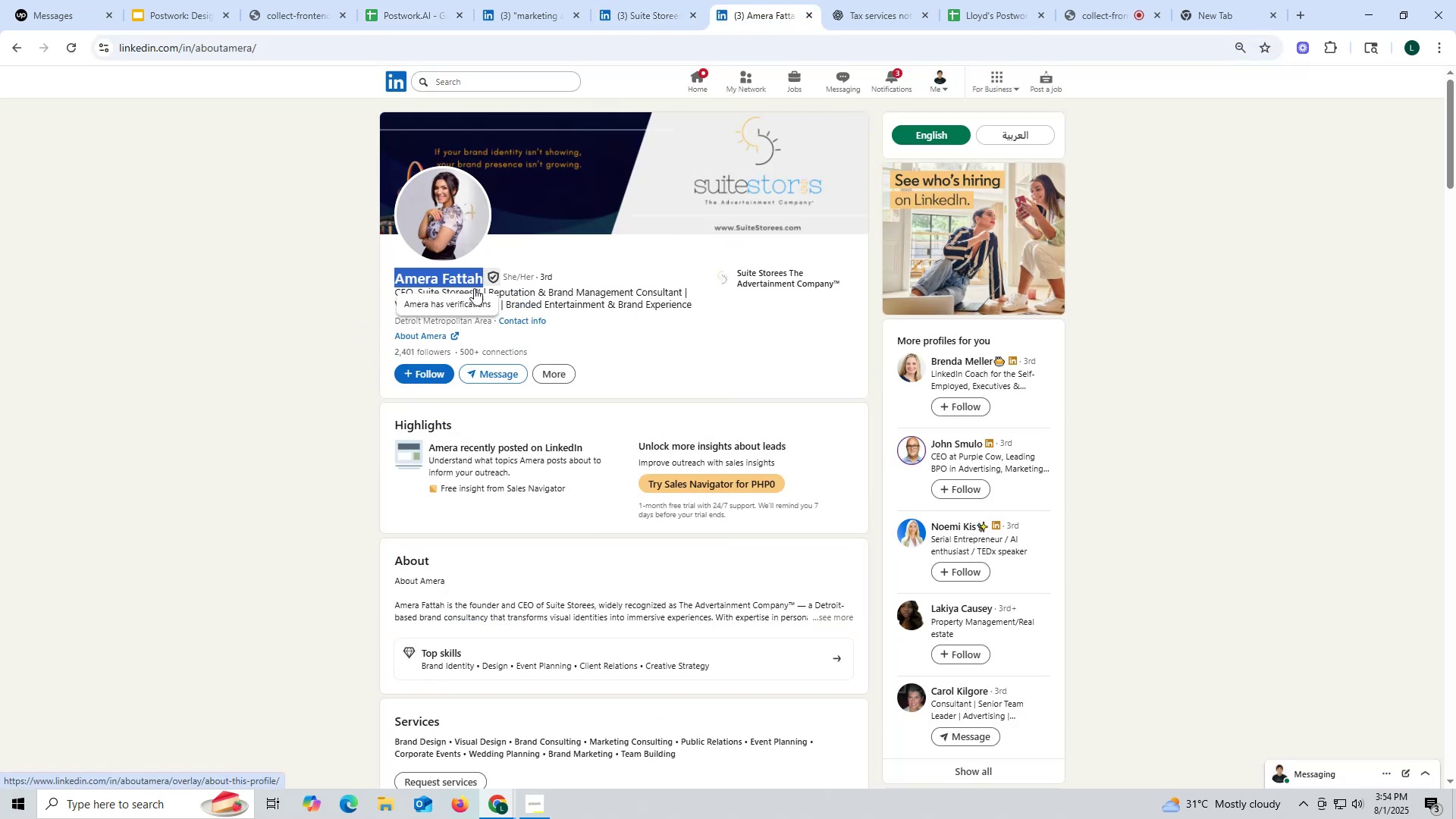 
key(Control+C)
 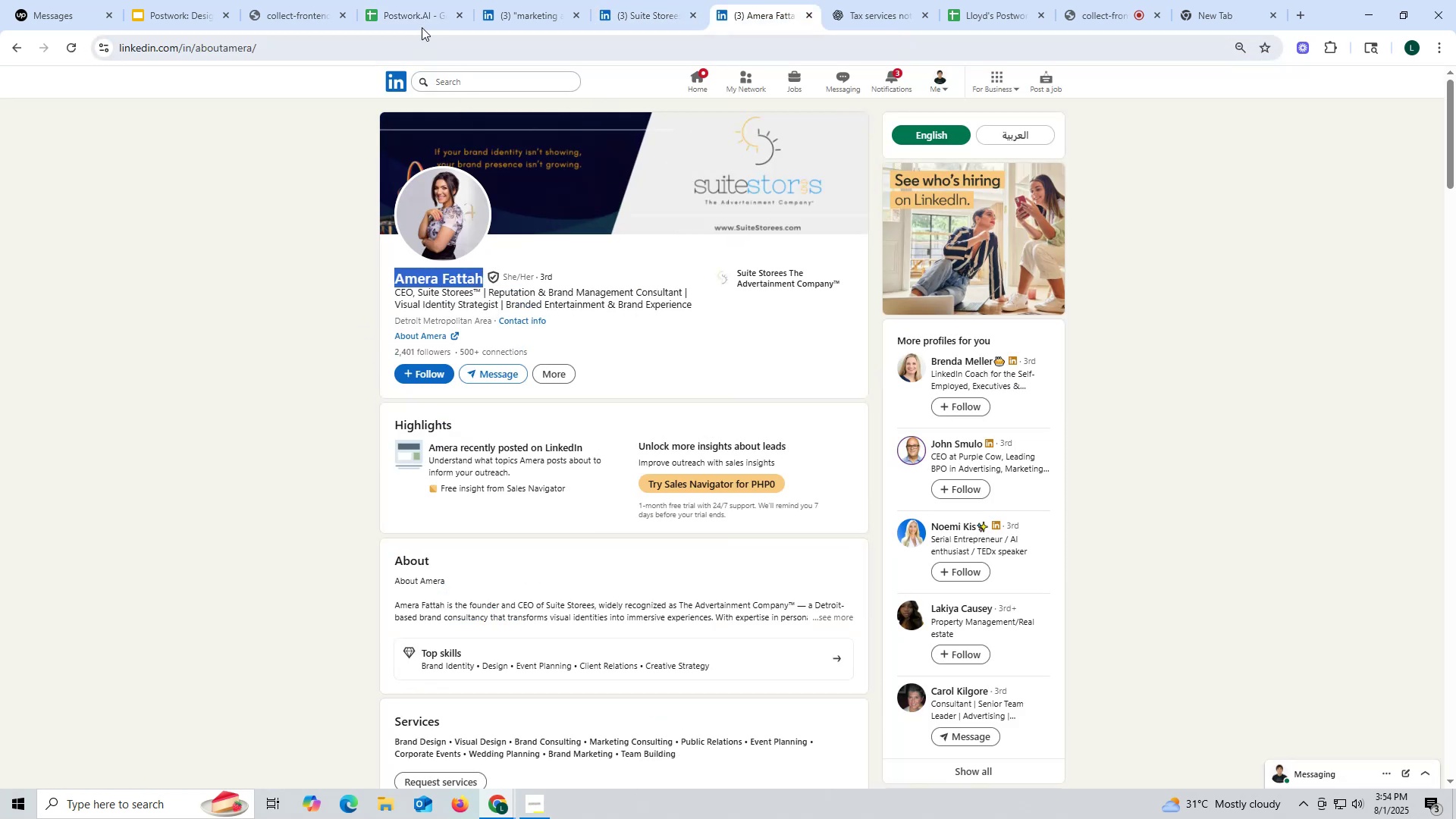 
left_click([417, 20])
 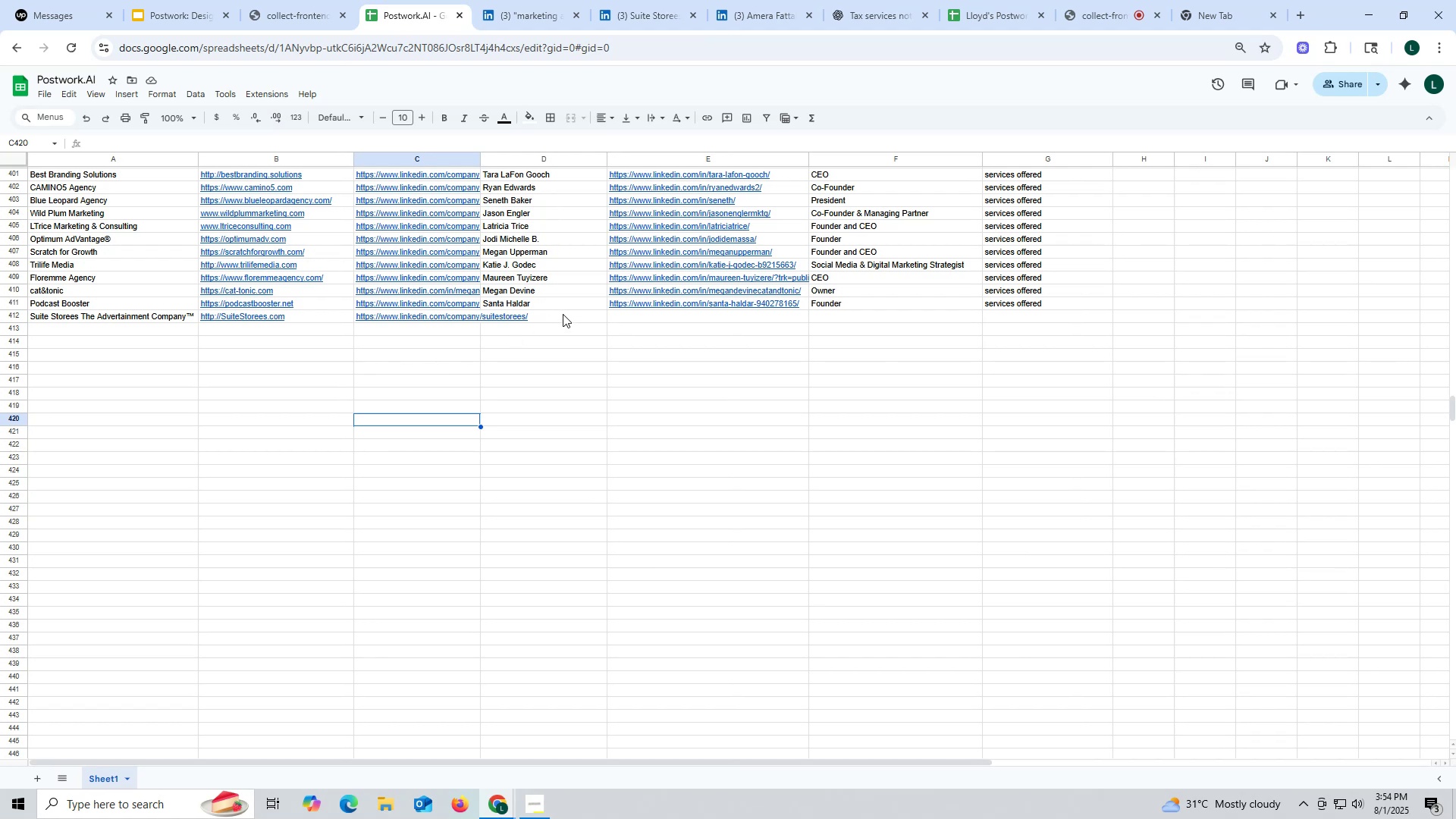 
double_click([563, 314])
 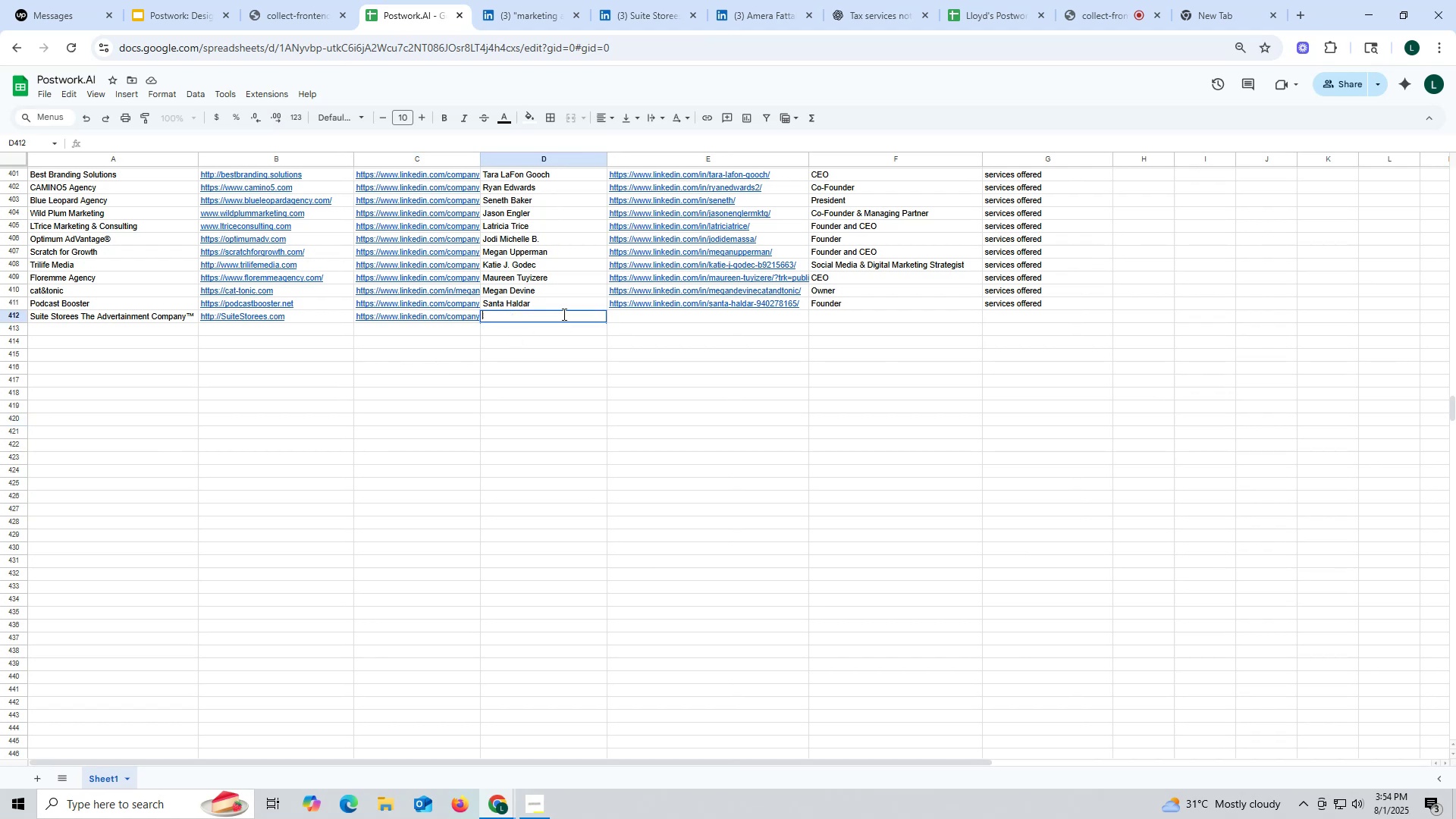 
key(Control+ControlLeft)
 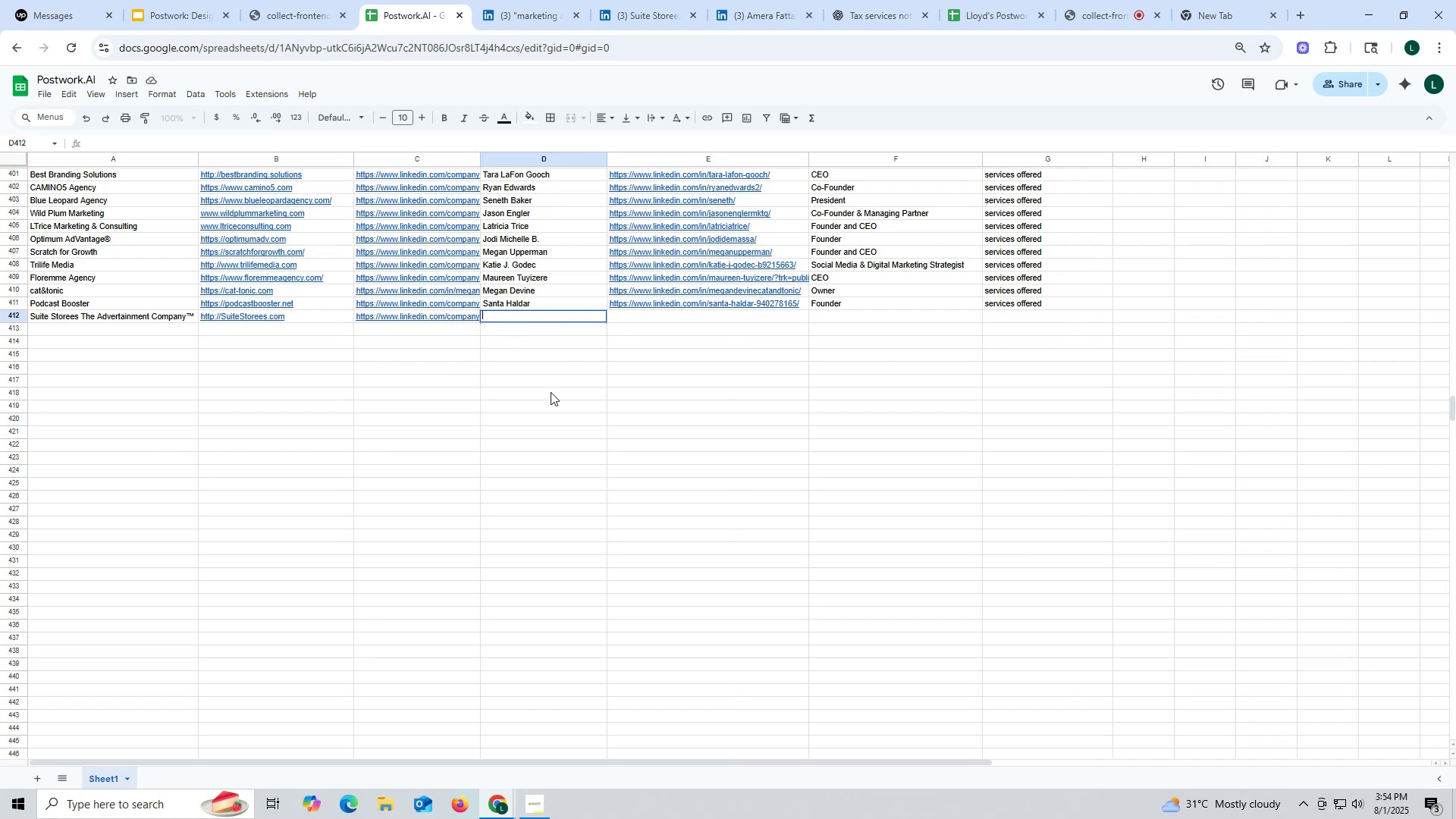 
key(Control+V)
 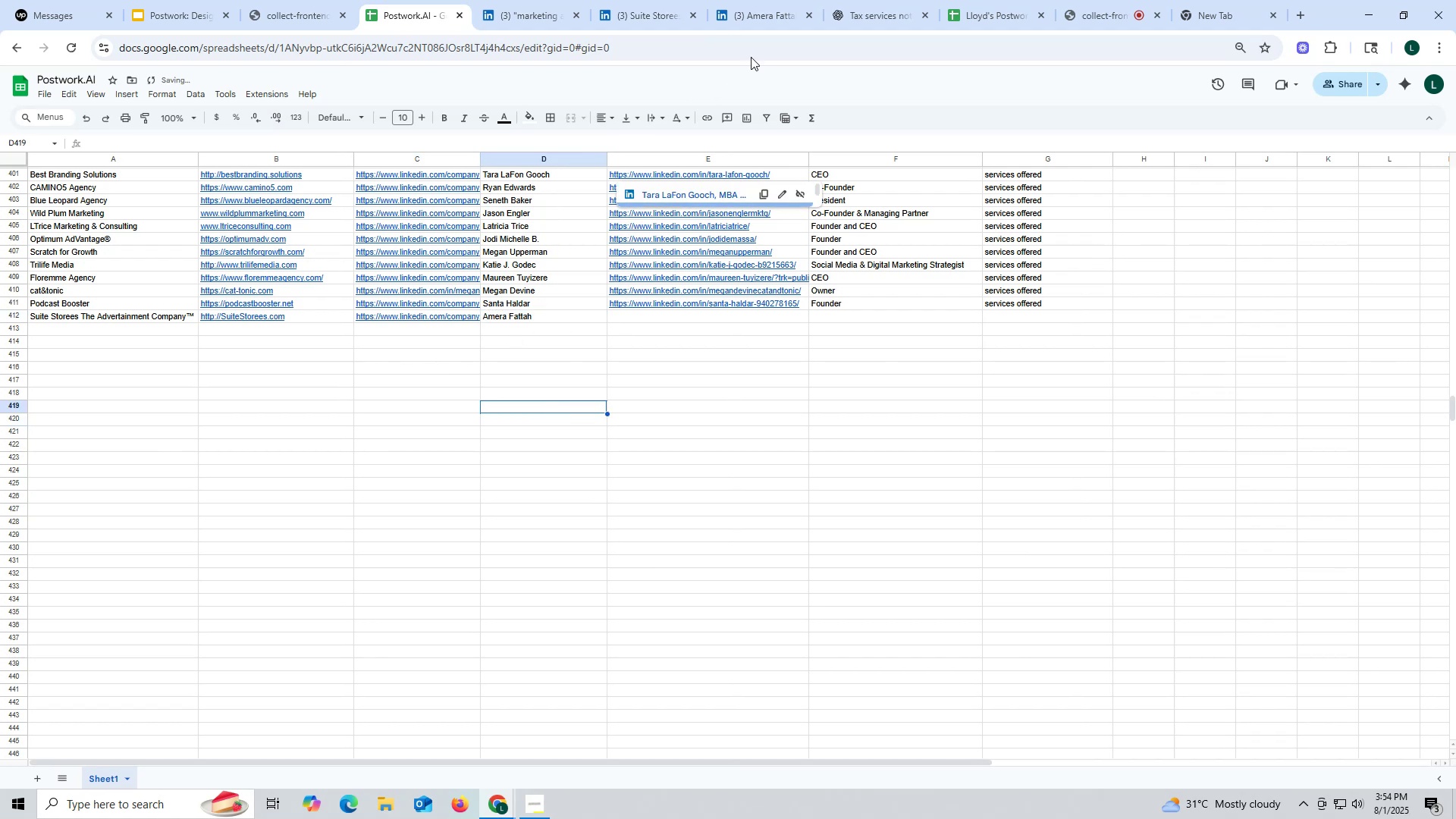 
left_click([763, 13])
 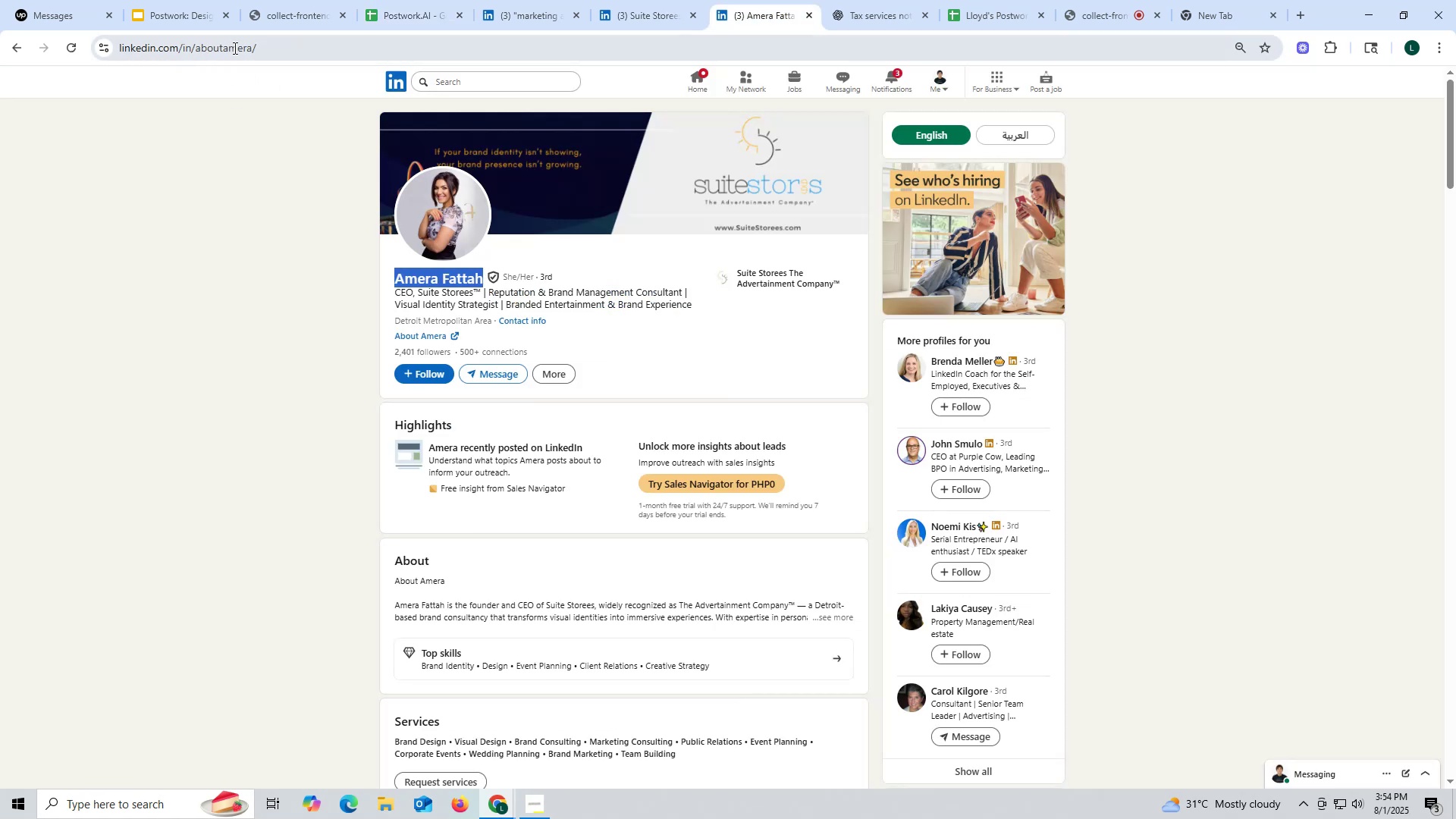 
double_click([234, 47])
 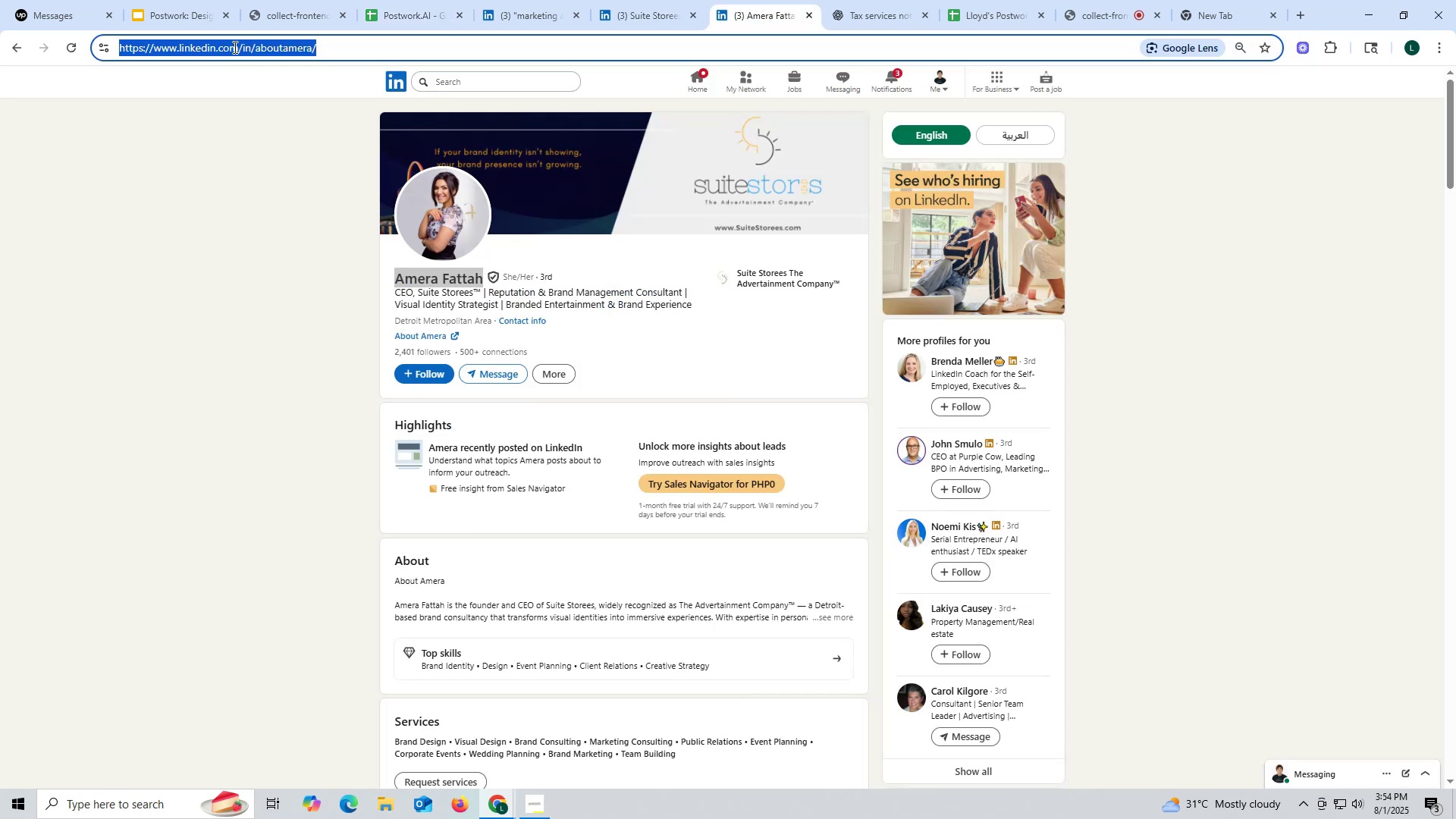 
triple_click([234, 47])
 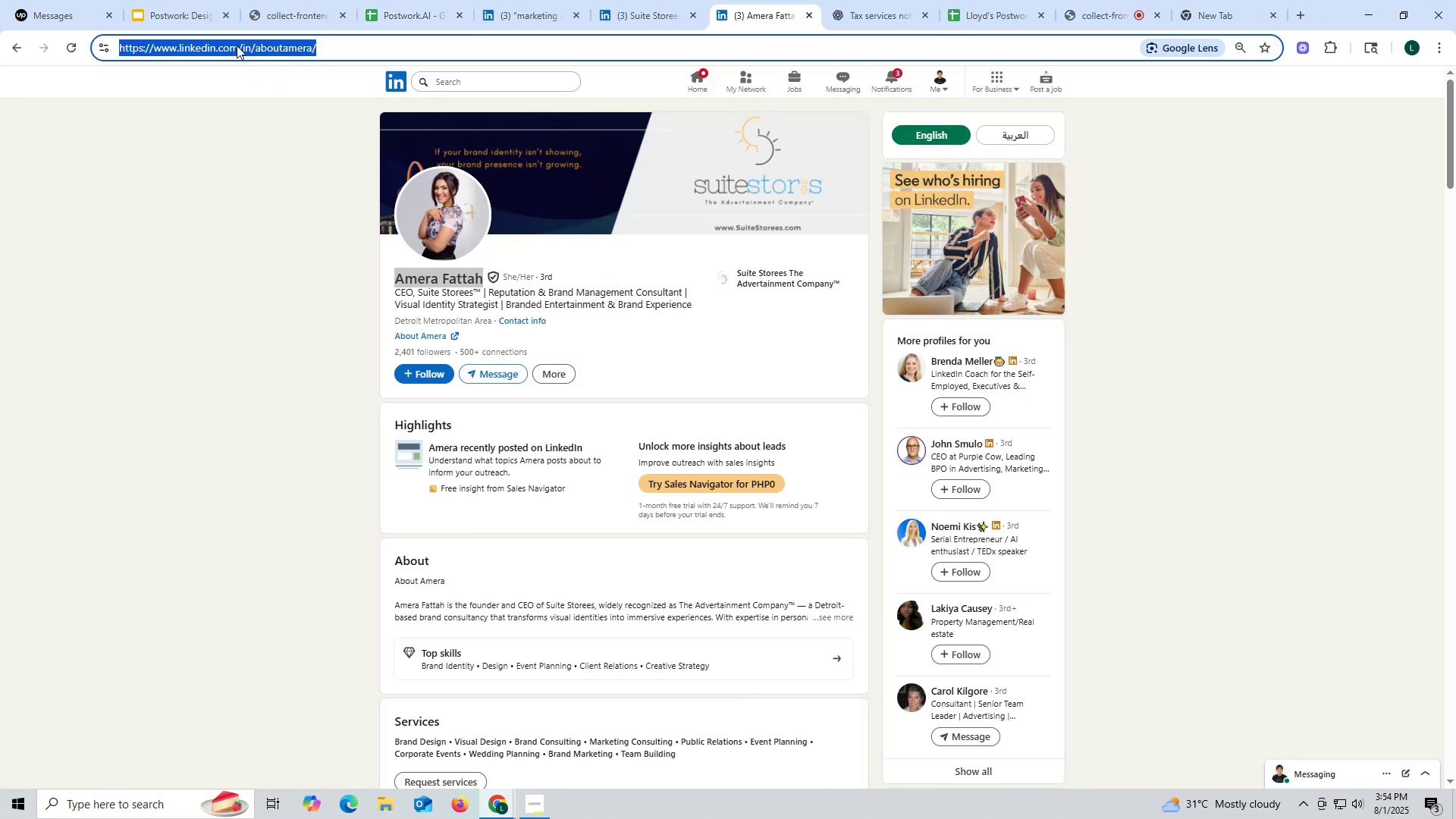 
key(Control+ControlLeft)
 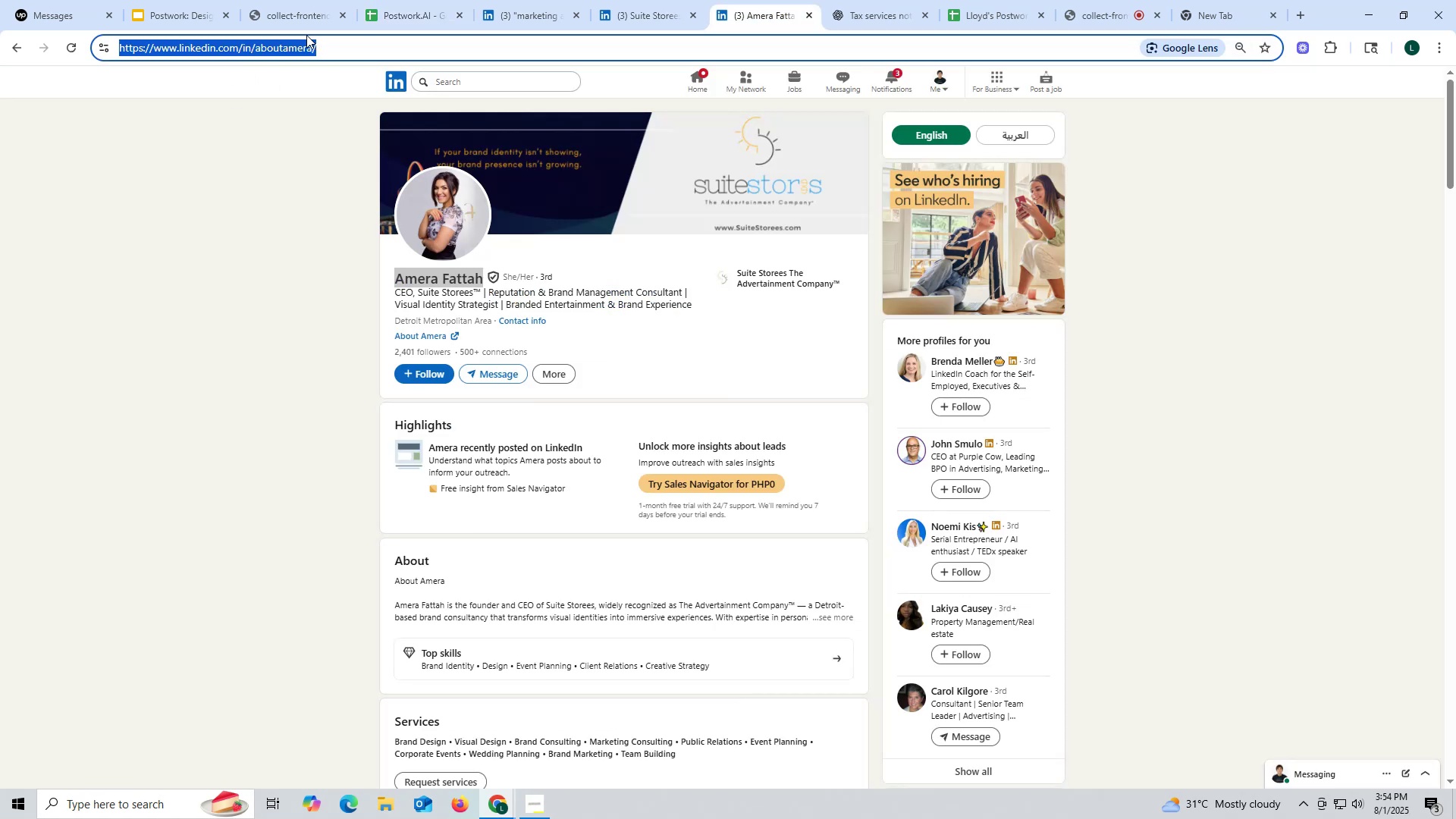 
key(Control+C)
 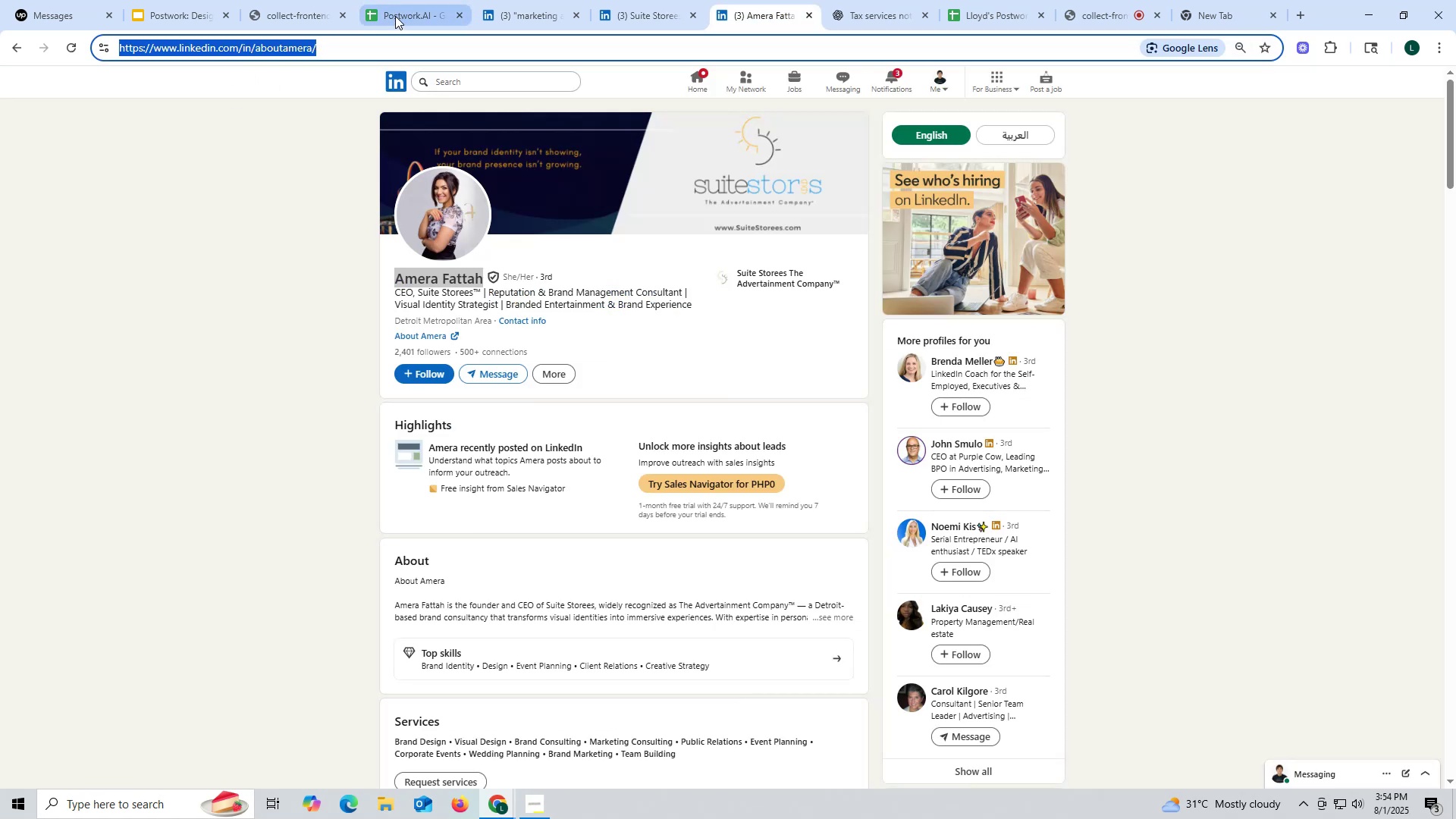 
left_click([395, 16])
 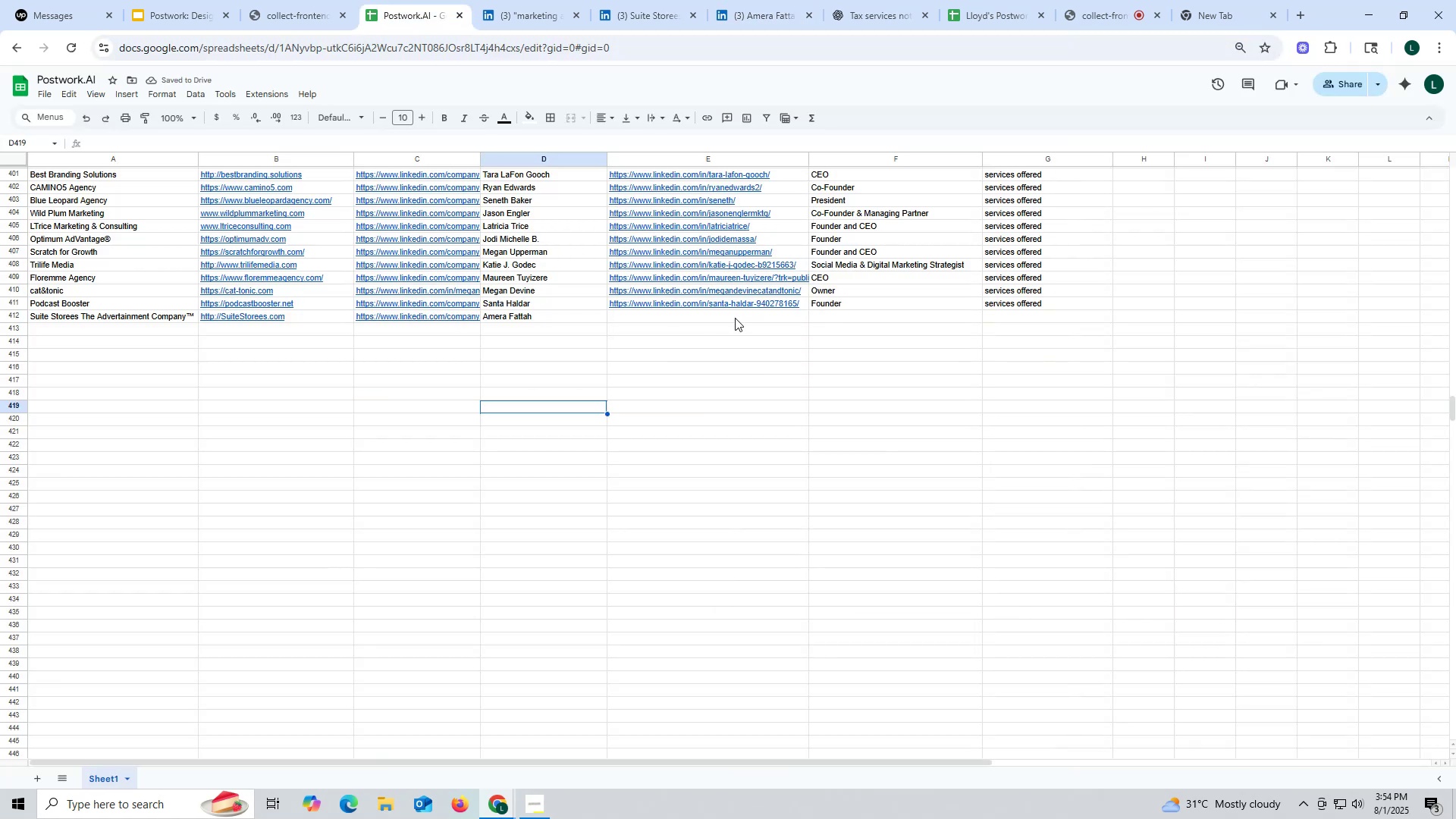 
double_click([735, 318])
 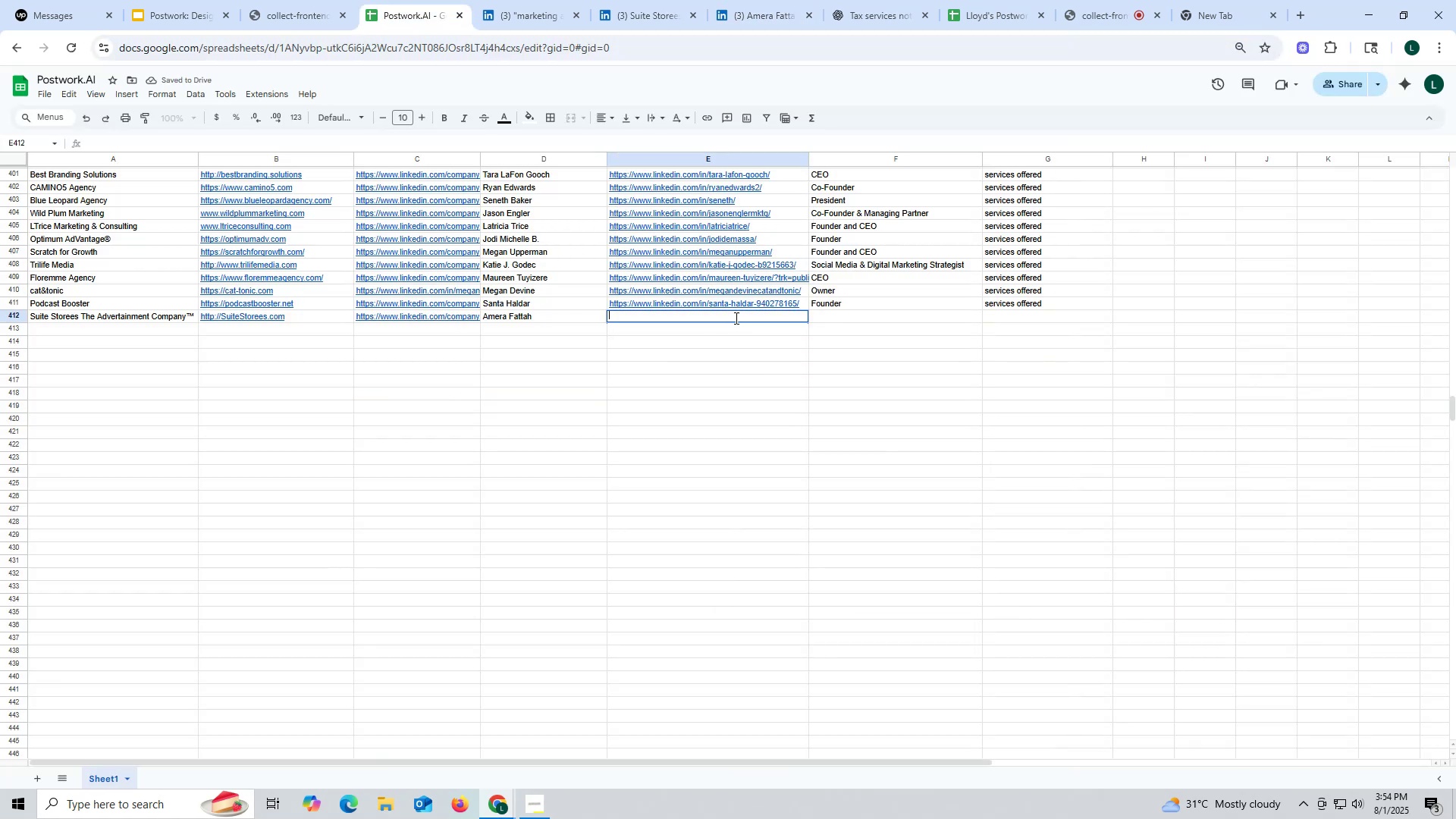 
key(Control+ControlLeft)
 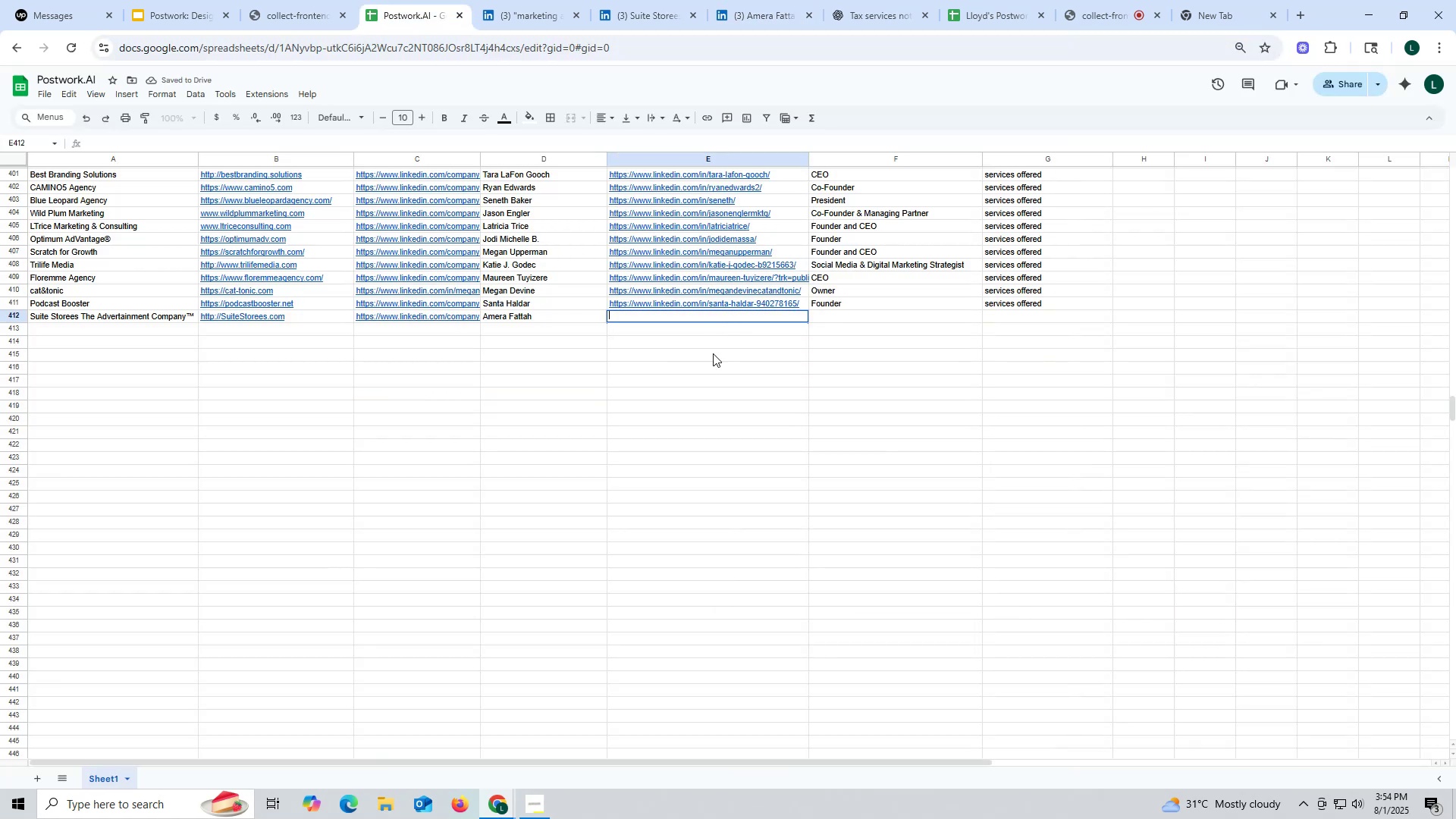 
key(Control+V)
 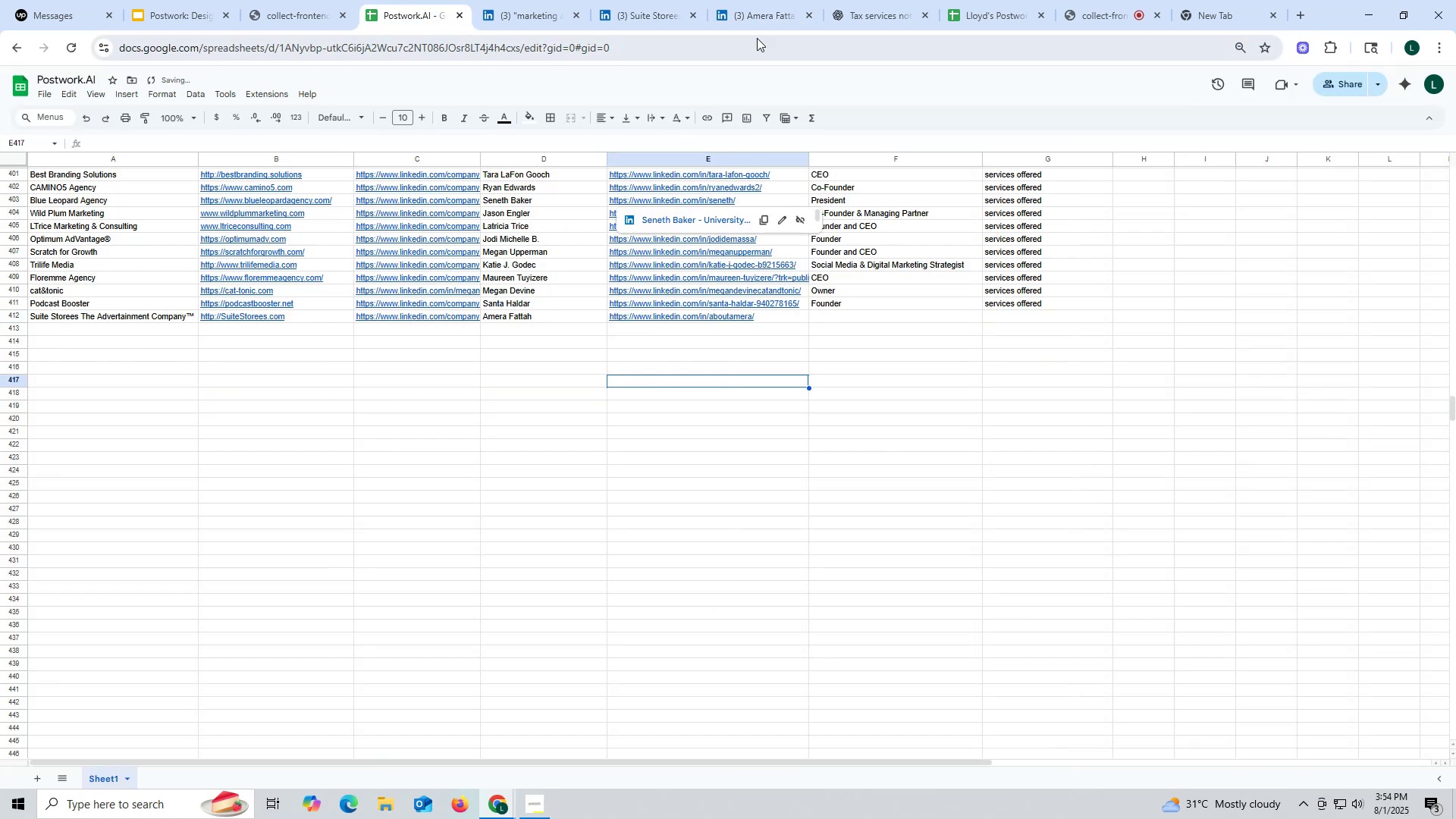 
left_click([761, 14])
 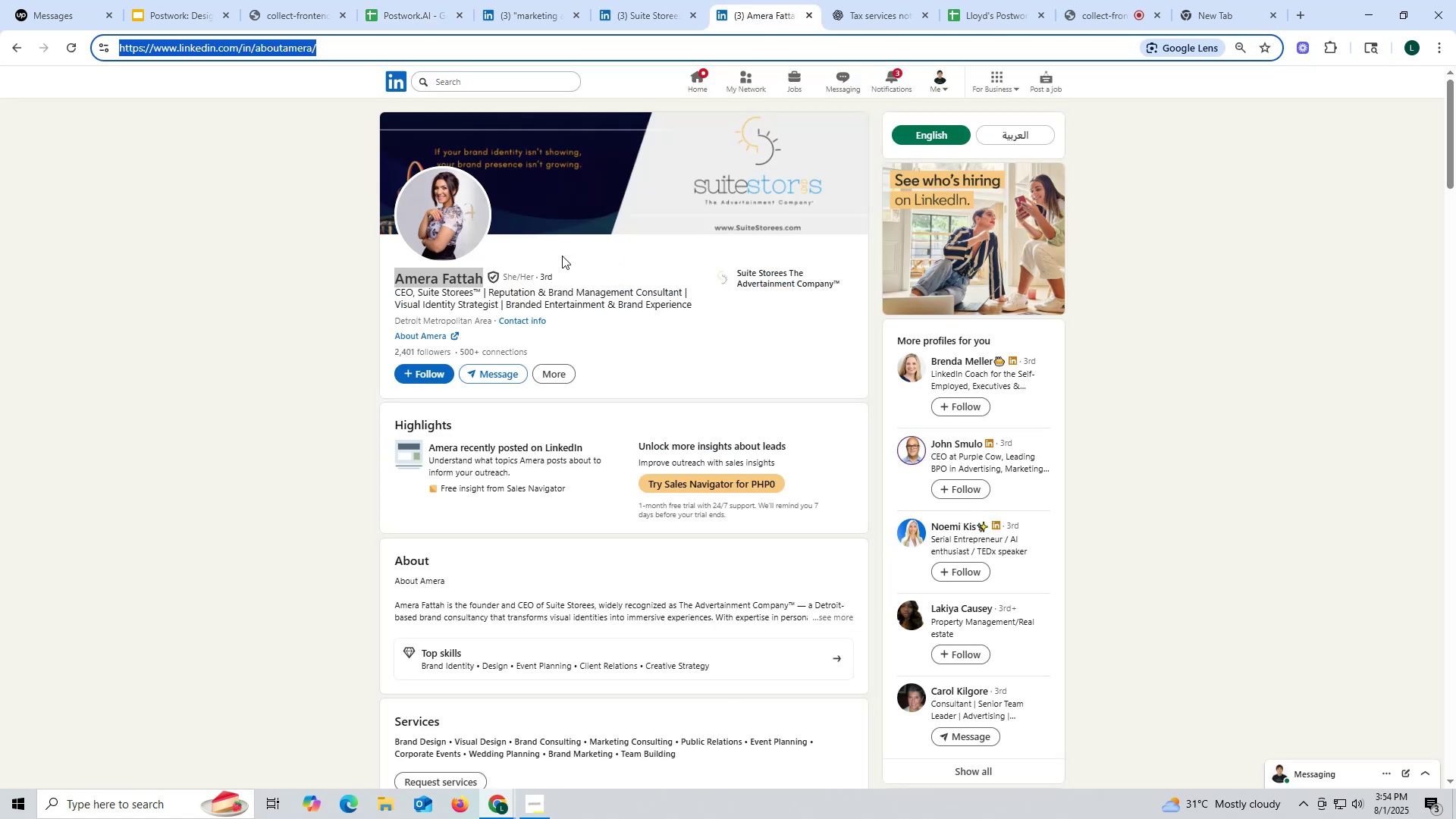 
scroll: coordinate [562, 256], scroll_direction: down, amount: 16.0
 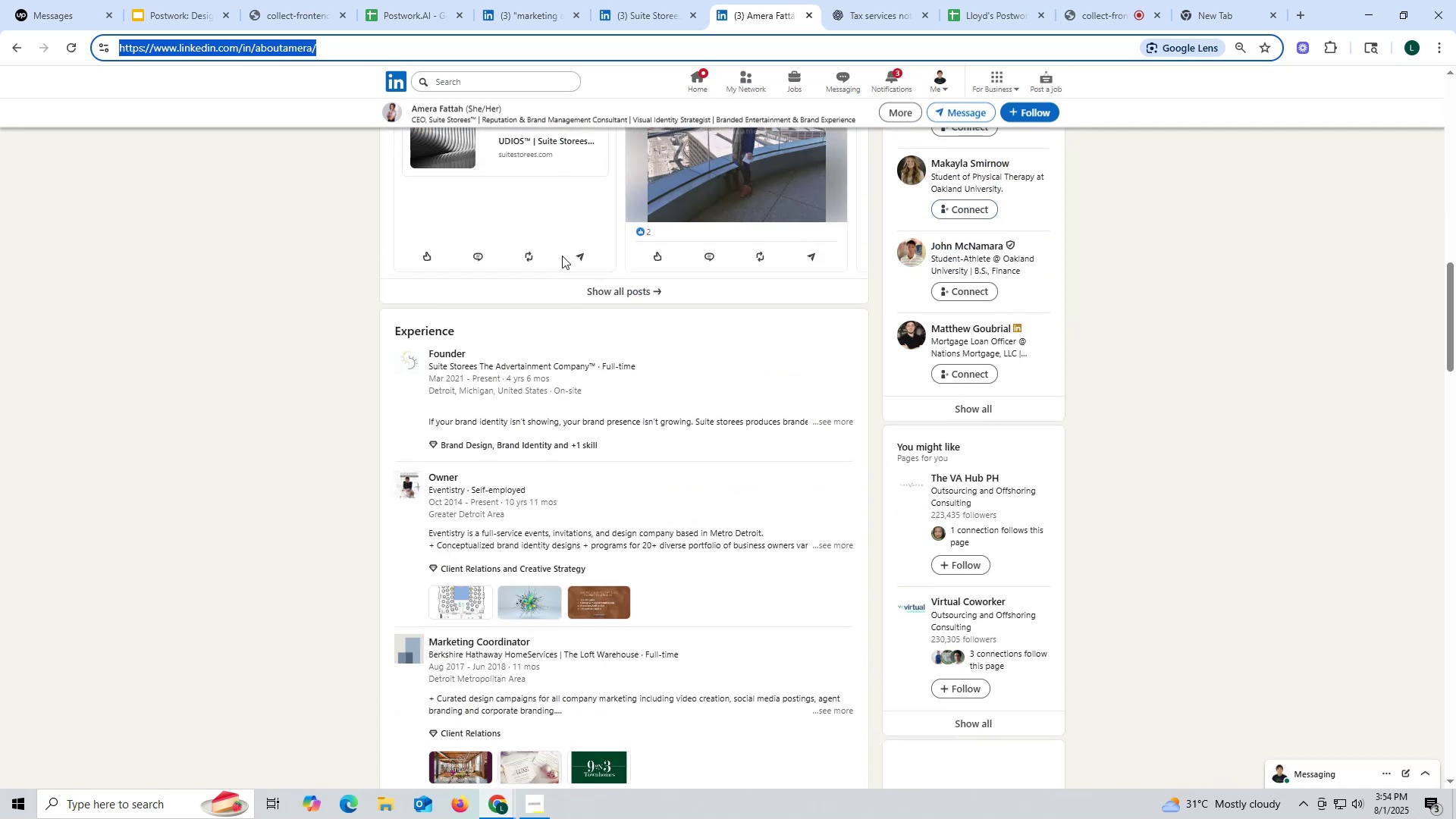 
scroll: coordinate [564, 253], scroll_direction: up, amount: 11.0
 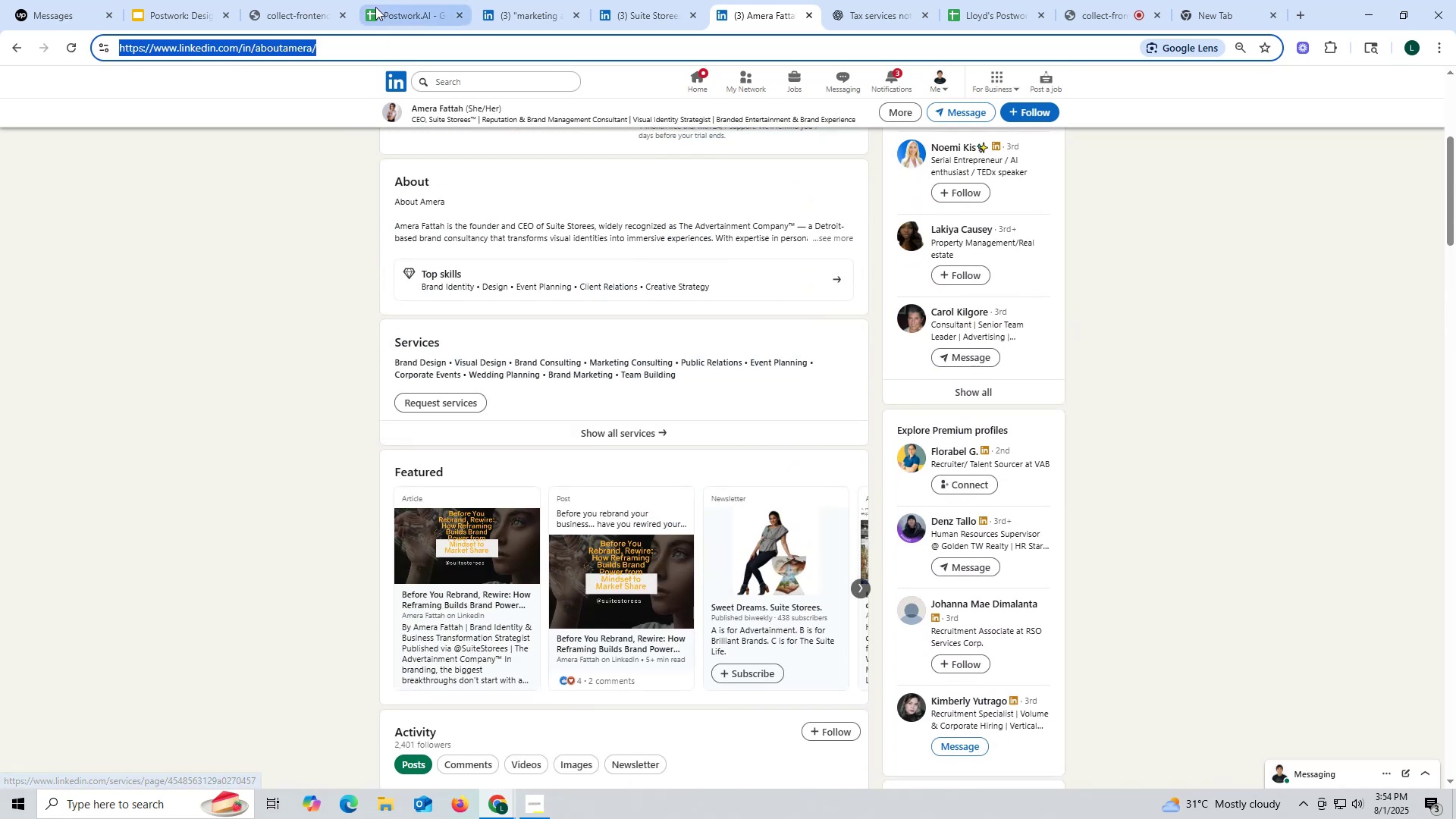 
left_click([375, 7])
 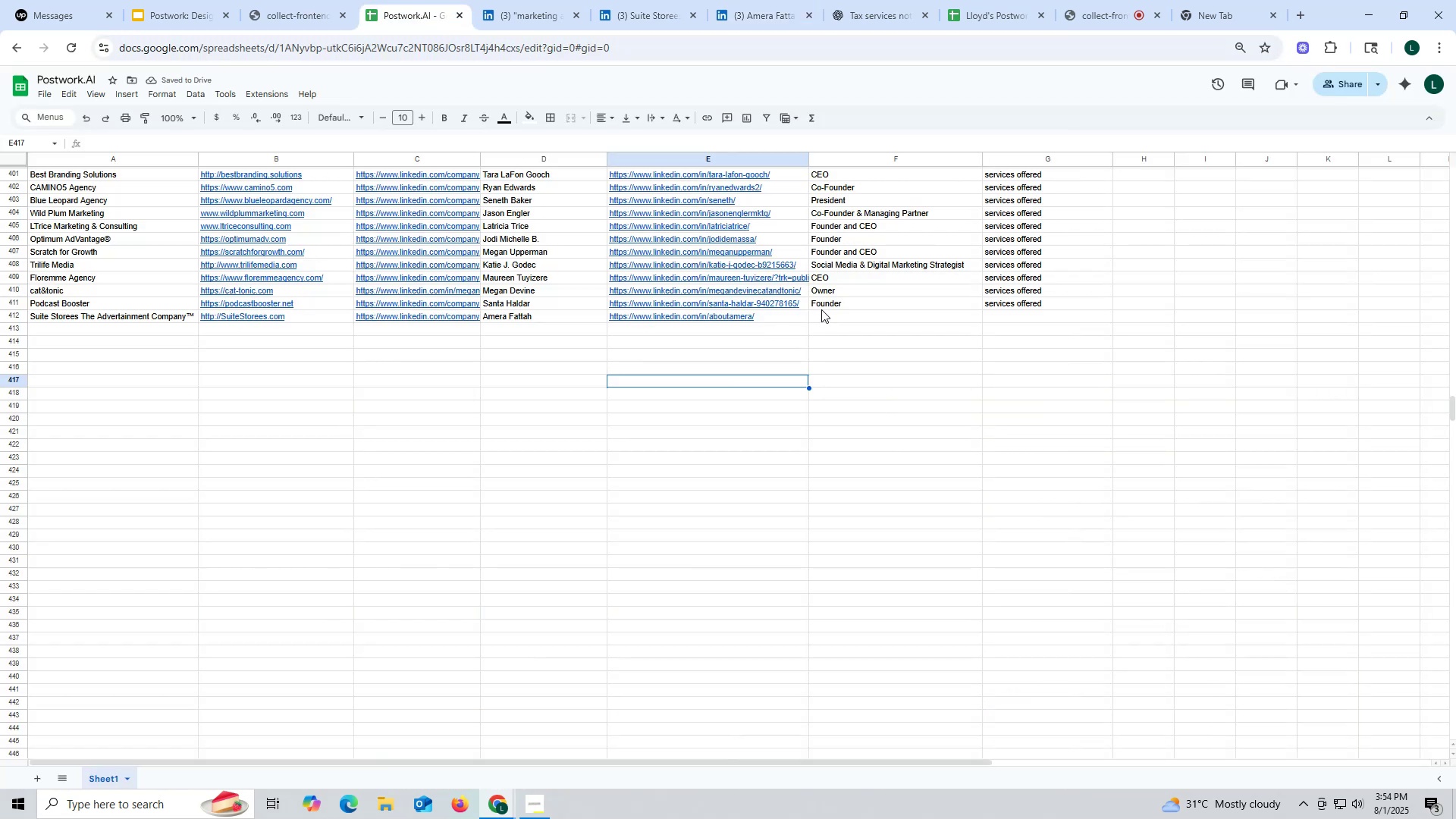 
left_click([822, 308])
 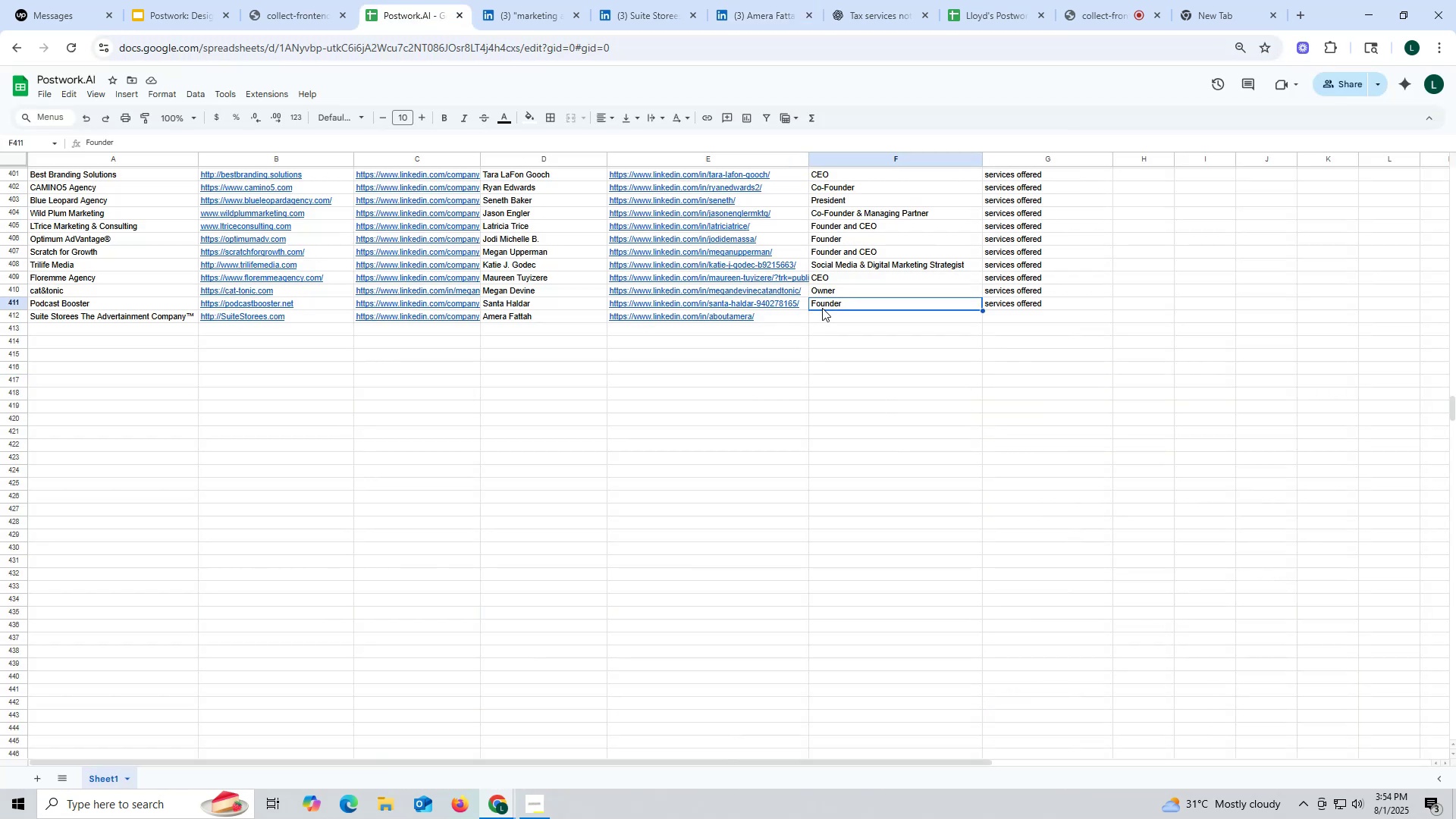 
key(Control+ControlLeft)
 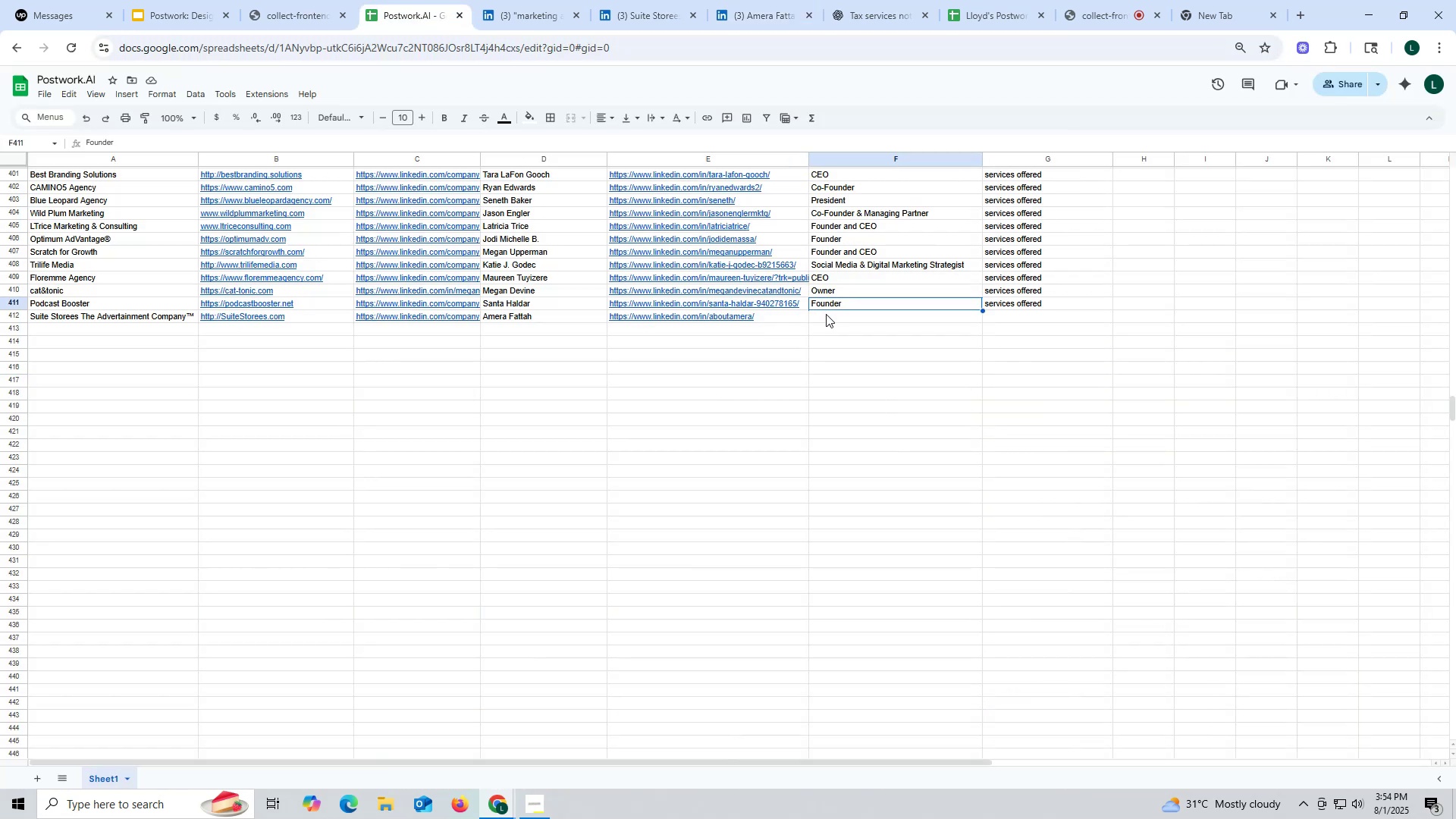 
key(Control+C)
 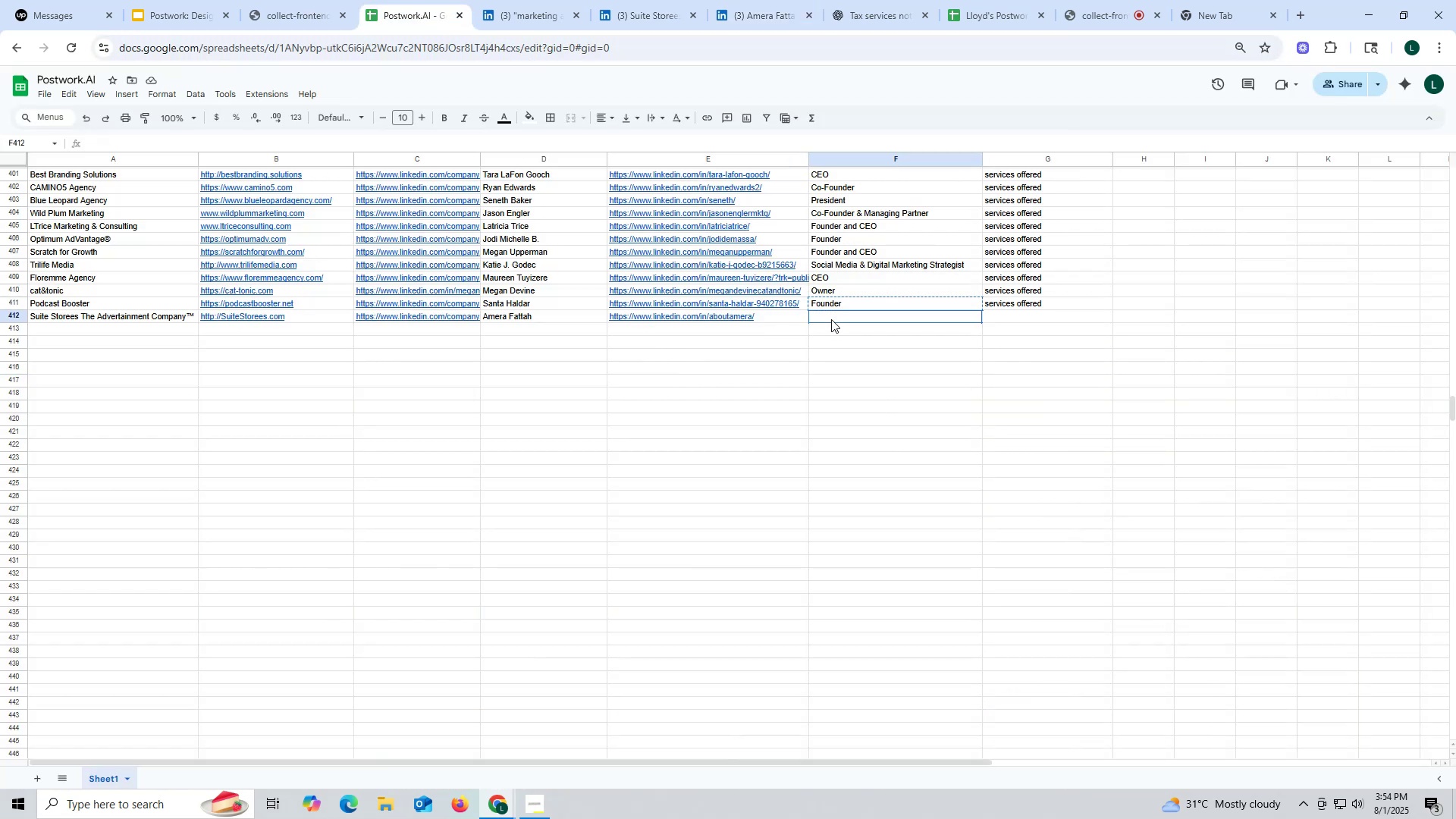 
left_click([831, 319])
 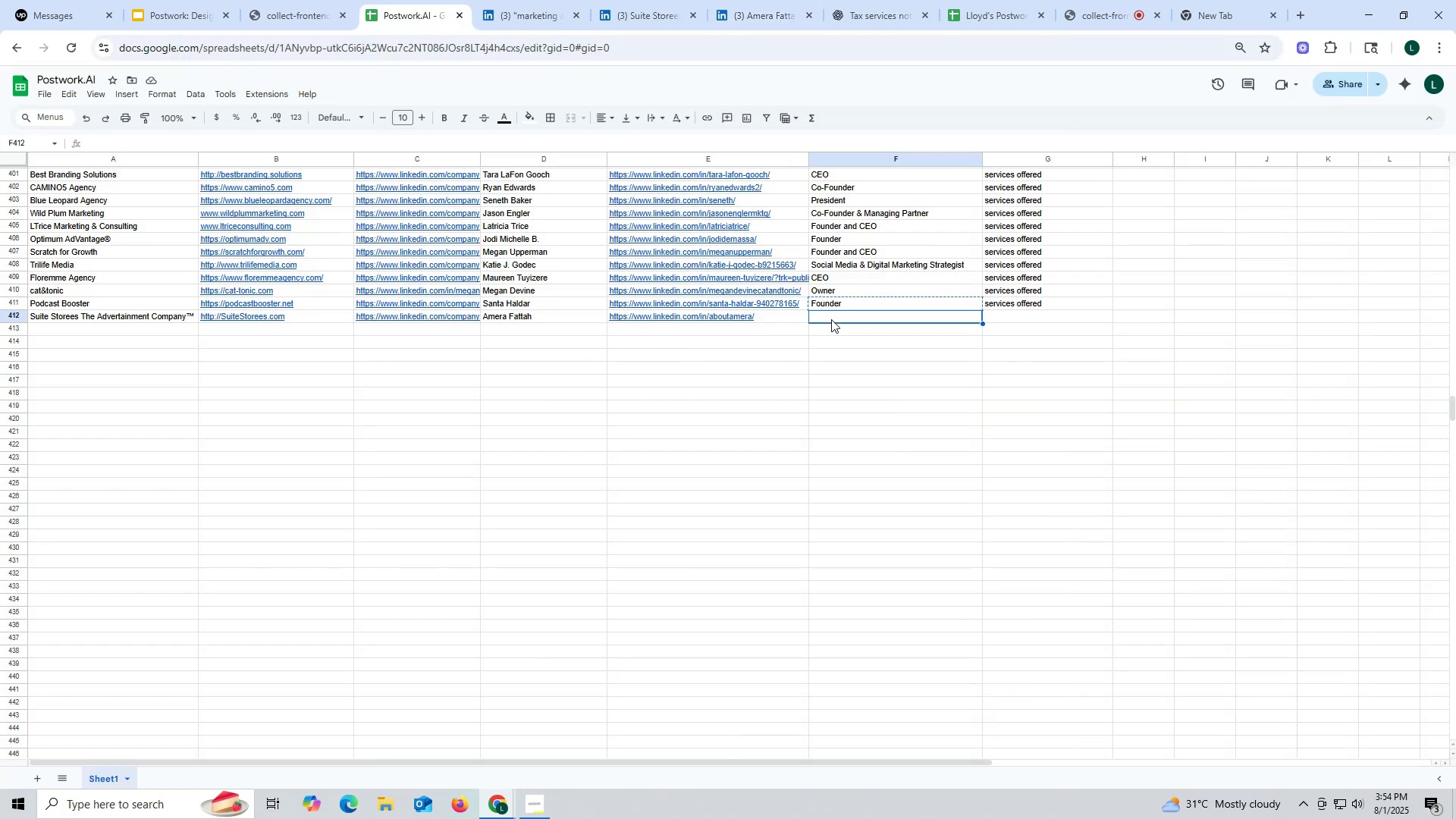 
key(Control+ControlLeft)
 